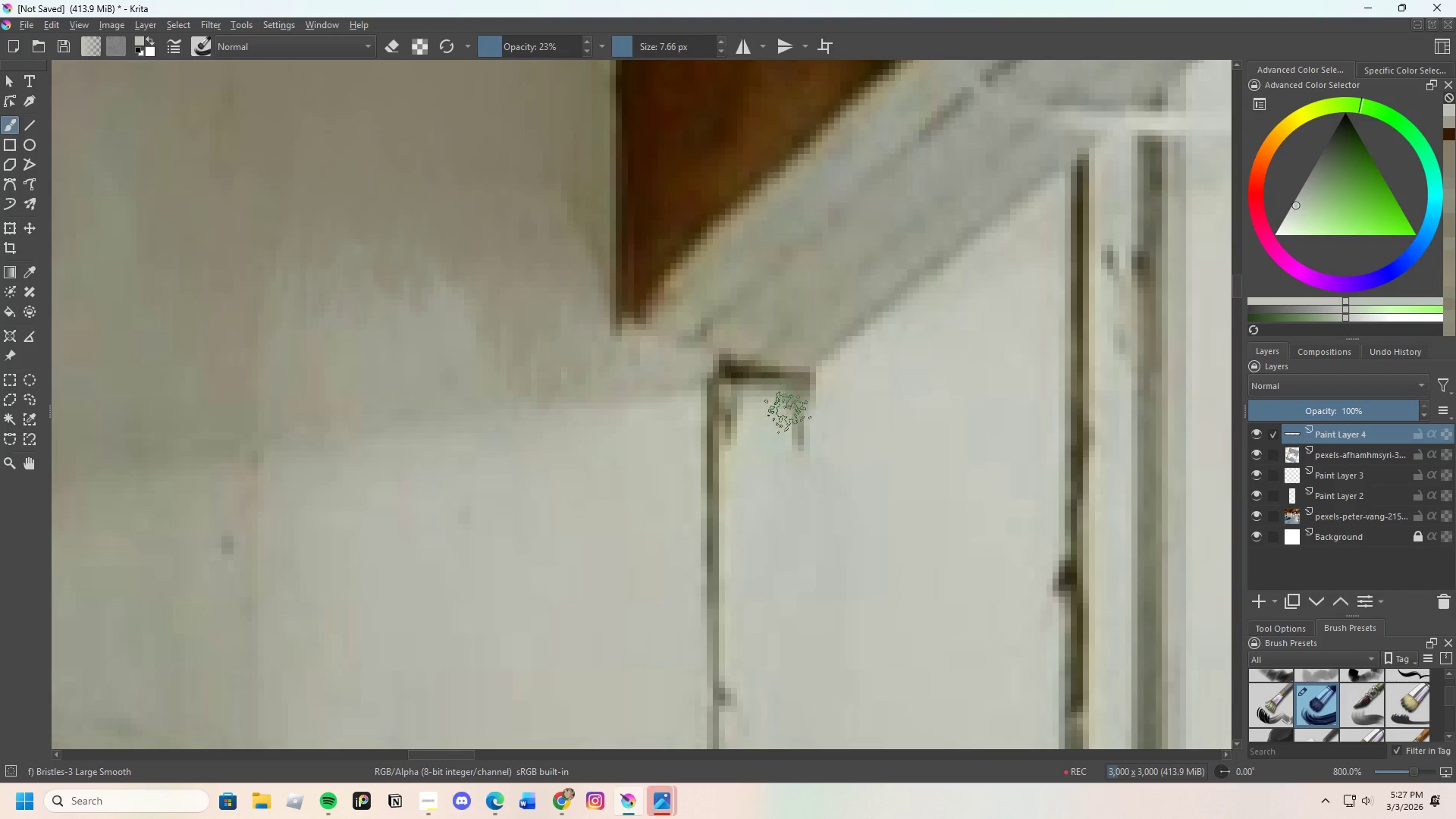 
key(Control+ControlLeft)
 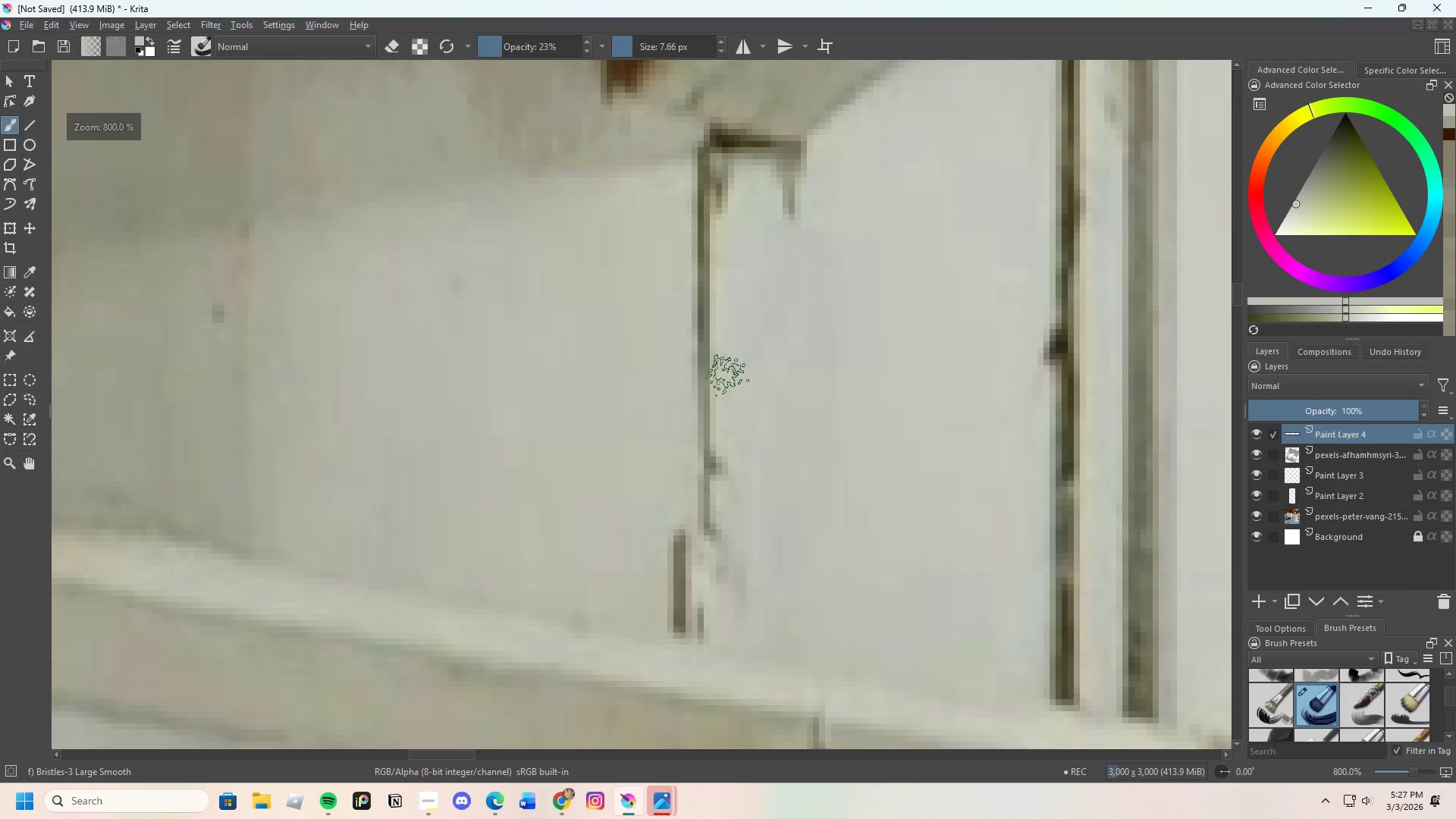 
scroll: coordinate [806, 419], scroll_direction: none, amount: 0.0
 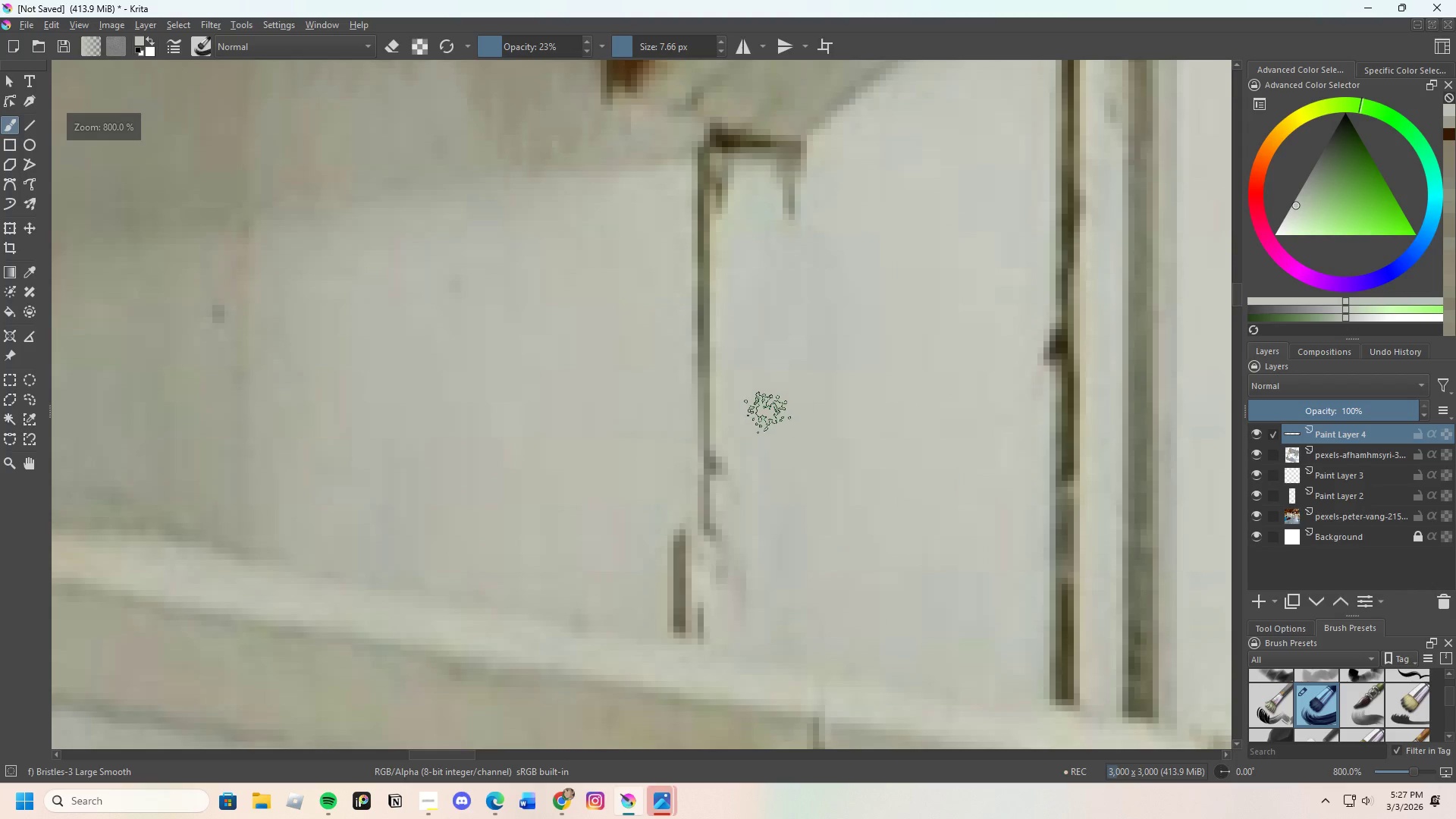 
left_click_drag(start_coordinate=[720, 375], to_coordinate=[724, 428])
 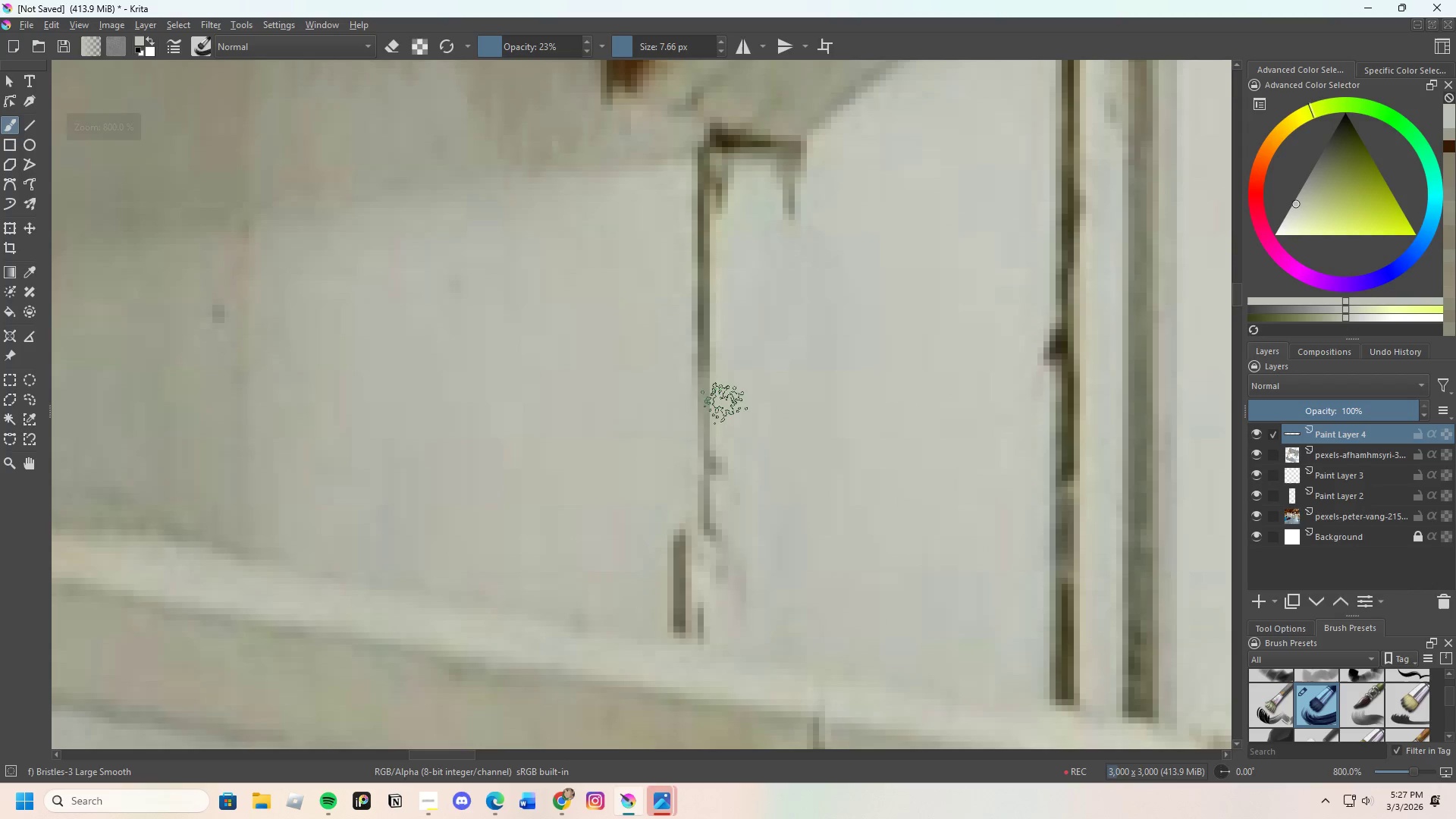 
left_click_drag(start_coordinate=[720, 413], to_coordinate=[714, 465])
 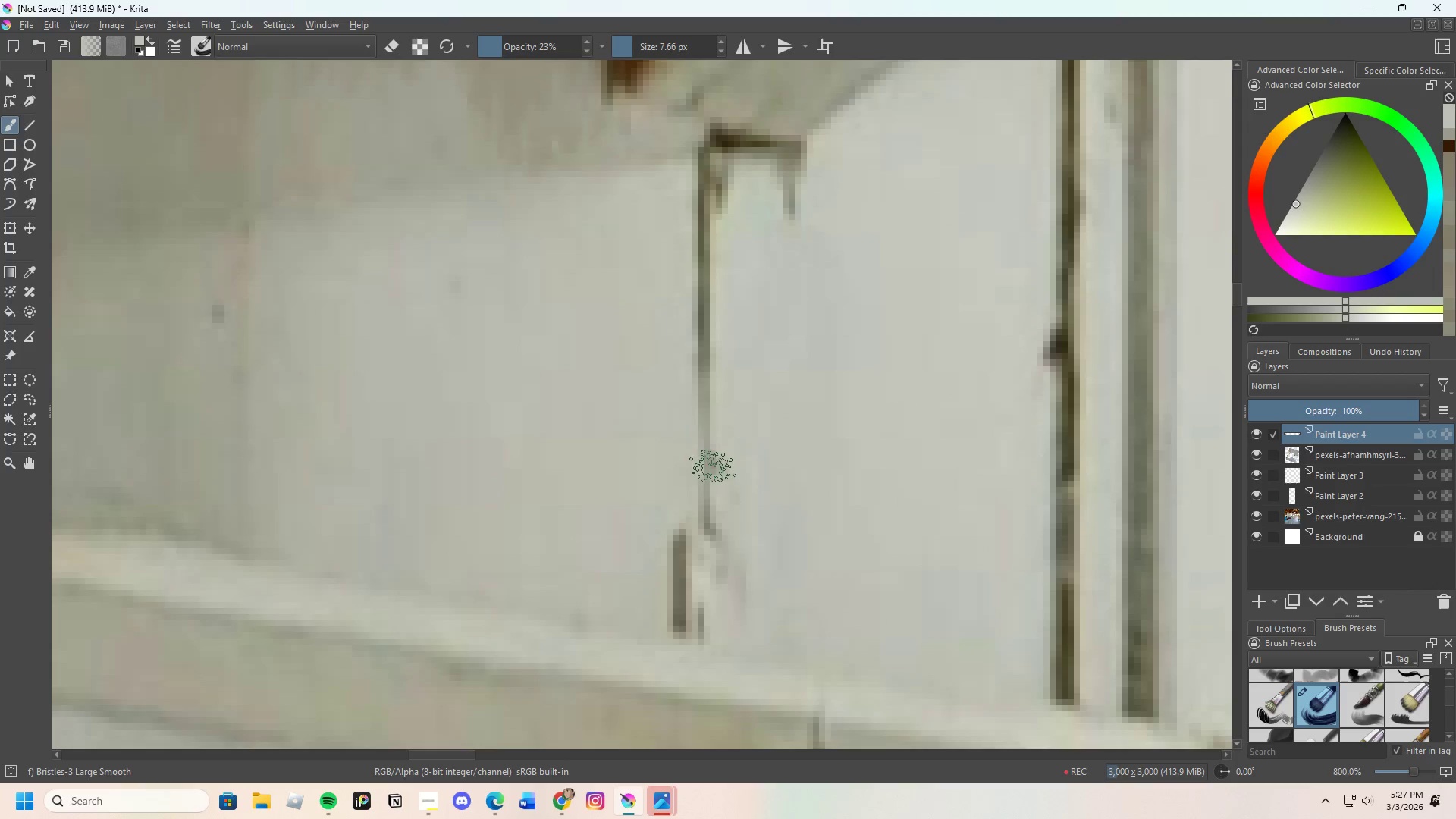 
left_click_drag(start_coordinate=[713, 470], to_coordinate=[723, 450])
 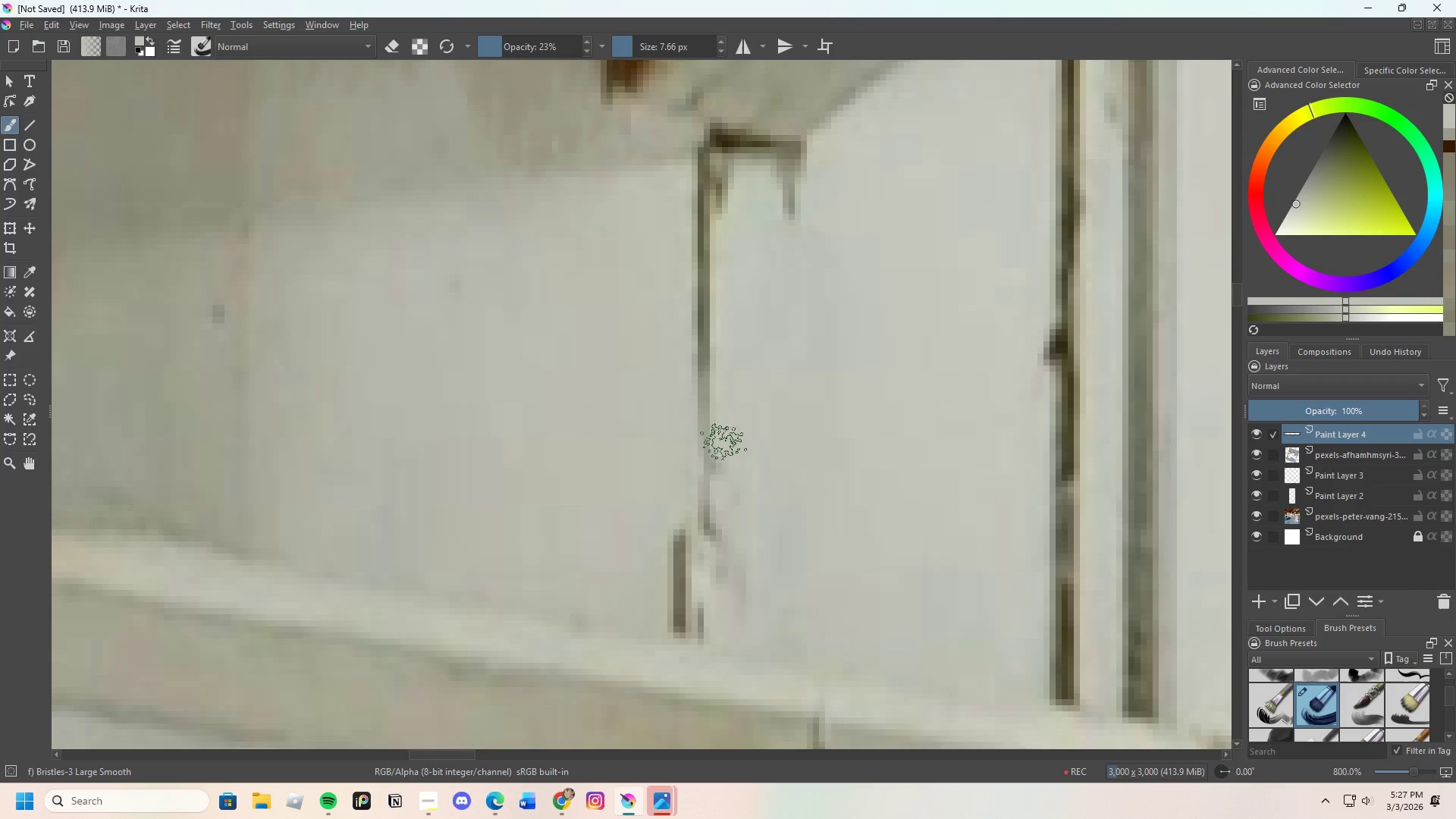 
left_click_drag(start_coordinate=[723, 456], to_coordinate=[720, 430])
 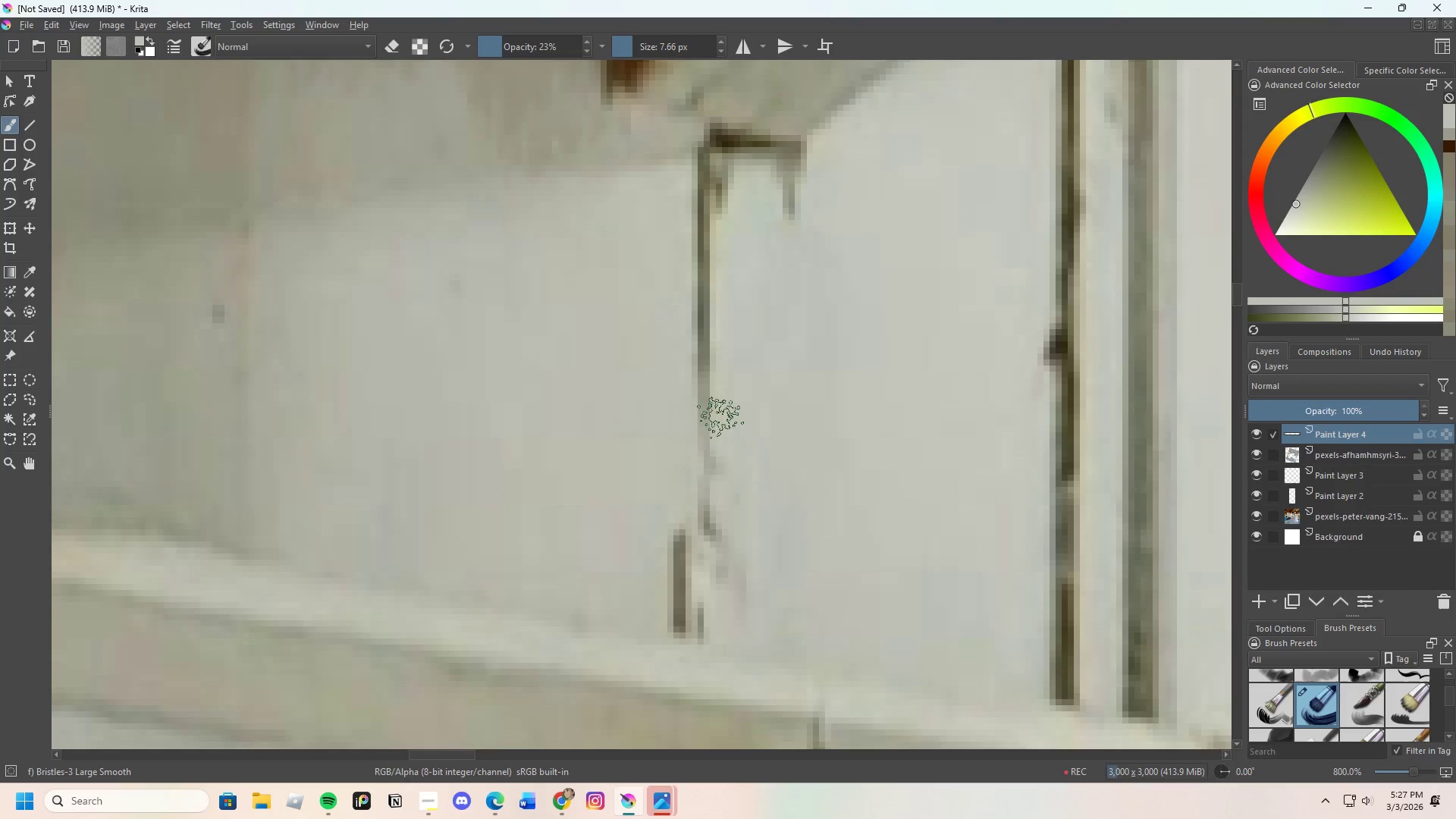 
left_click_drag(start_coordinate=[718, 441], to_coordinate=[716, 411])
 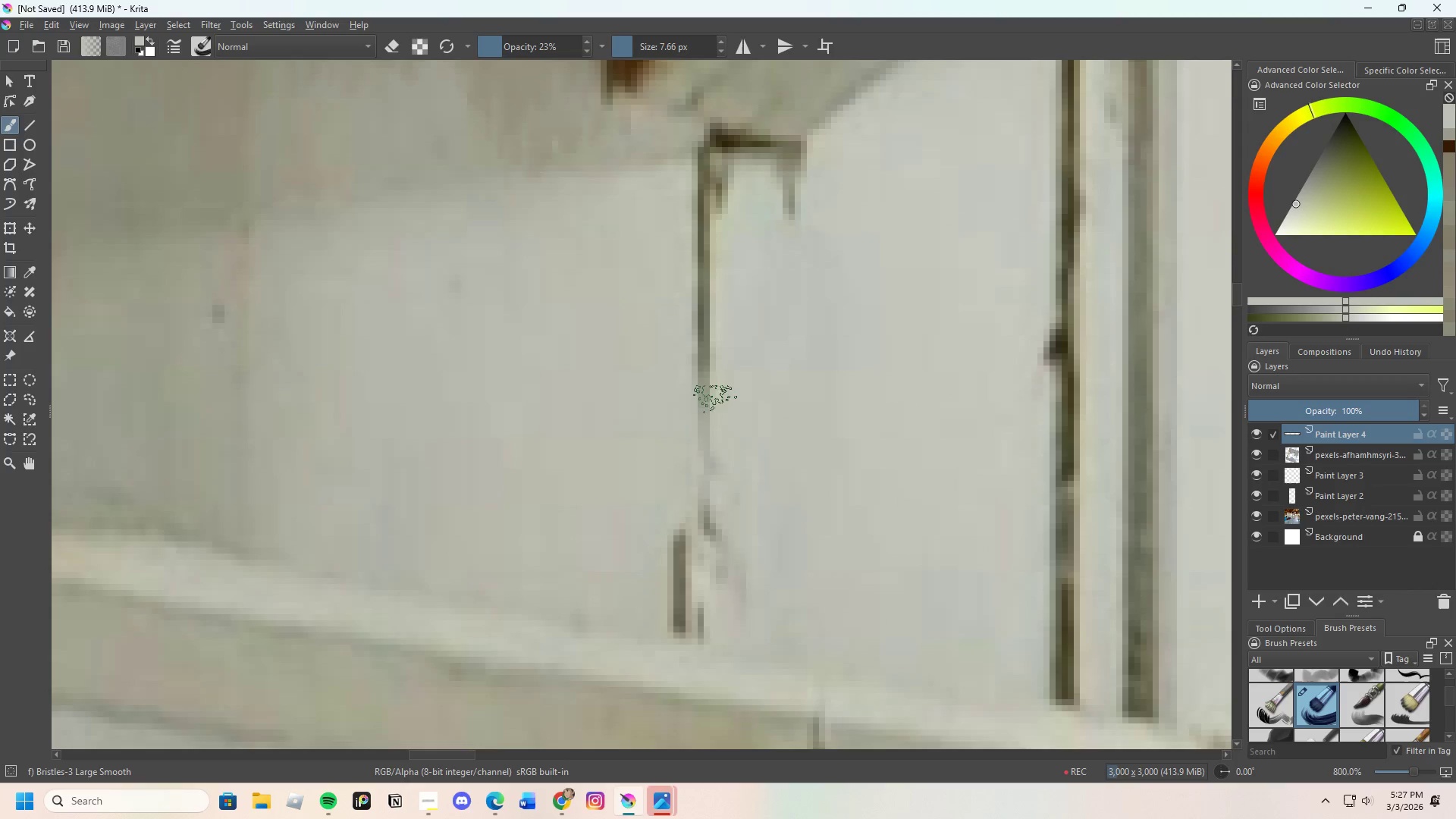 
left_click_drag(start_coordinate=[712, 398], to_coordinate=[714, 362])
 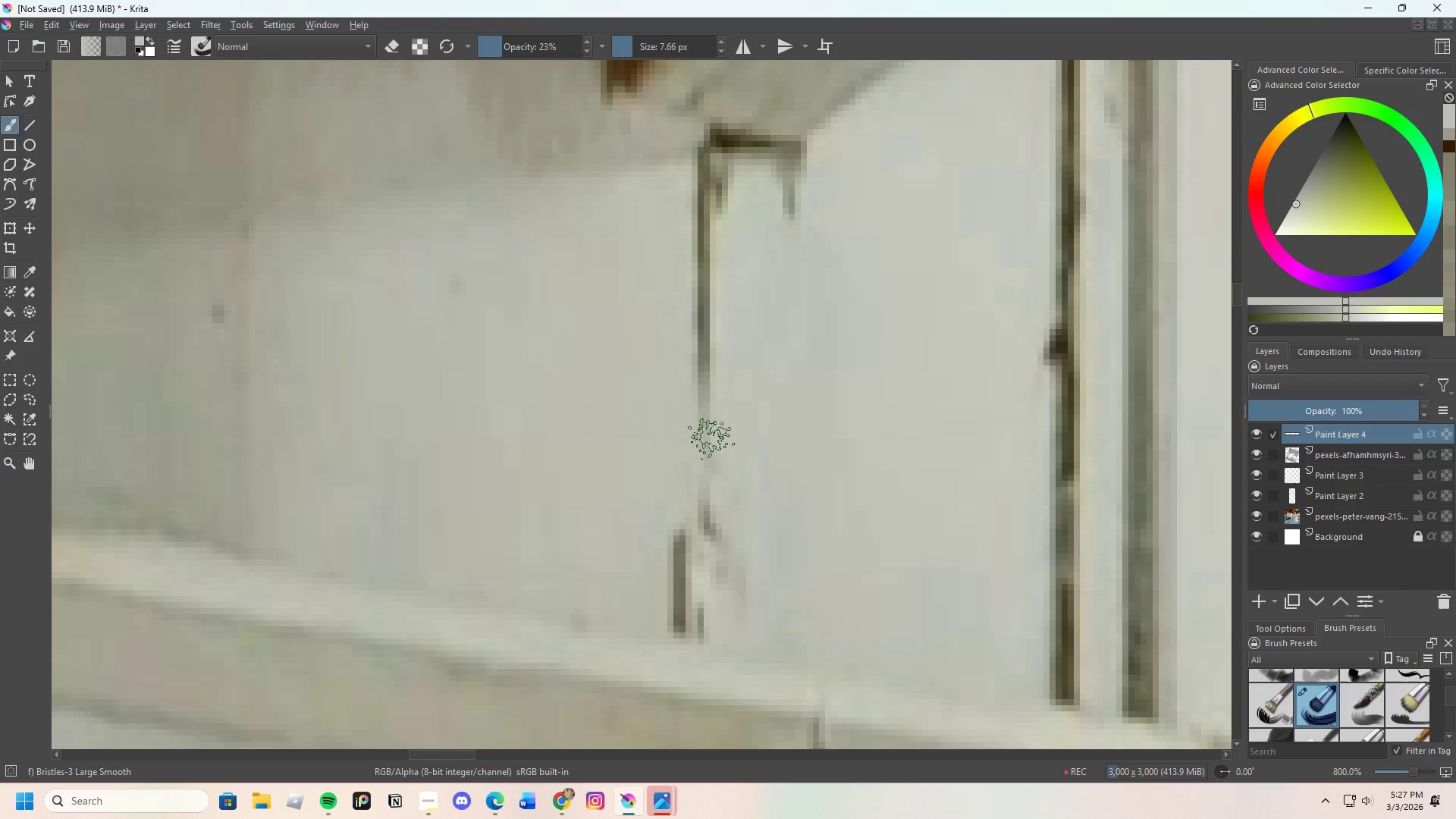 
left_click_drag(start_coordinate=[704, 282], to_coordinate=[711, 335])
 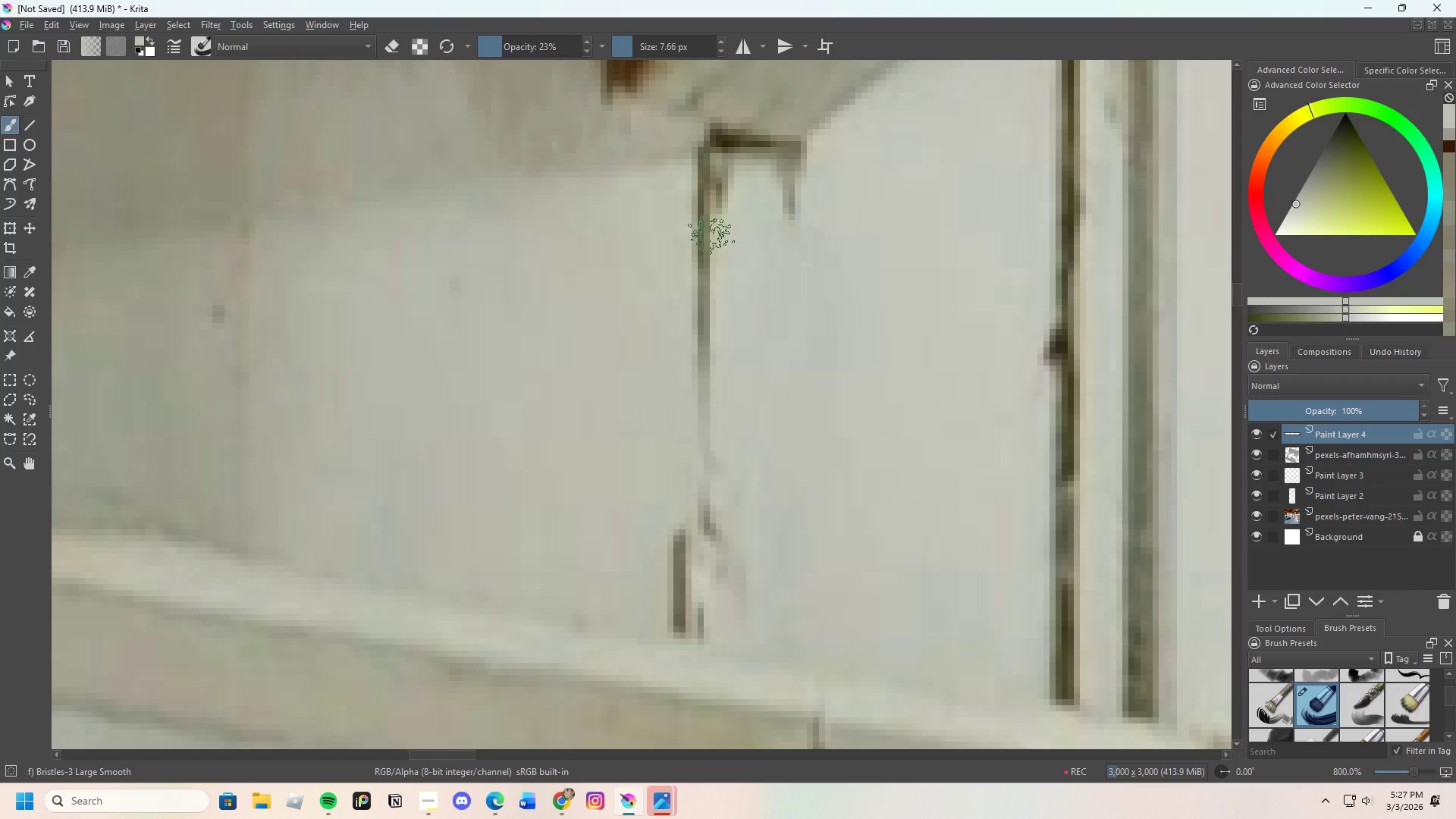 
left_click_drag(start_coordinate=[709, 212], to_coordinate=[705, 290])
 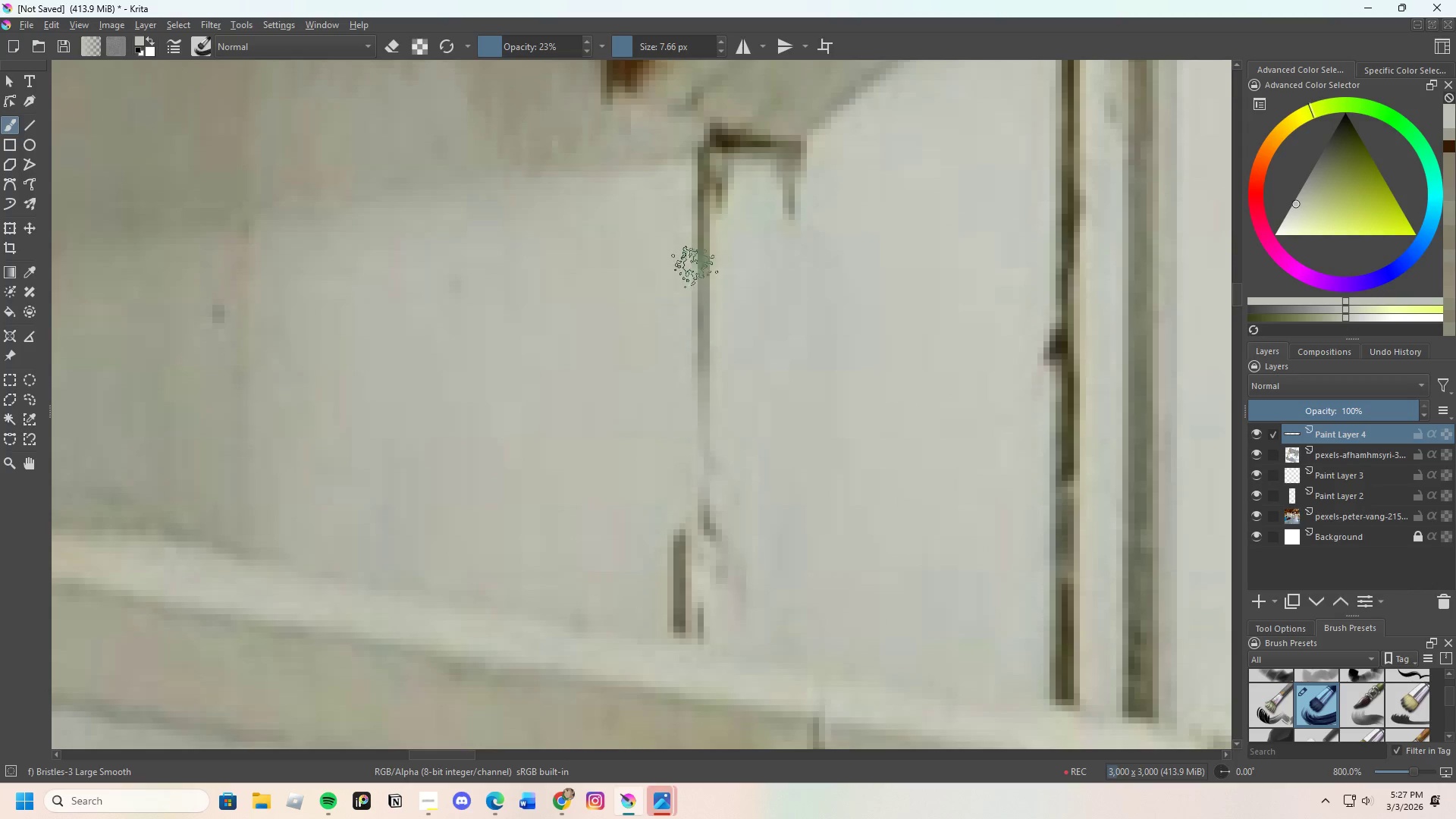 
left_click_drag(start_coordinate=[695, 267], to_coordinate=[706, 344])
 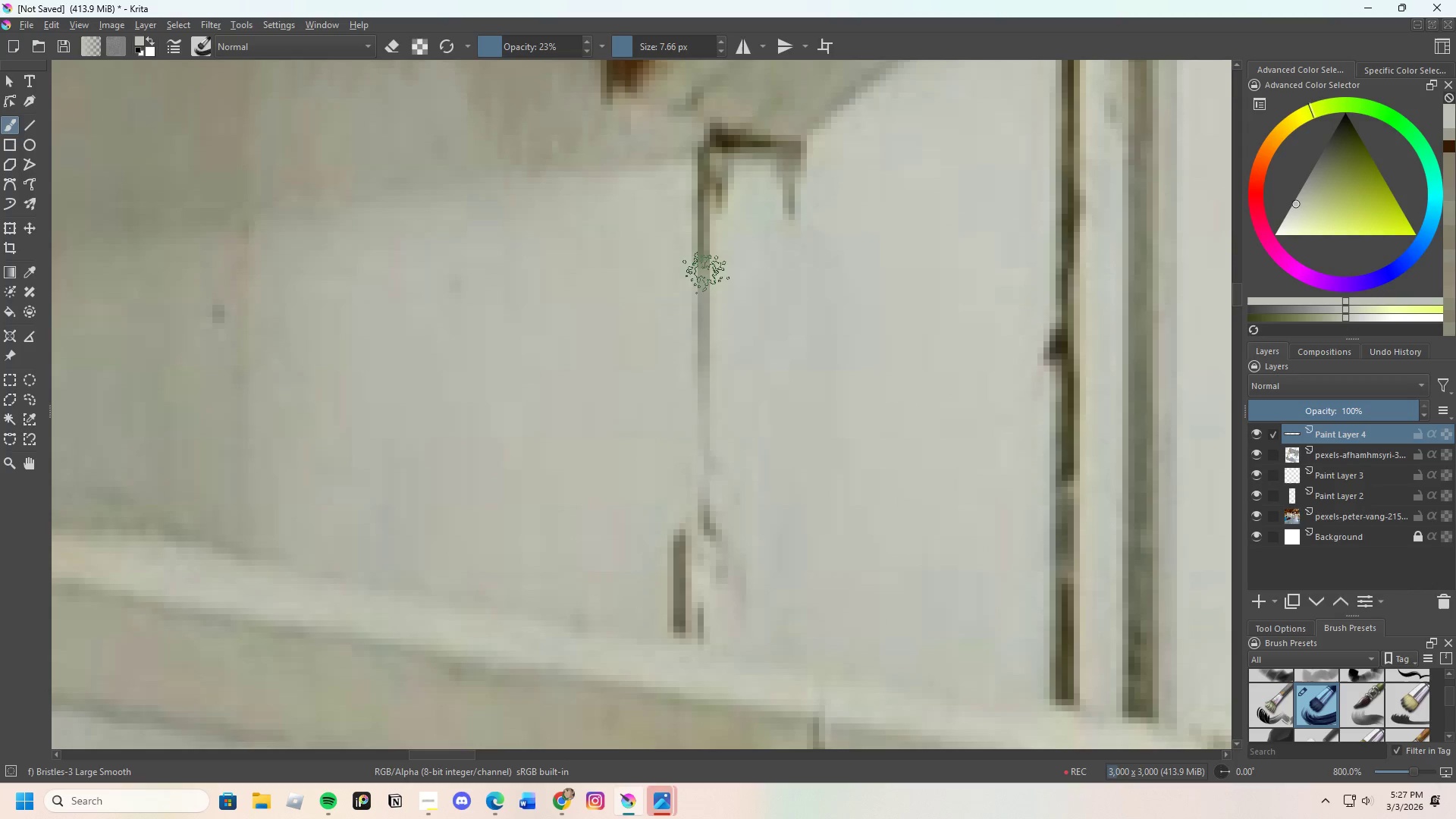 
left_click_drag(start_coordinate=[704, 289], to_coordinate=[708, 339])
 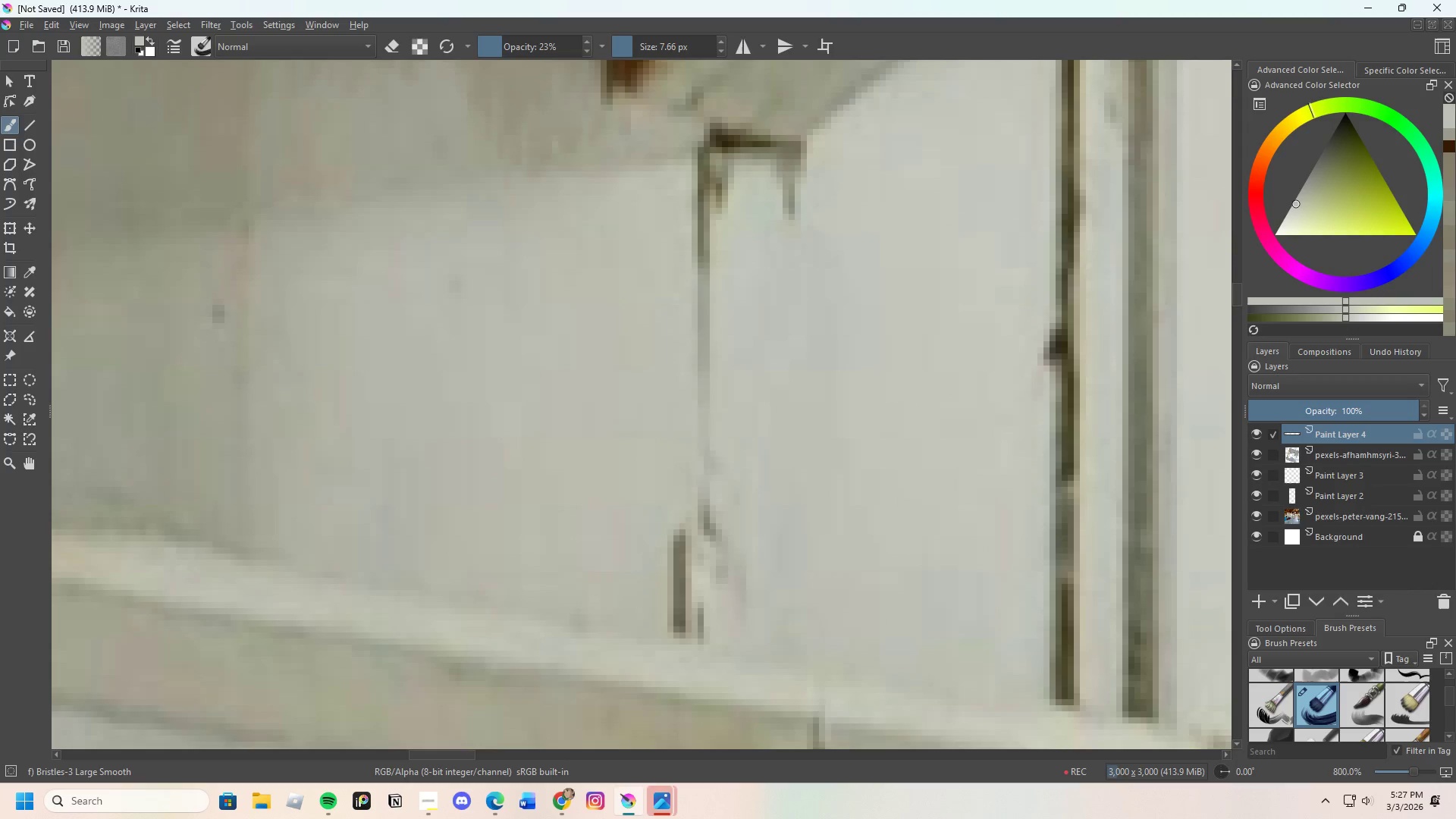 
left_click_drag(start_coordinate=[708, 312], to_coordinate=[715, 436])
 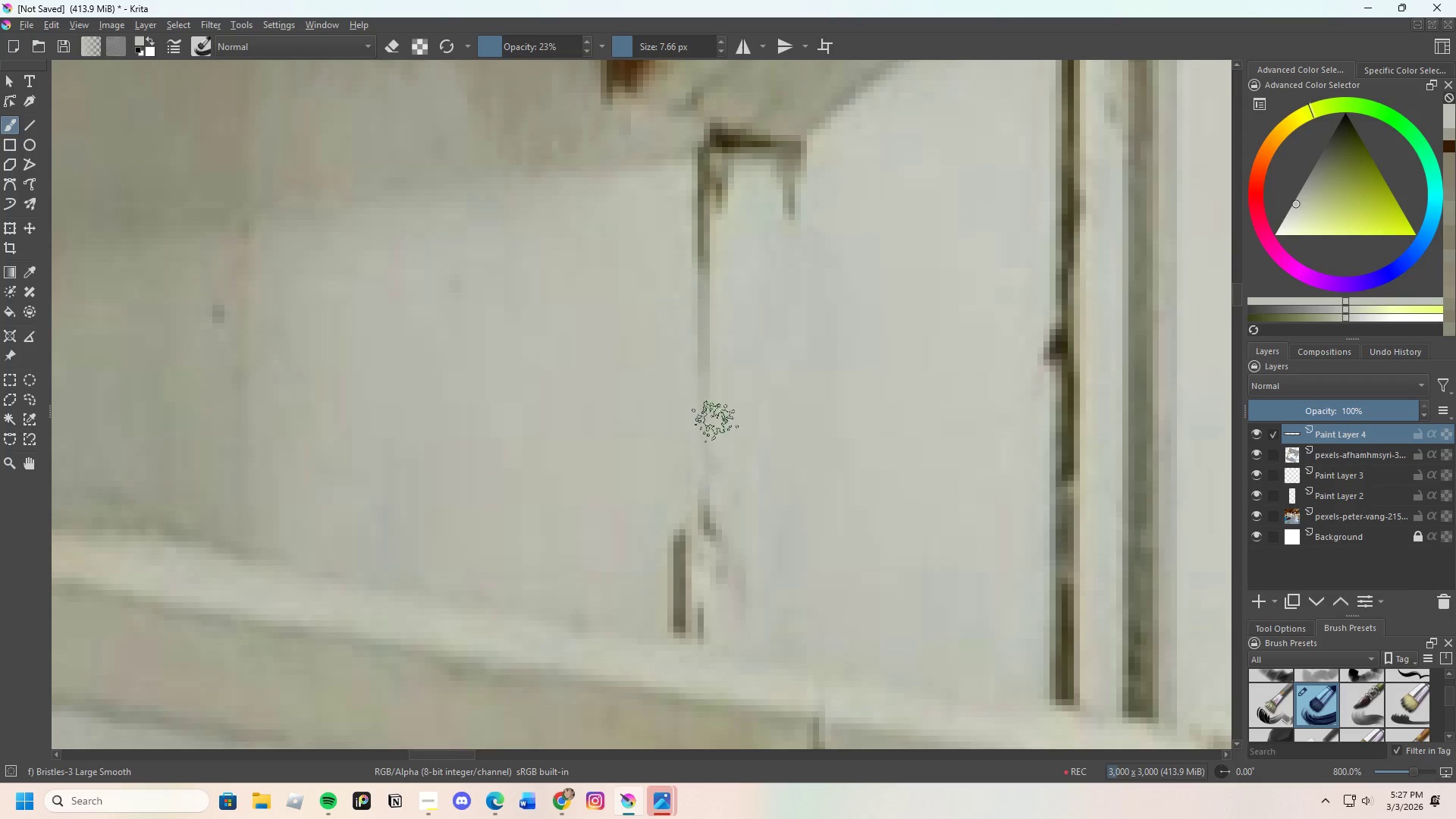 
left_click_drag(start_coordinate=[715, 442], to_coordinate=[724, 485])
 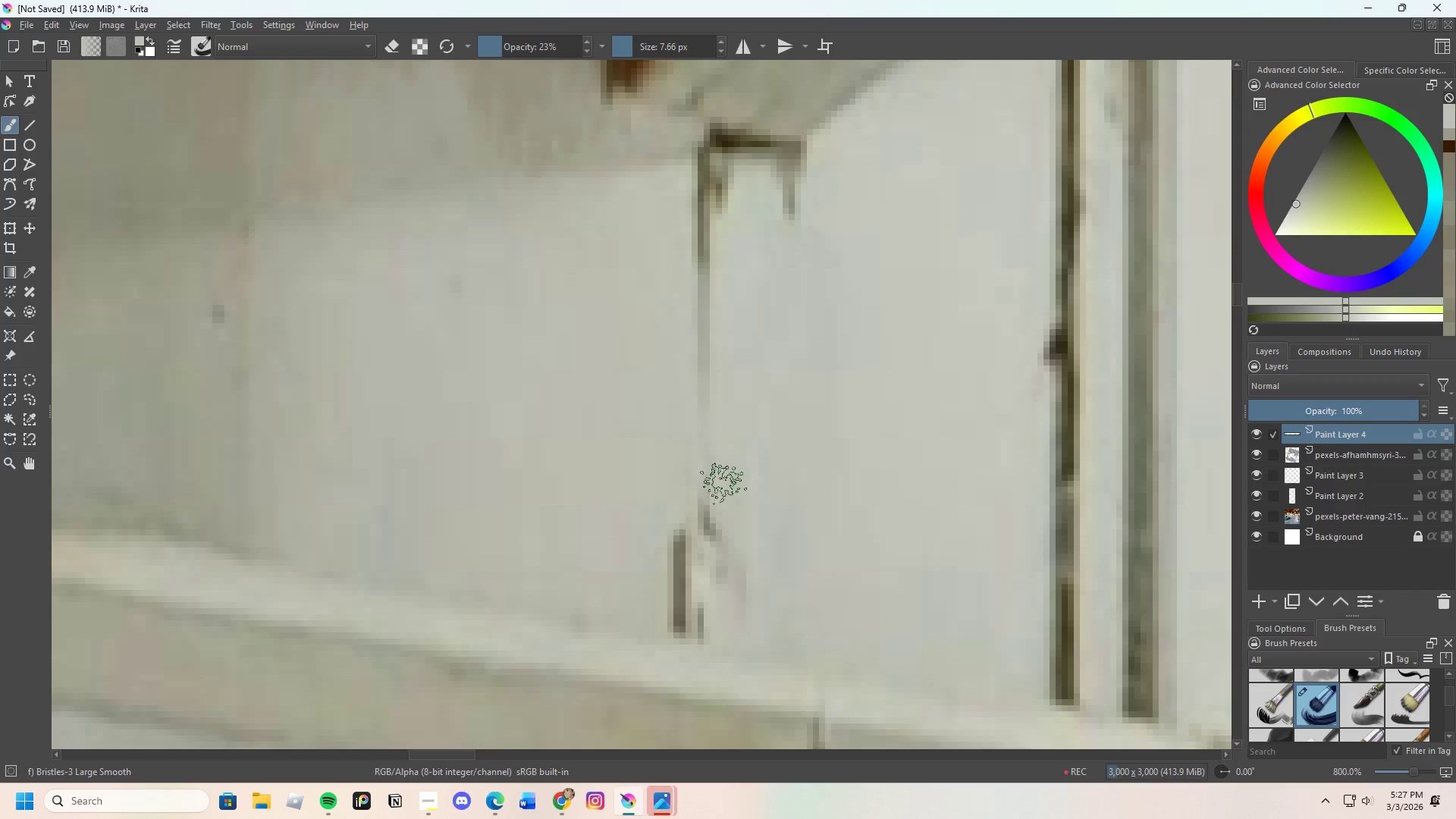 
left_click_drag(start_coordinate=[722, 500], to_coordinate=[720, 511])
 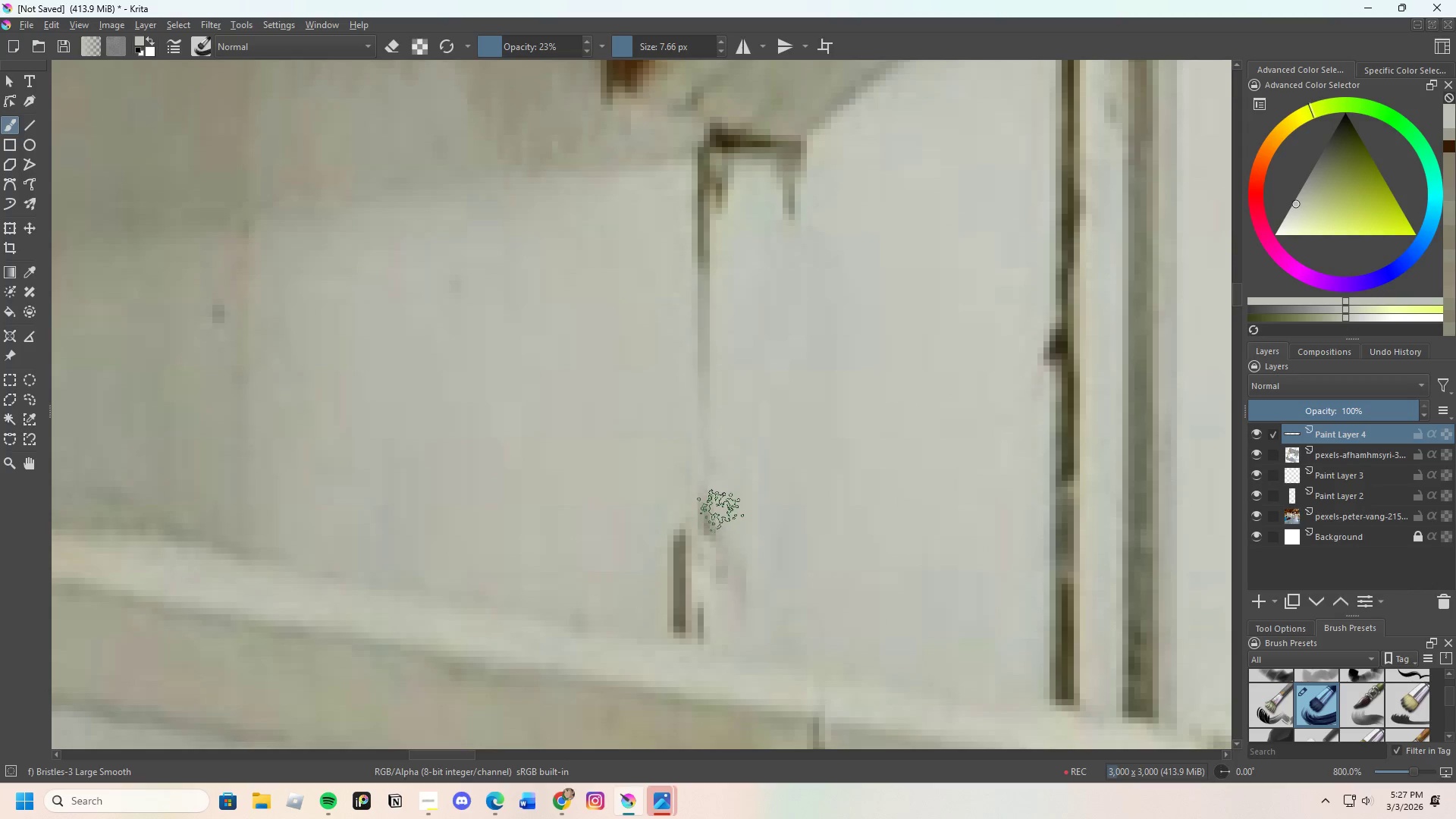 
left_click_drag(start_coordinate=[719, 516], to_coordinate=[717, 489])
 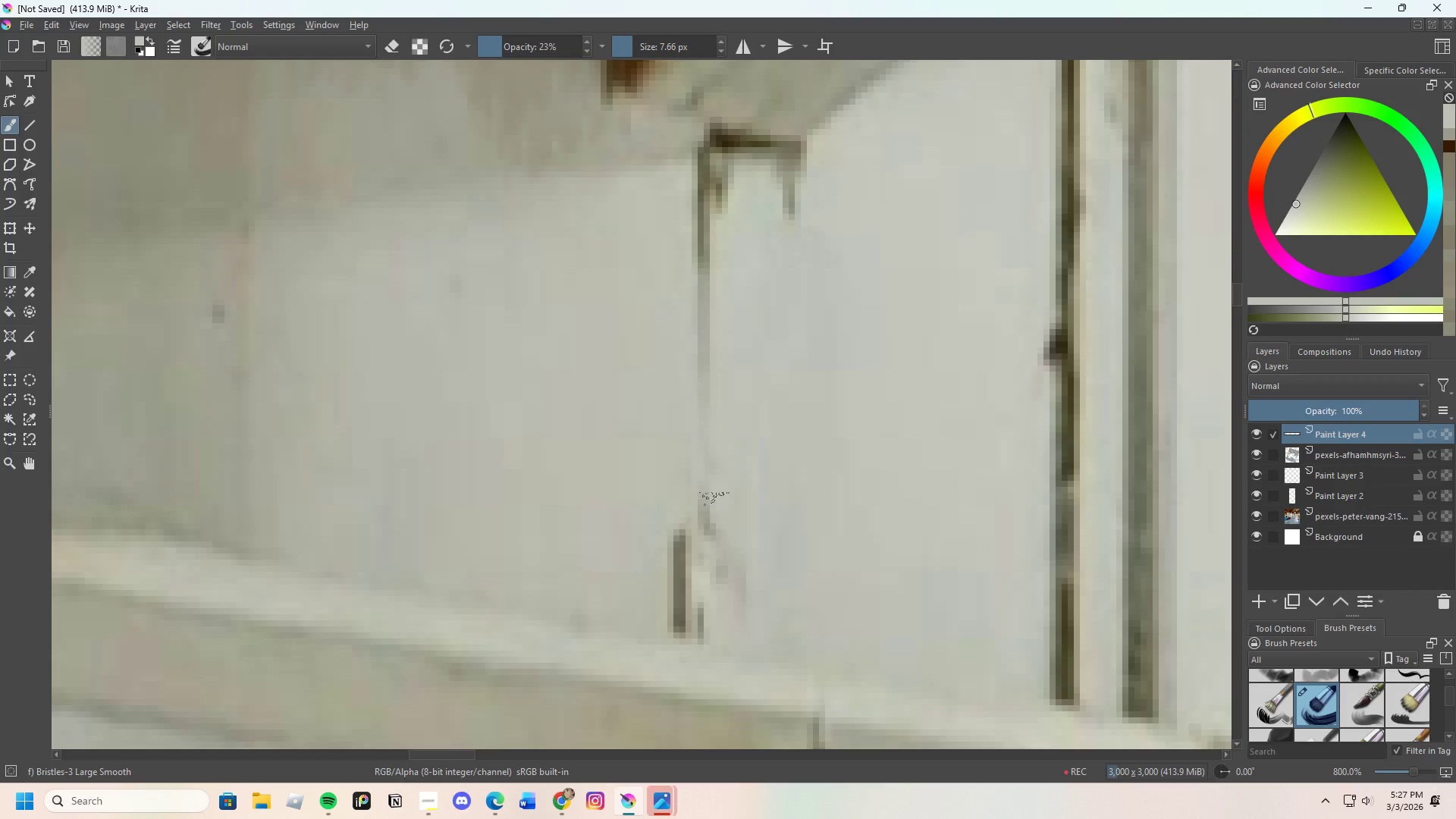 
left_click_drag(start_coordinate=[709, 491], to_coordinate=[715, 500])
 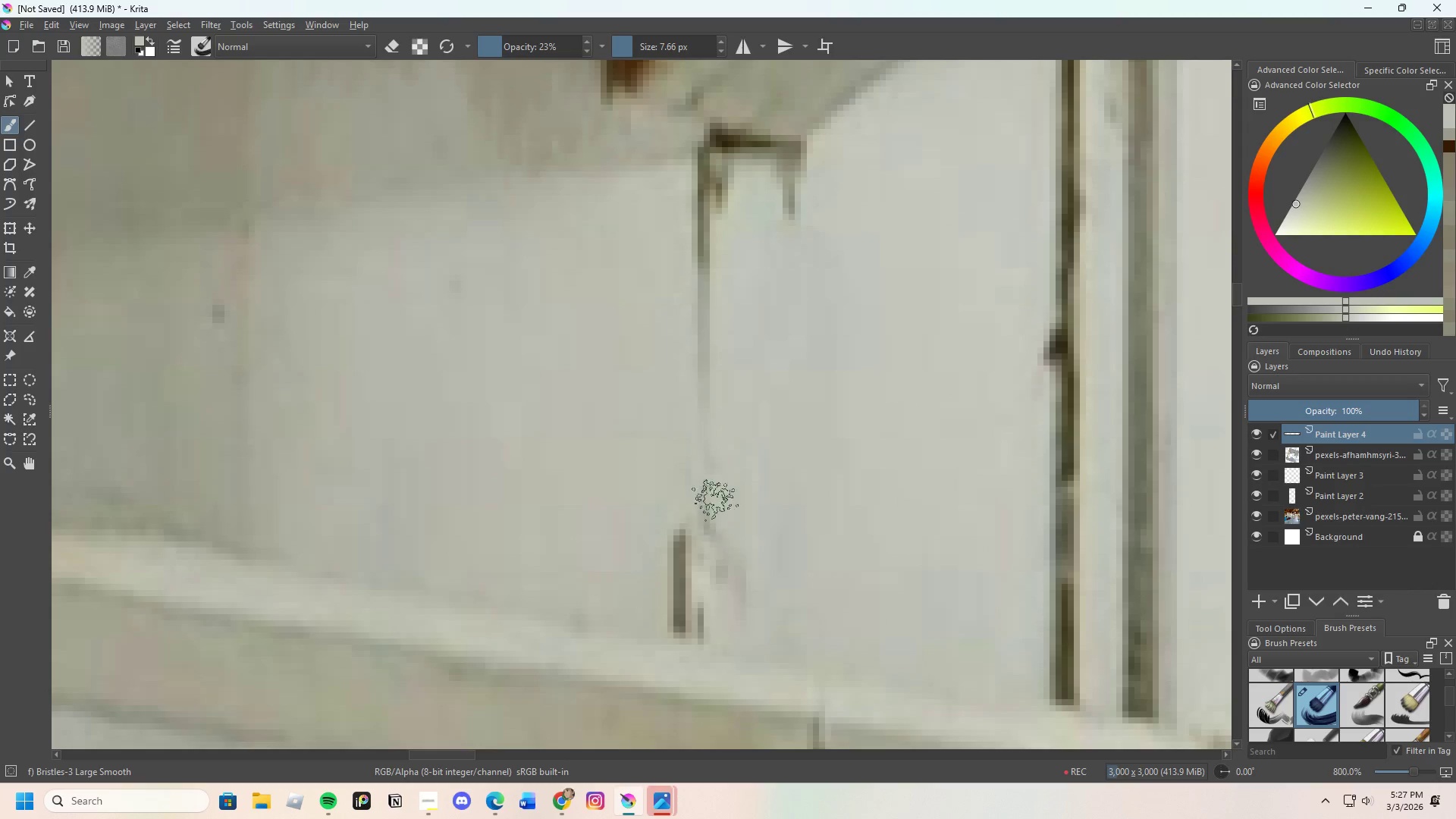 
left_click_drag(start_coordinate=[715, 504], to_coordinate=[726, 500])
 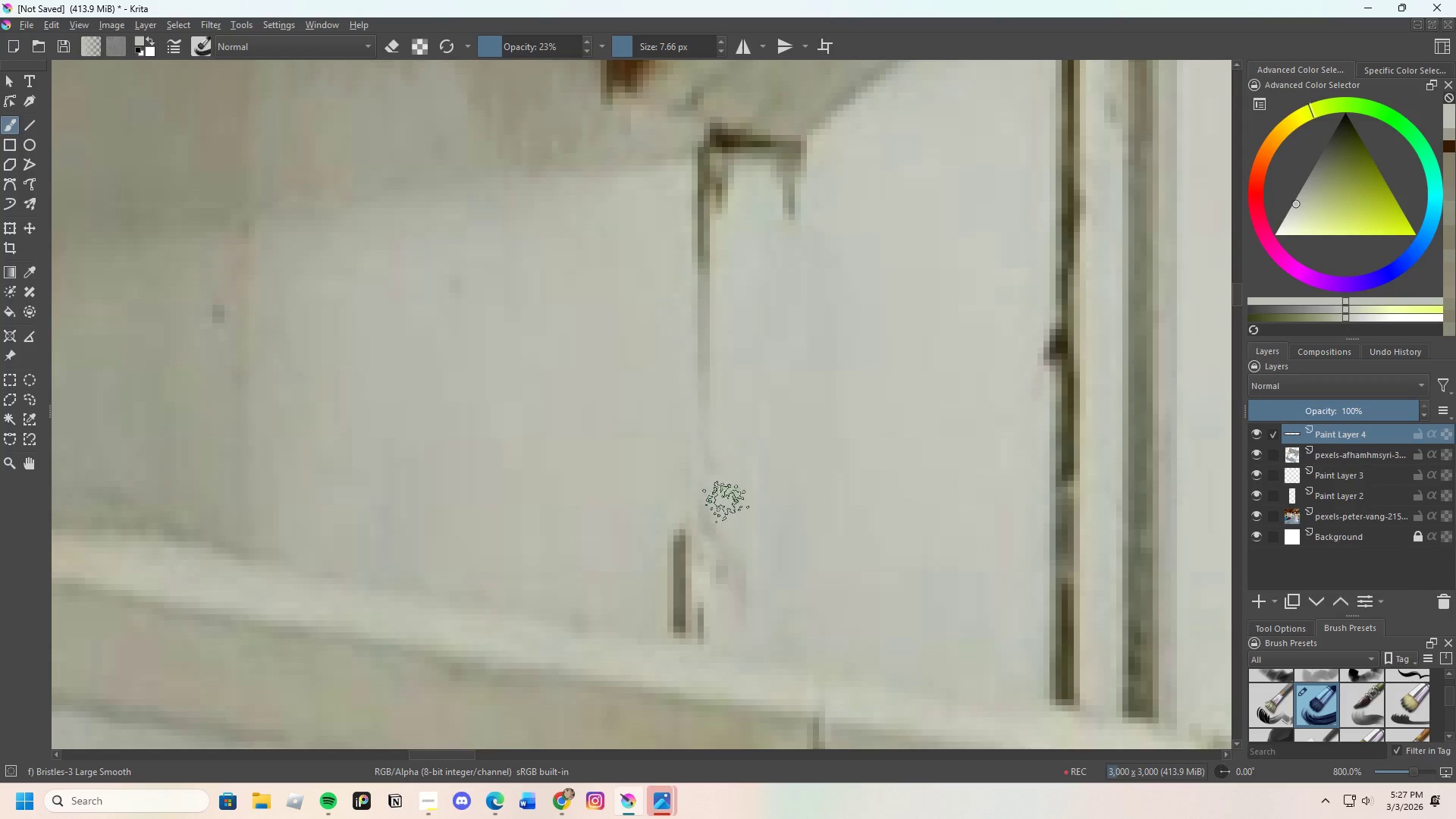 
left_click_drag(start_coordinate=[726, 520], to_coordinate=[726, 488])
 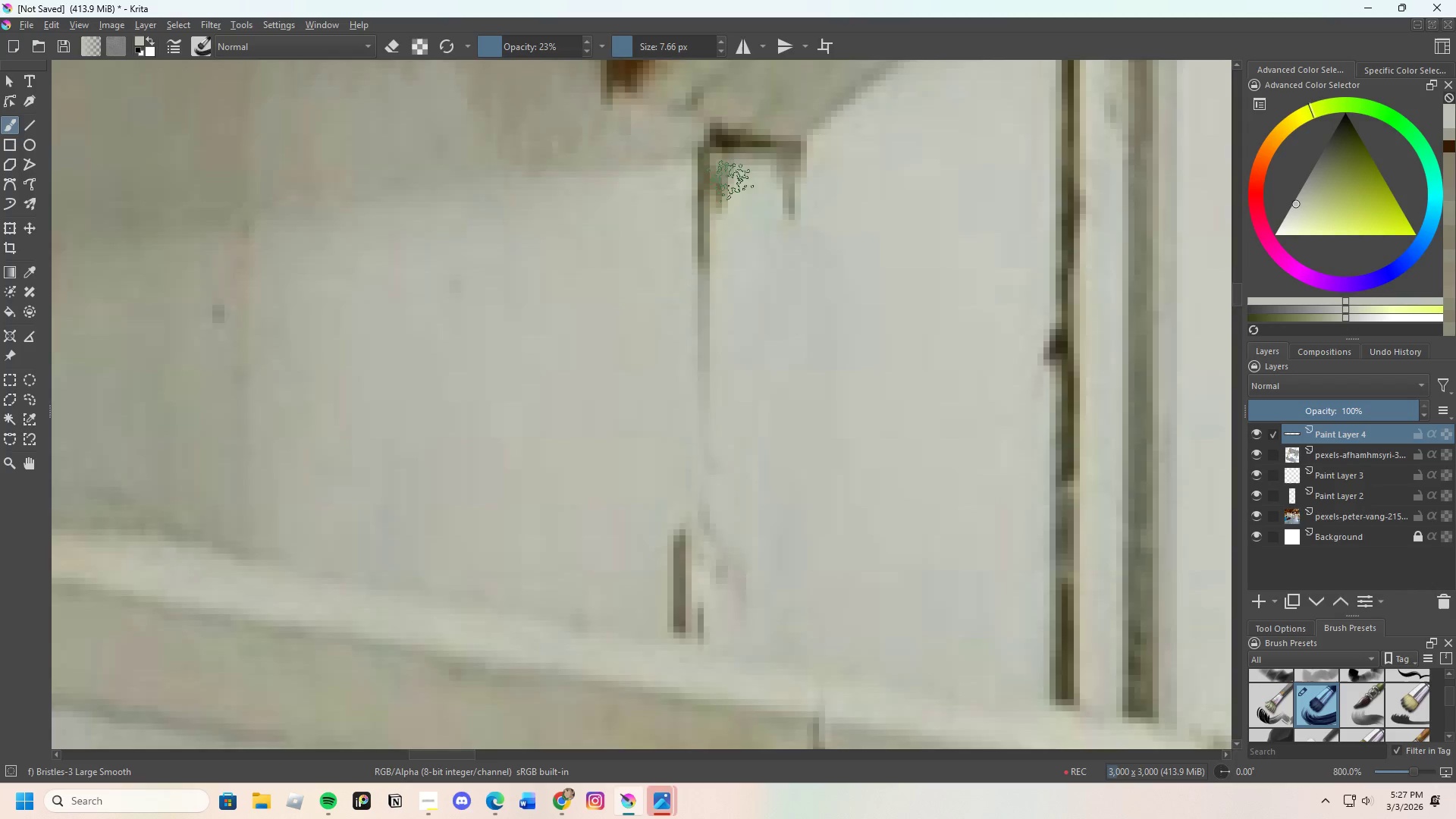 
key(Control+ControlLeft)
 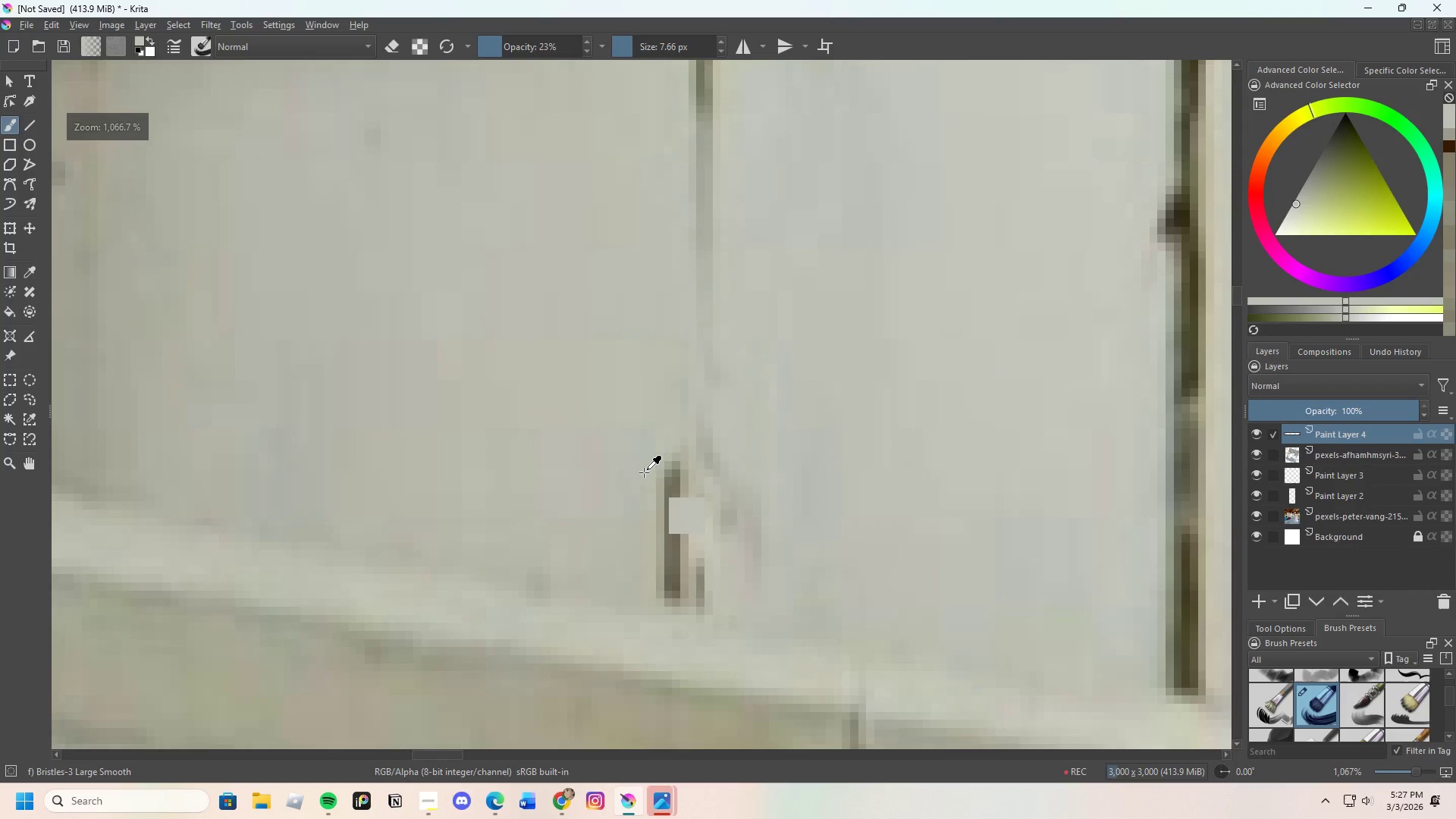 
left_click_drag(start_coordinate=[645, 472], to_coordinate=[645, 463])
 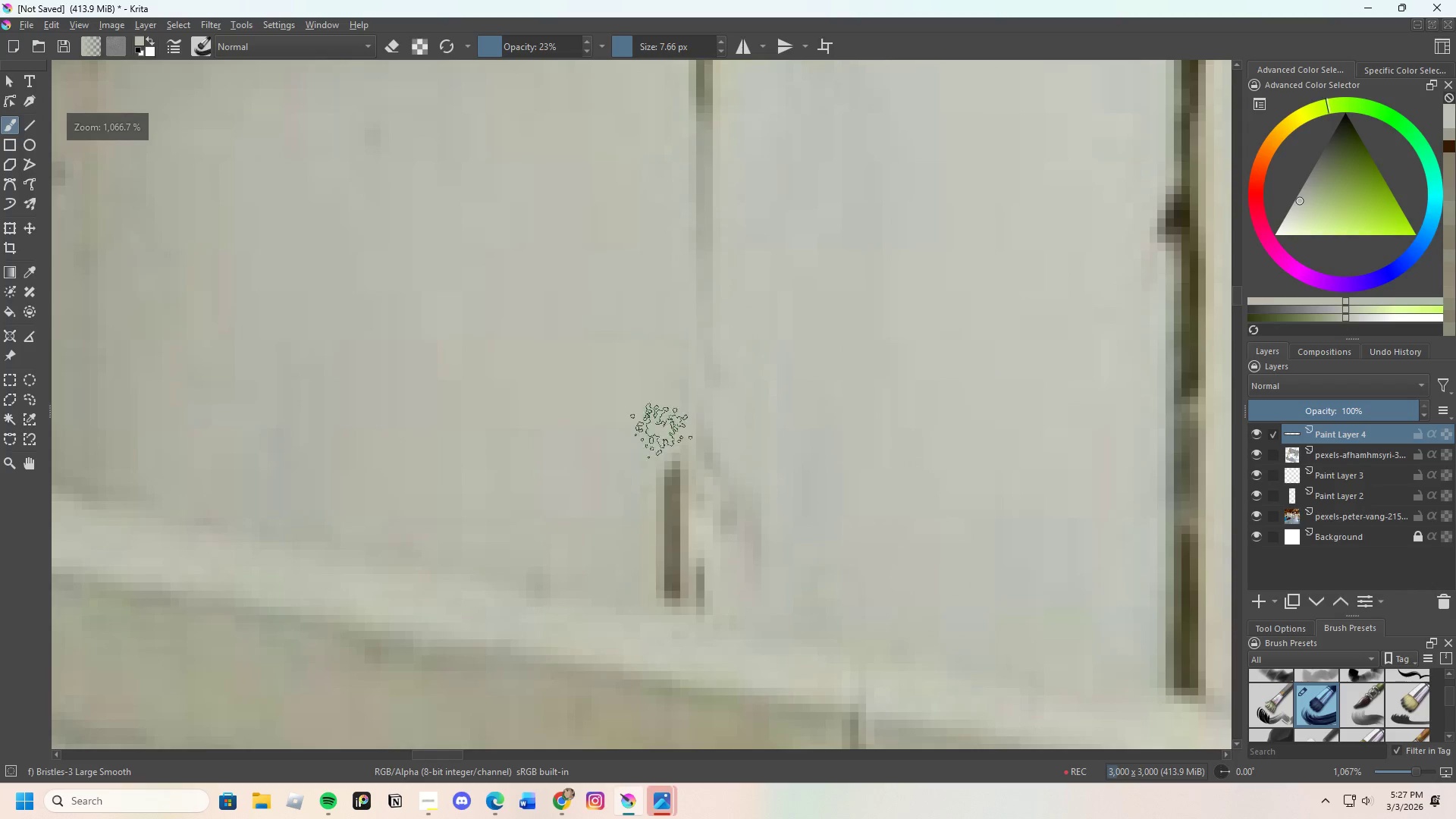 
scroll: coordinate [725, 300], scroll_direction: up, amount: 1.0
 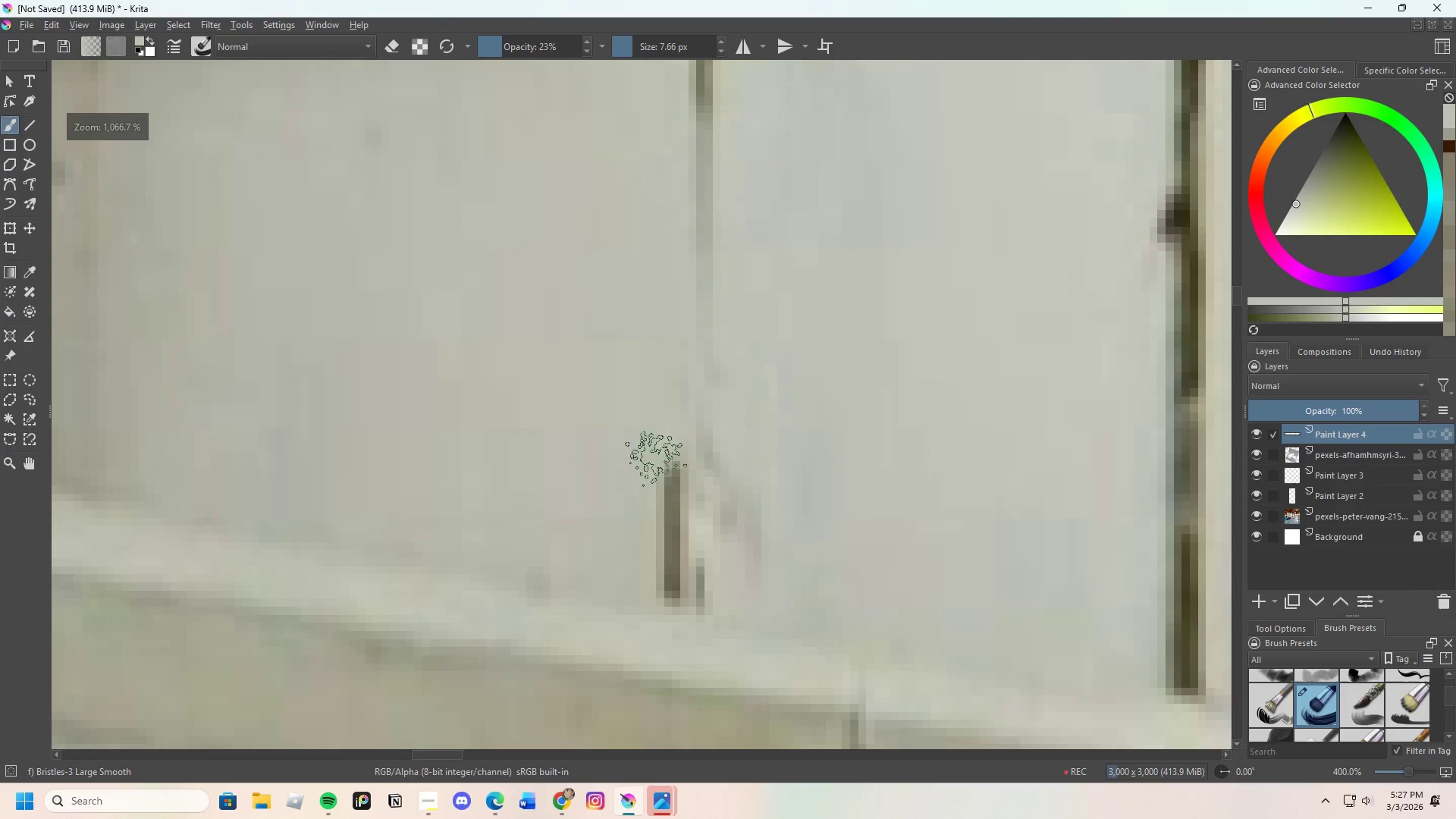 
left_click_drag(start_coordinate=[664, 441], to_coordinate=[691, 492])
 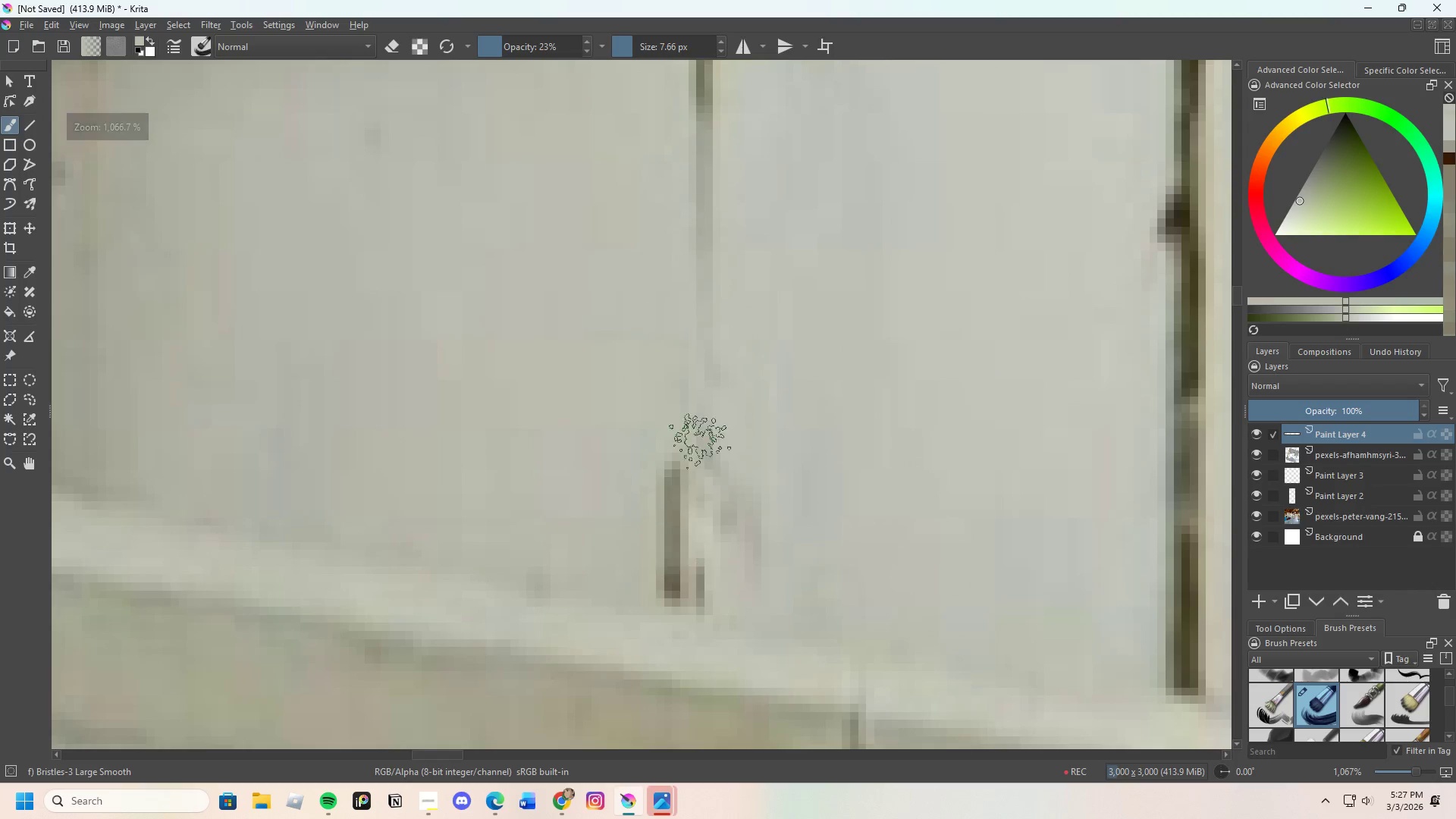 
left_click_drag(start_coordinate=[700, 452], to_coordinate=[693, 521])
 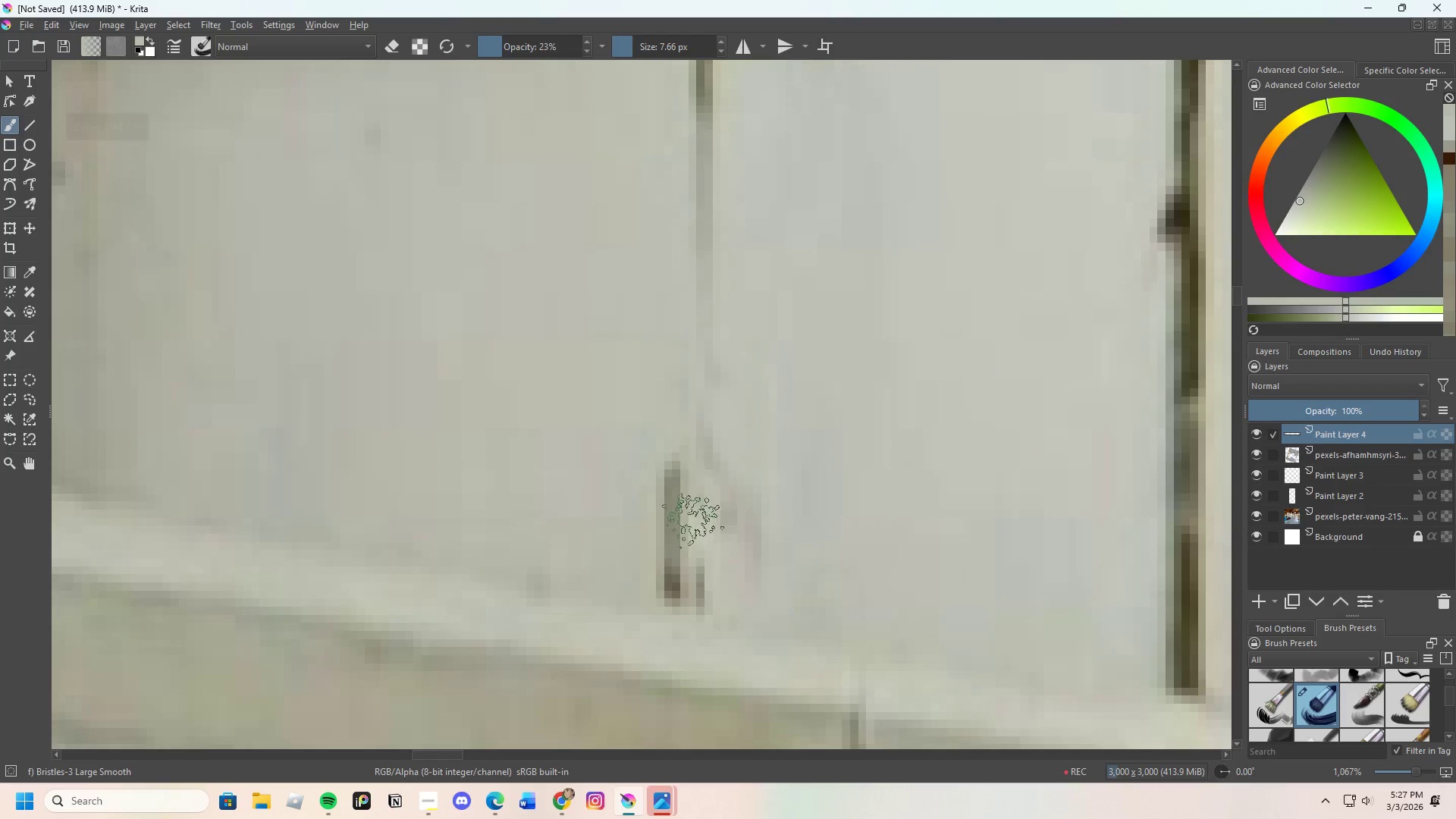 
left_click_drag(start_coordinate=[686, 515], to_coordinate=[685, 495])
 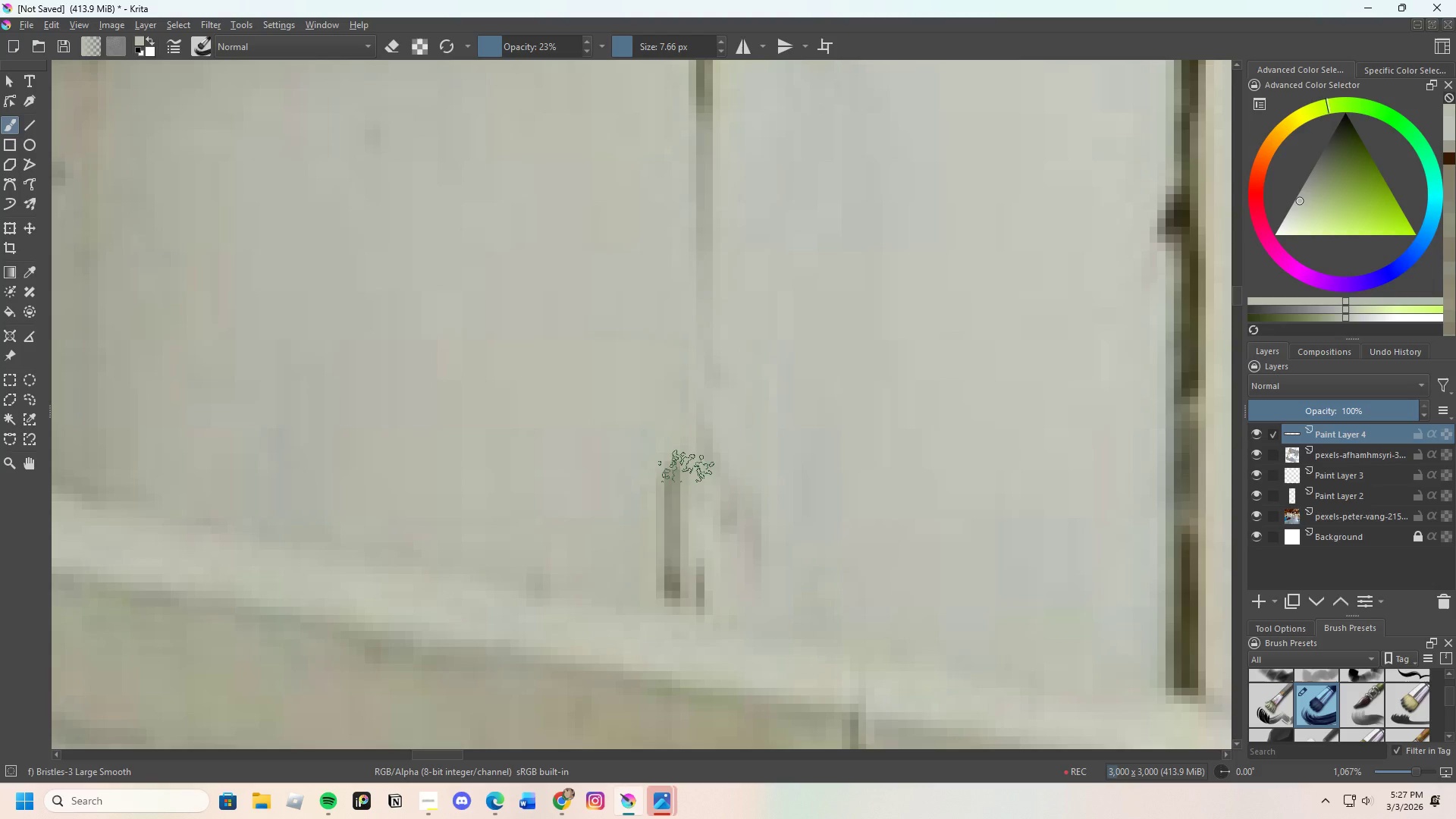 
left_click_drag(start_coordinate=[688, 478], to_coordinate=[695, 504])
 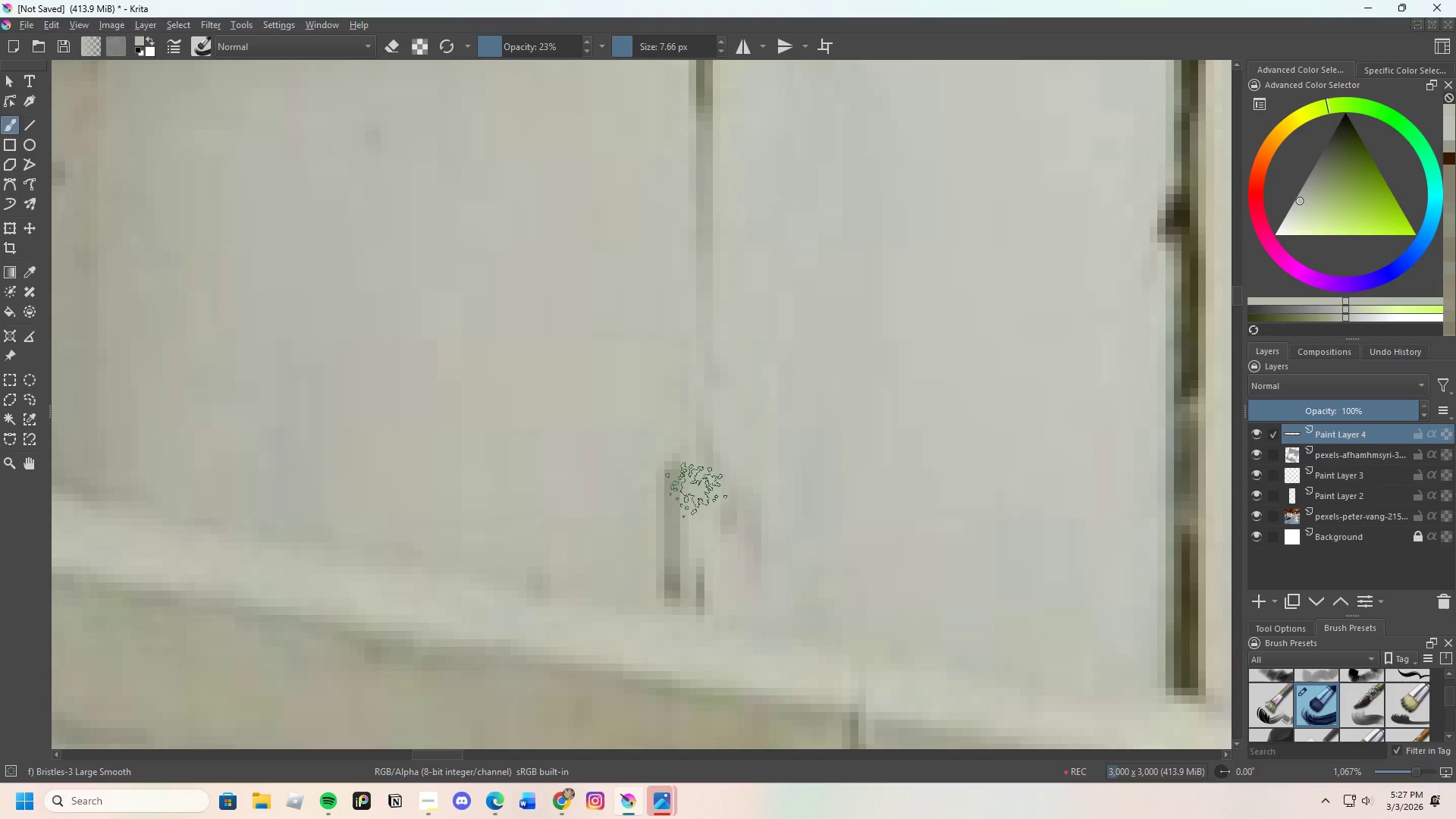 
left_click_drag(start_coordinate=[695, 509], to_coordinate=[689, 563])
 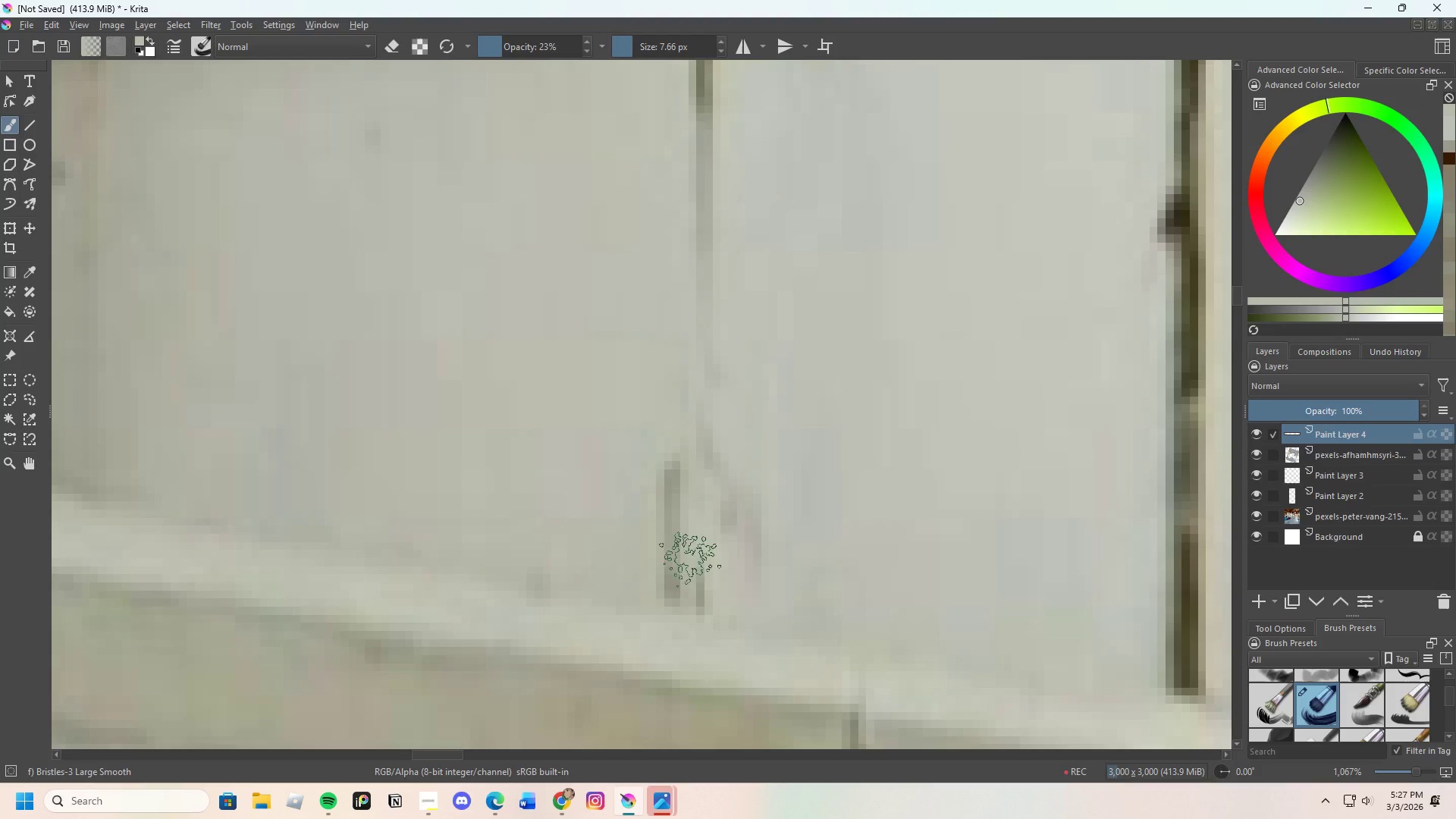 
left_click_drag(start_coordinate=[692, 576], to_coordinate=[694, 588])
 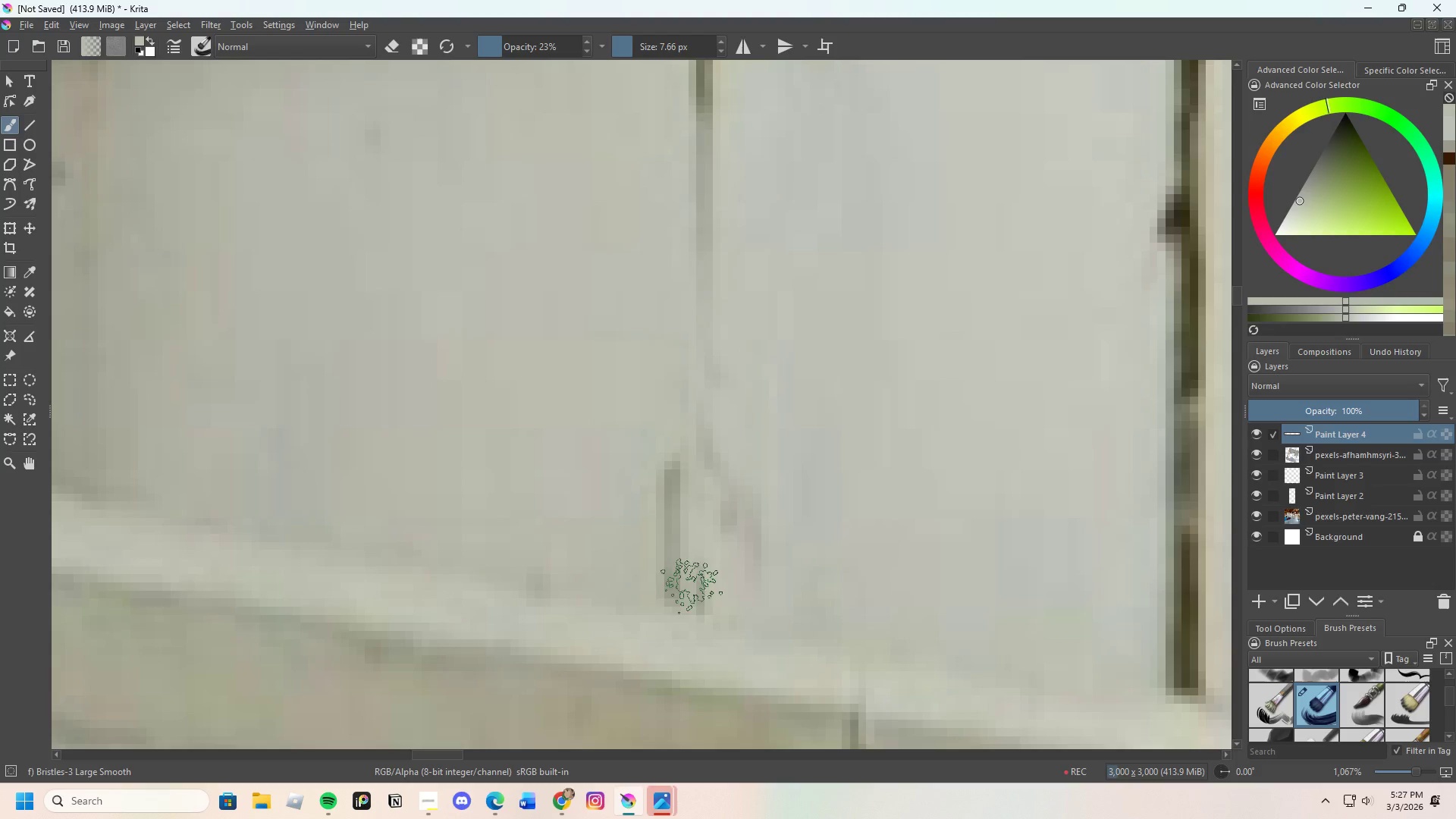 
left_click_drag(start_coordinate=[688, 589], to_coordinate=[690, 493])
 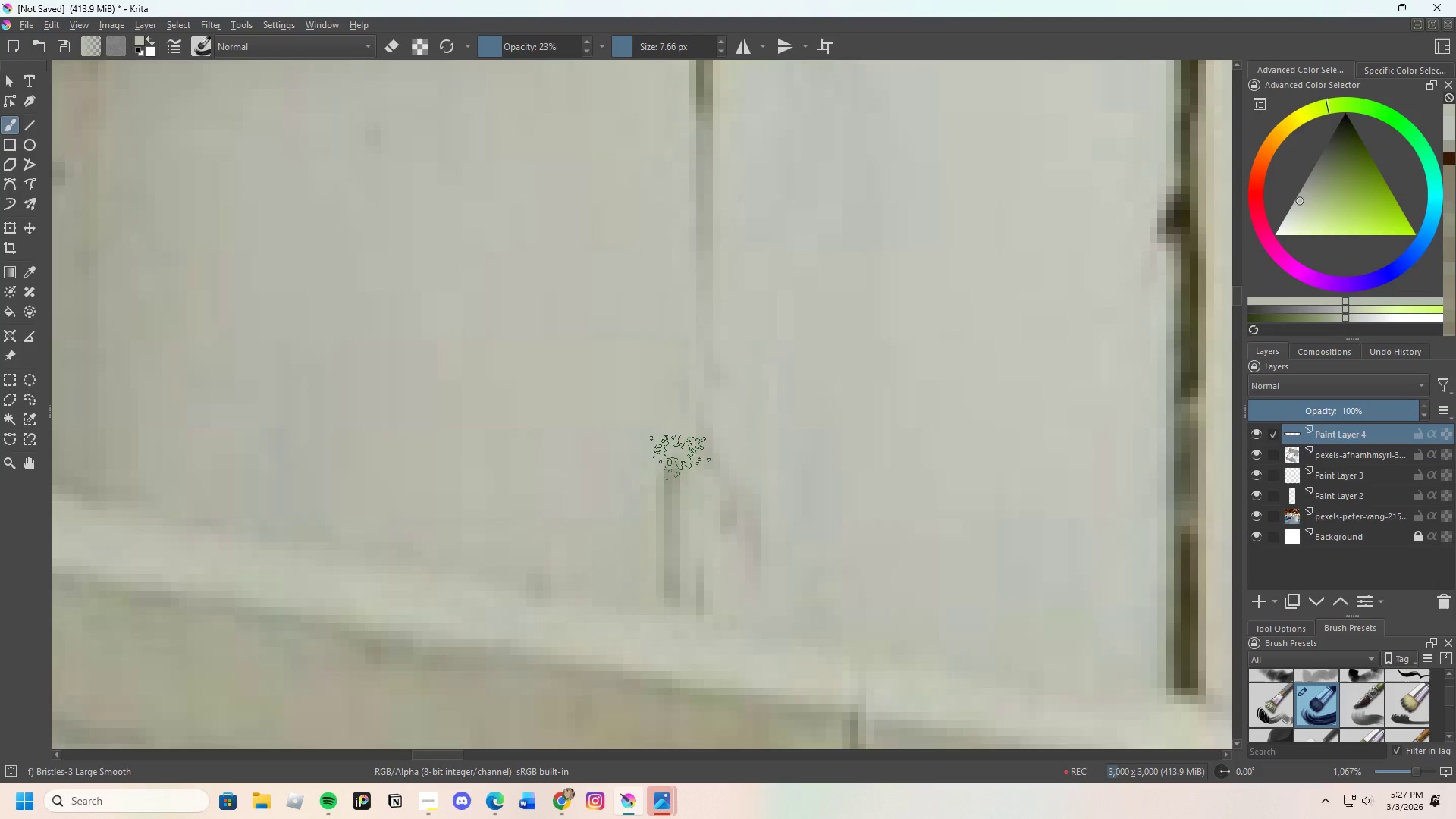 
left_click_drag(start_coordinate=[677, 472], to_coordinate=[676, 490])
 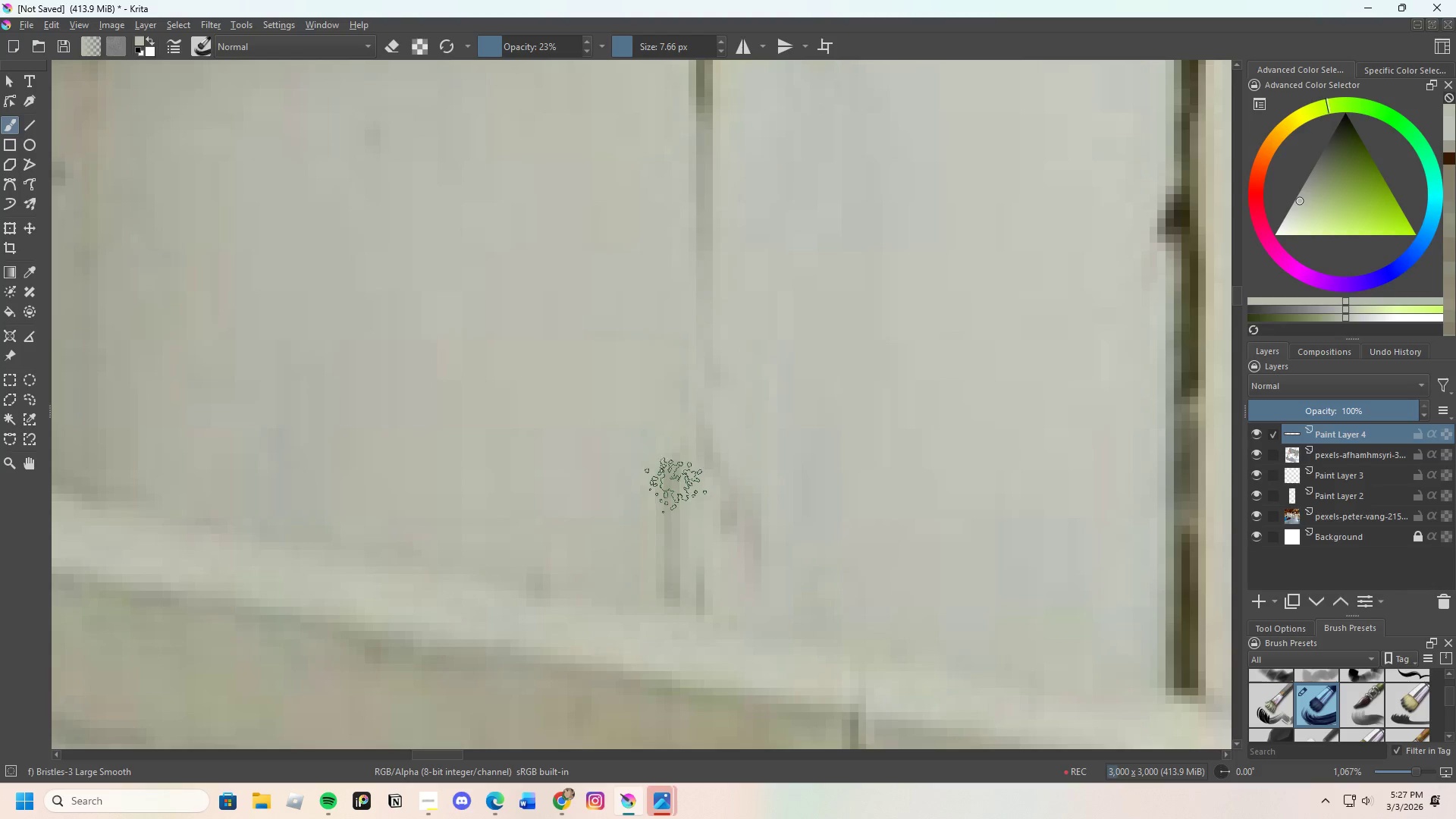 
left_click_drag(start_coordinate=[676, 485], to_coordinate=[678, 497])
 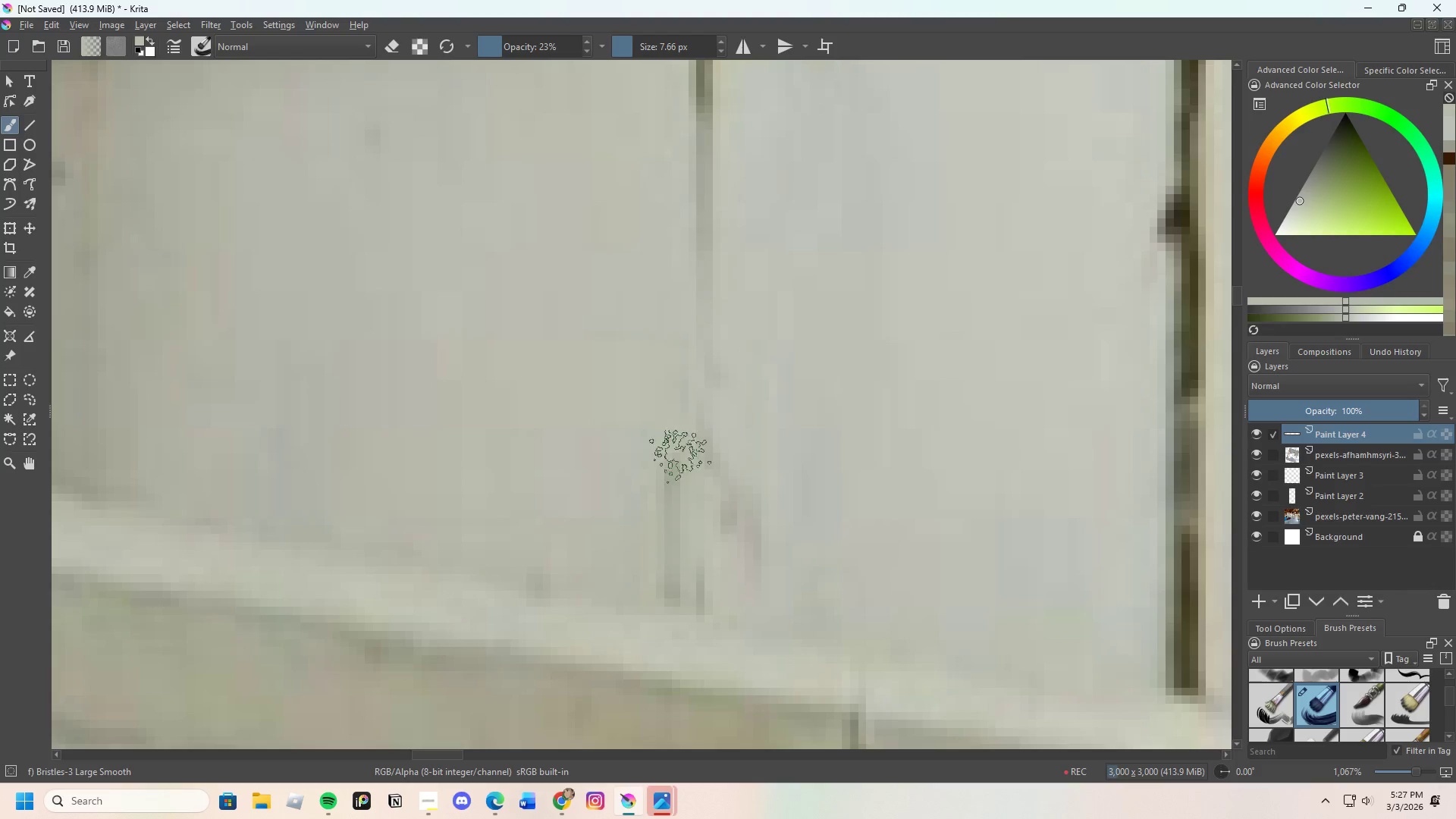 
left_click_drag(start_coordinate=[678, 486], to_coordinate=[676, 491])
 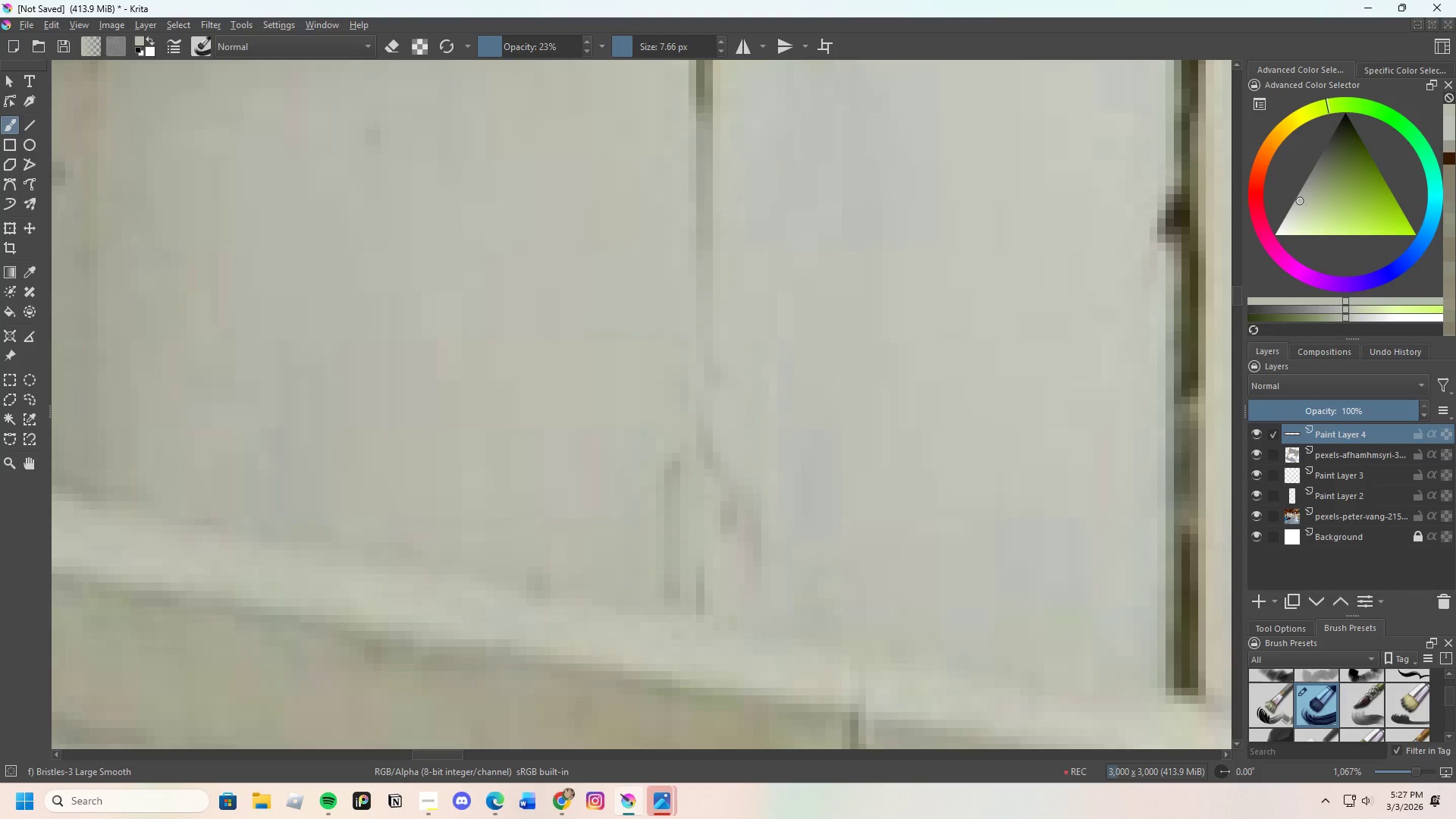 
left_click_drag(start_coordinate=[689, 457], to_coordinate=[732, 491])
 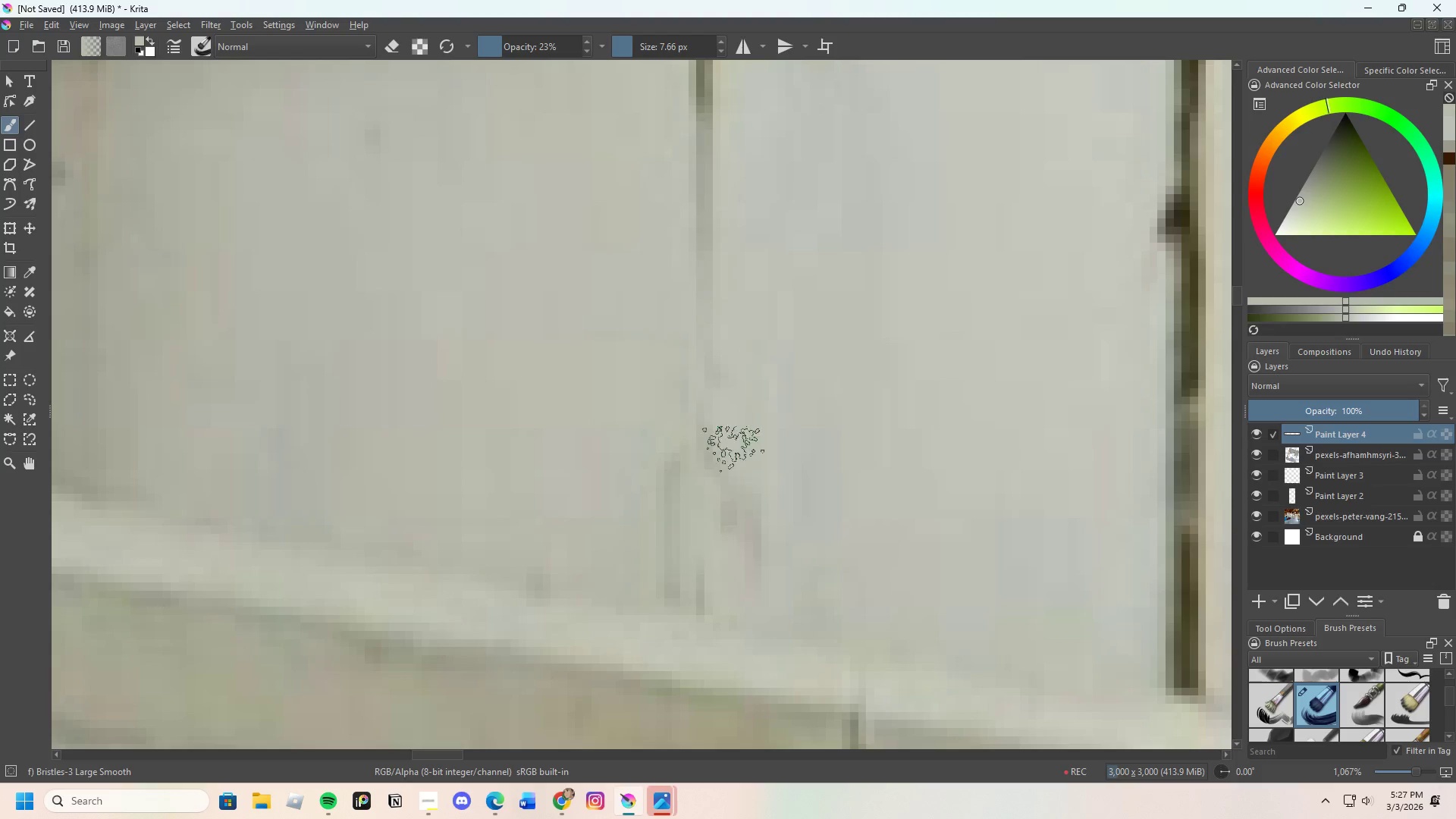 
left_click_drag(start_coordinate=[733, 502], to_coordinate=[752, 543])
 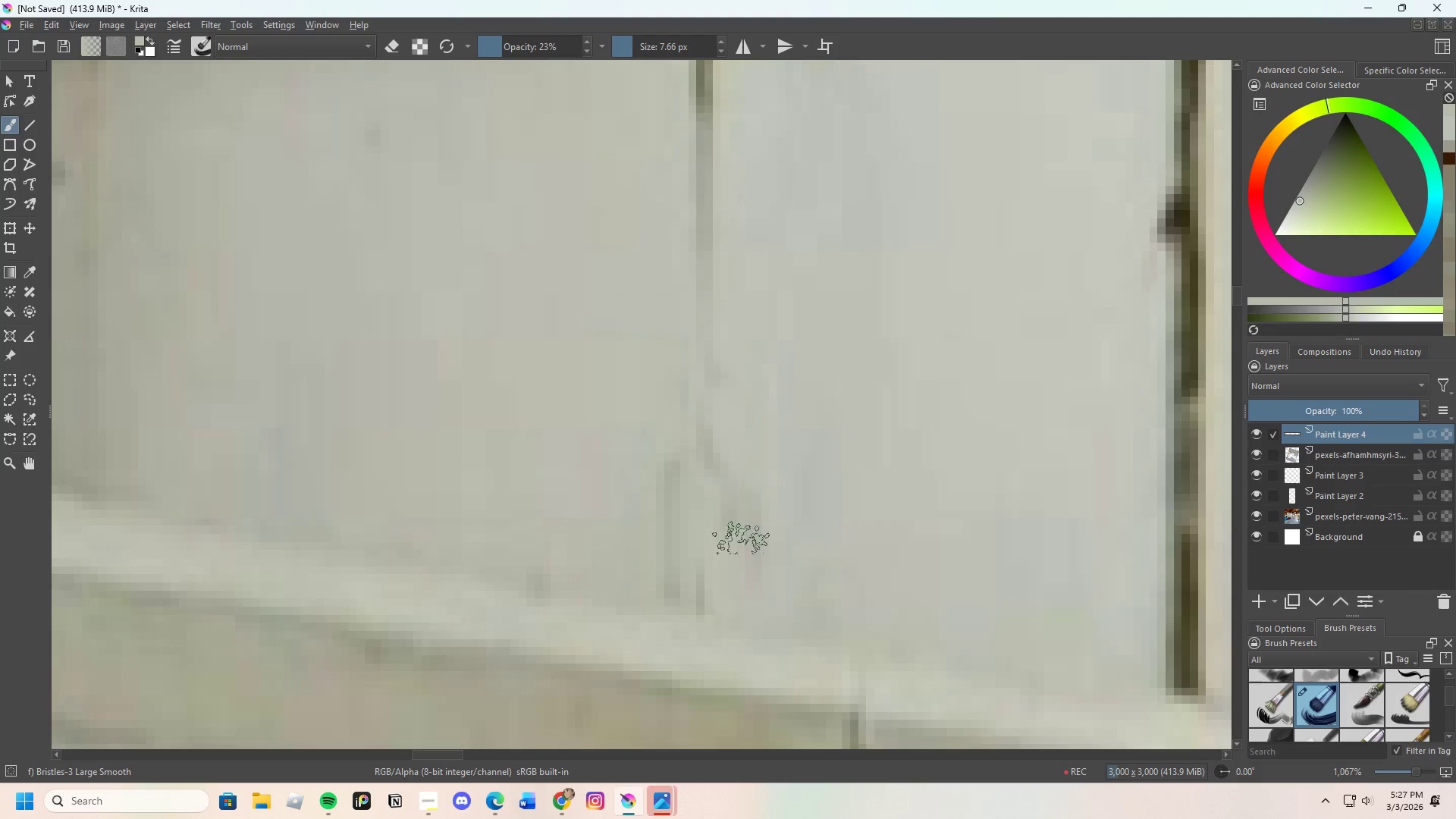 
left_click_drag(start_coordinate=[743, 549], to_coordinate=[750, 573])
 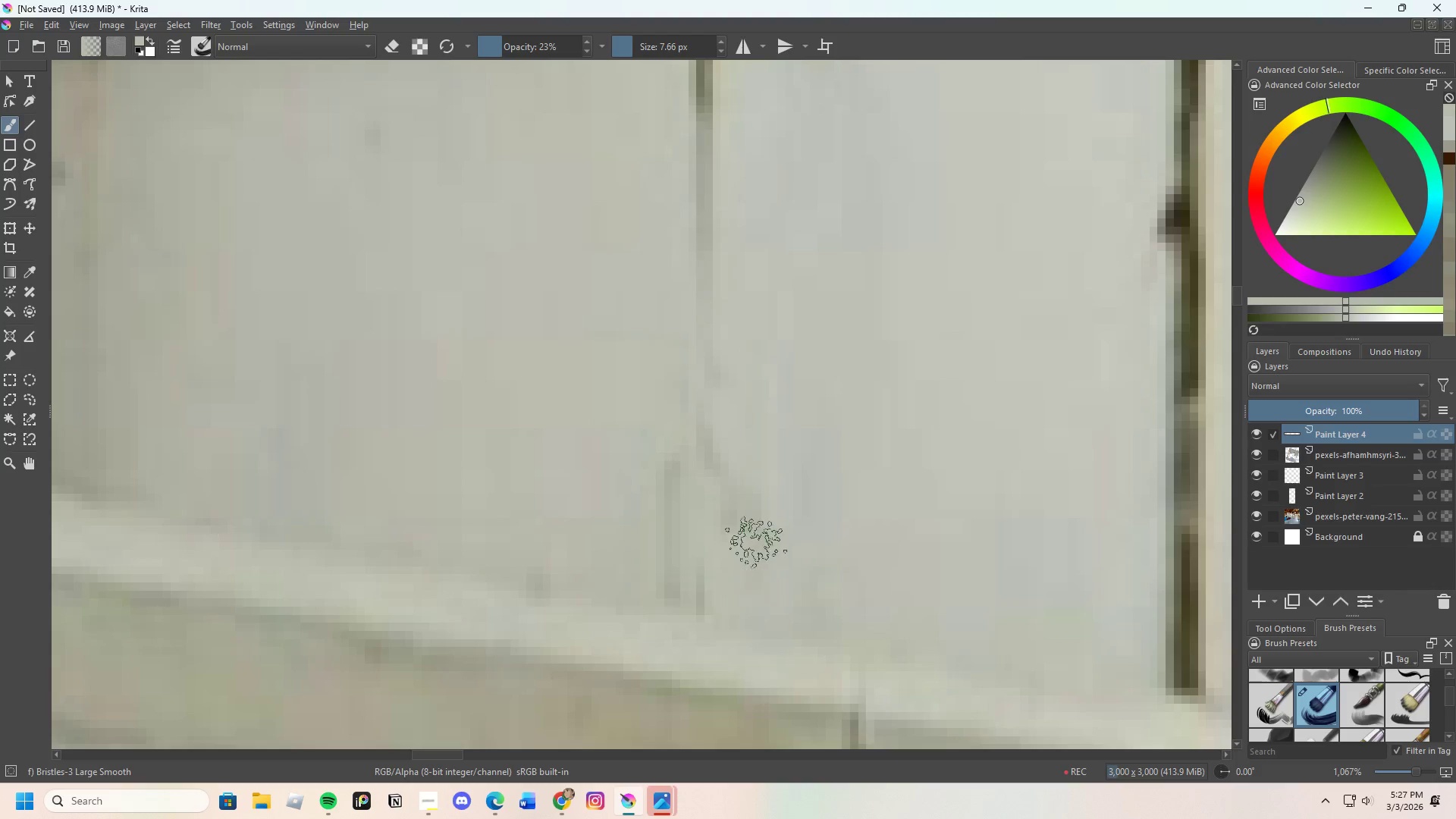 
left_click_drag(start_coordinate=[749, 585], to_coordinate=[746, 601])
 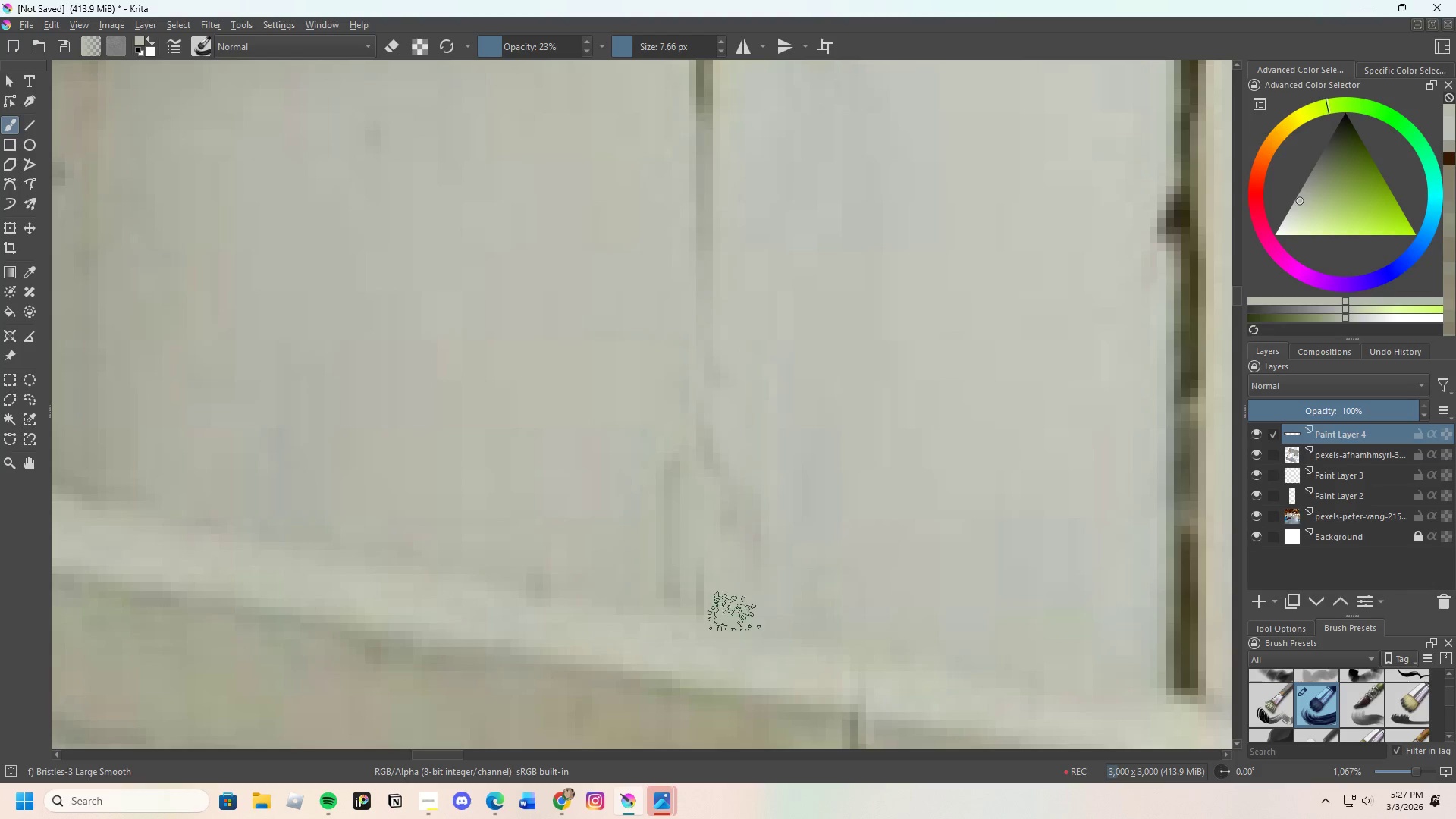 
left_click_drag(start_coordinate=[713, 639], to_coordinate=[658, 623])
 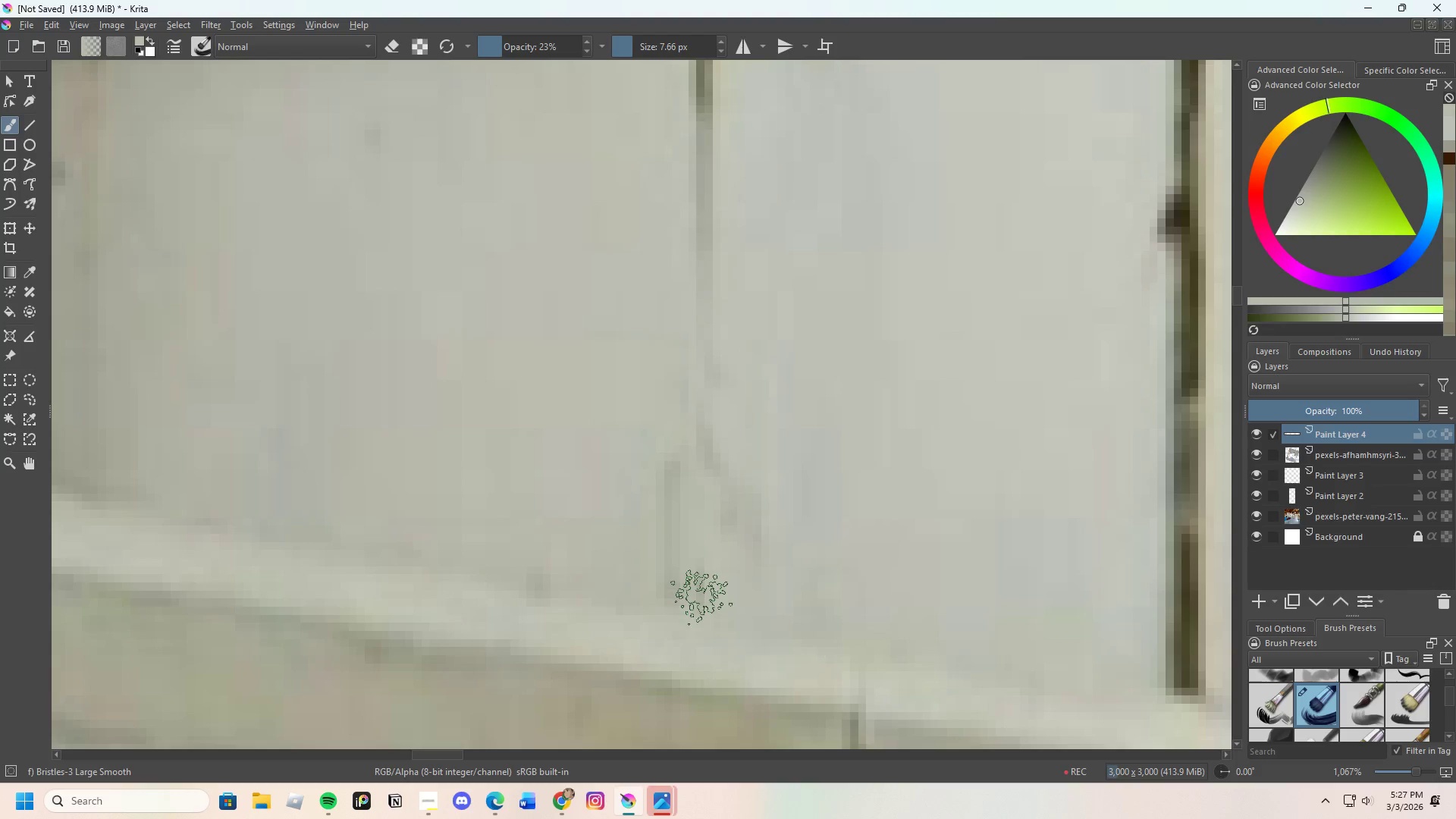 
left_click_drag(start_coordinate=[714, 592], to_coordinate=[673, 582])
 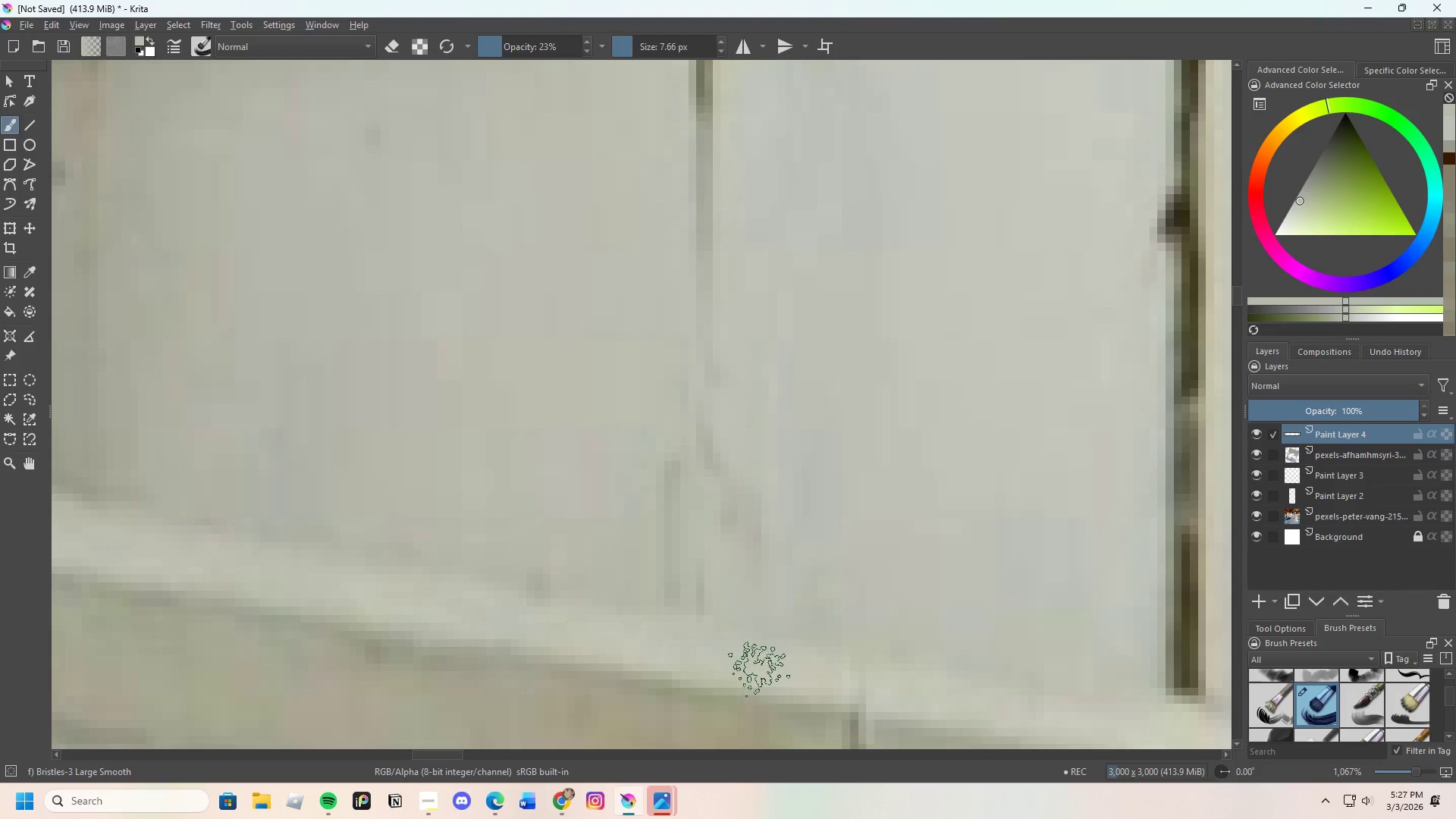 
key(E)
 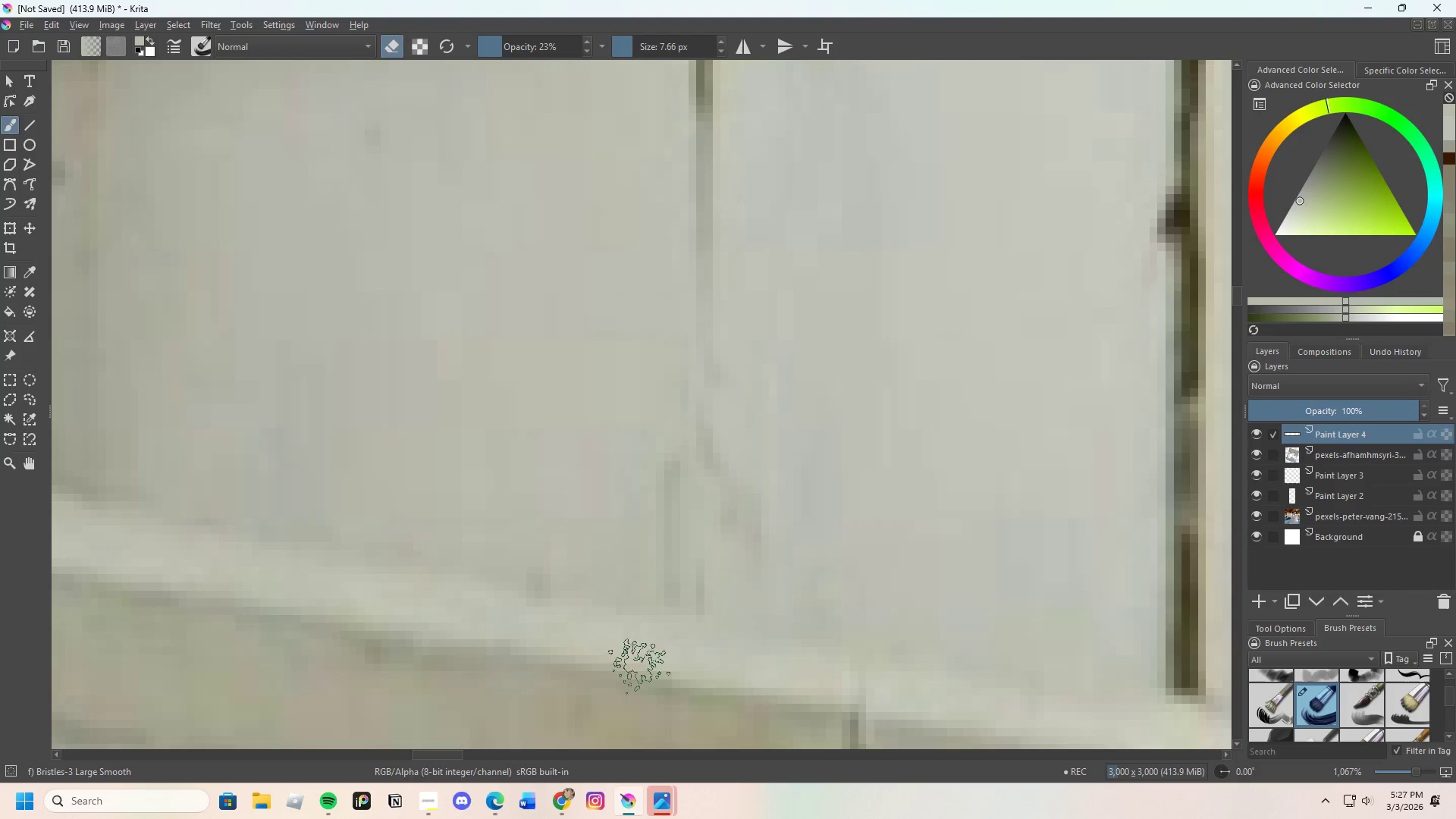 
left_click_drag(start_coordinate=[661, 662], to_coordinate=[774, 673])
 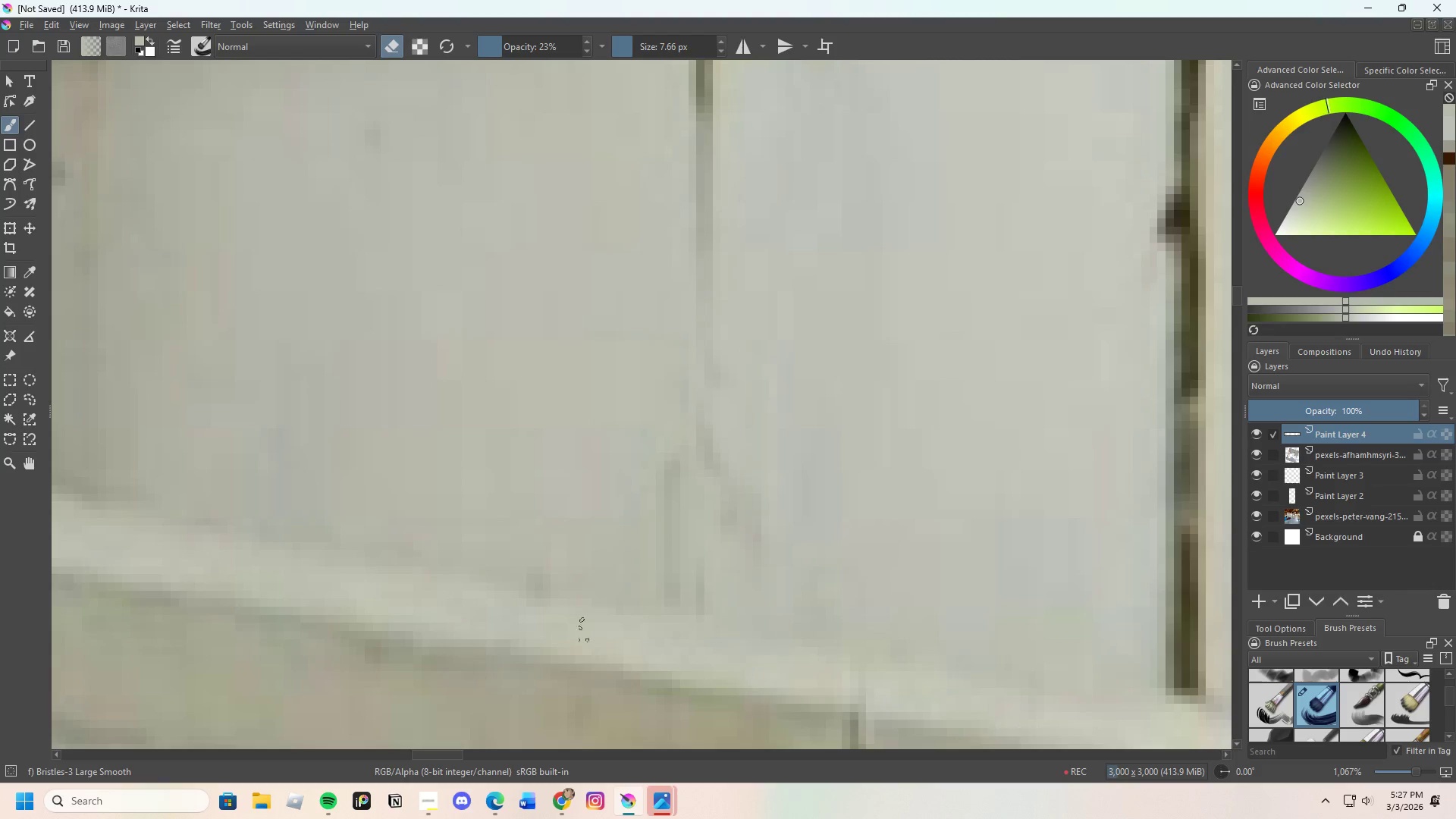 
left_click_drag(start_coordinate=[536, 641], to_coordinate=[673, 654])
 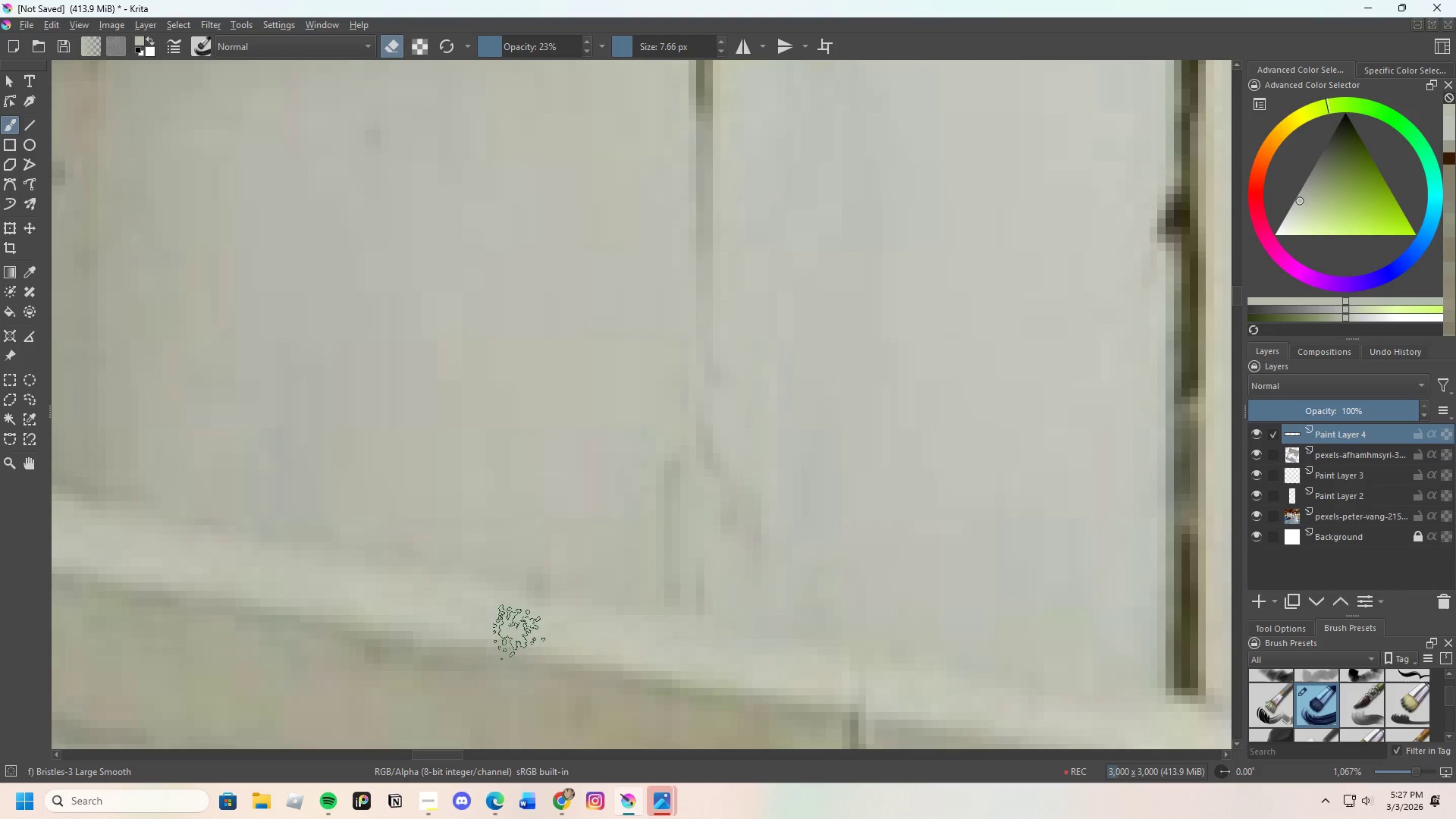 
left_click_drag(start_coordinate=[514, 633], to_coordinate=[698, 635])
 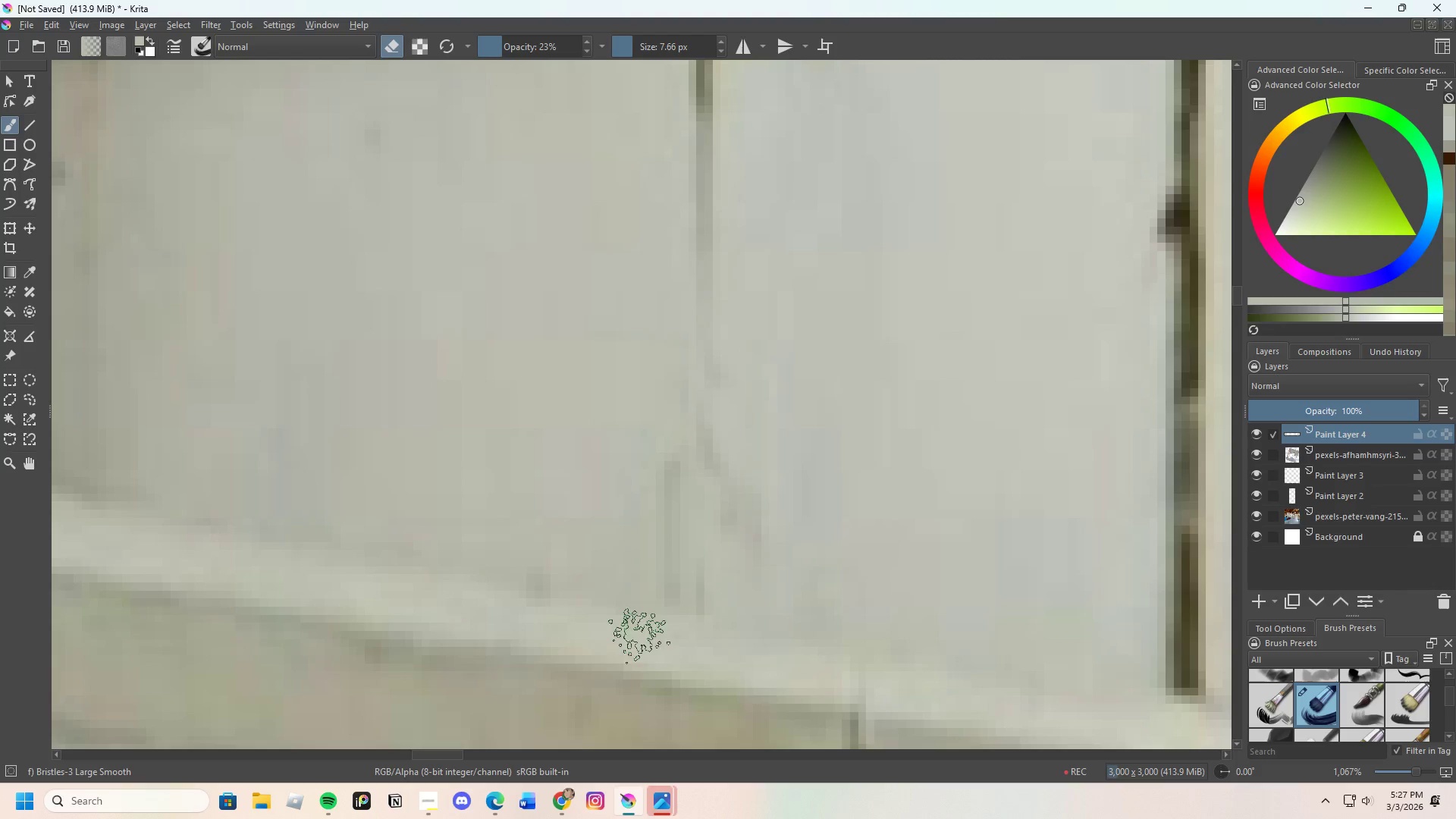 
left_click_drag(start_coordinate=[626, 644], to_coordinate=[807, 648])
 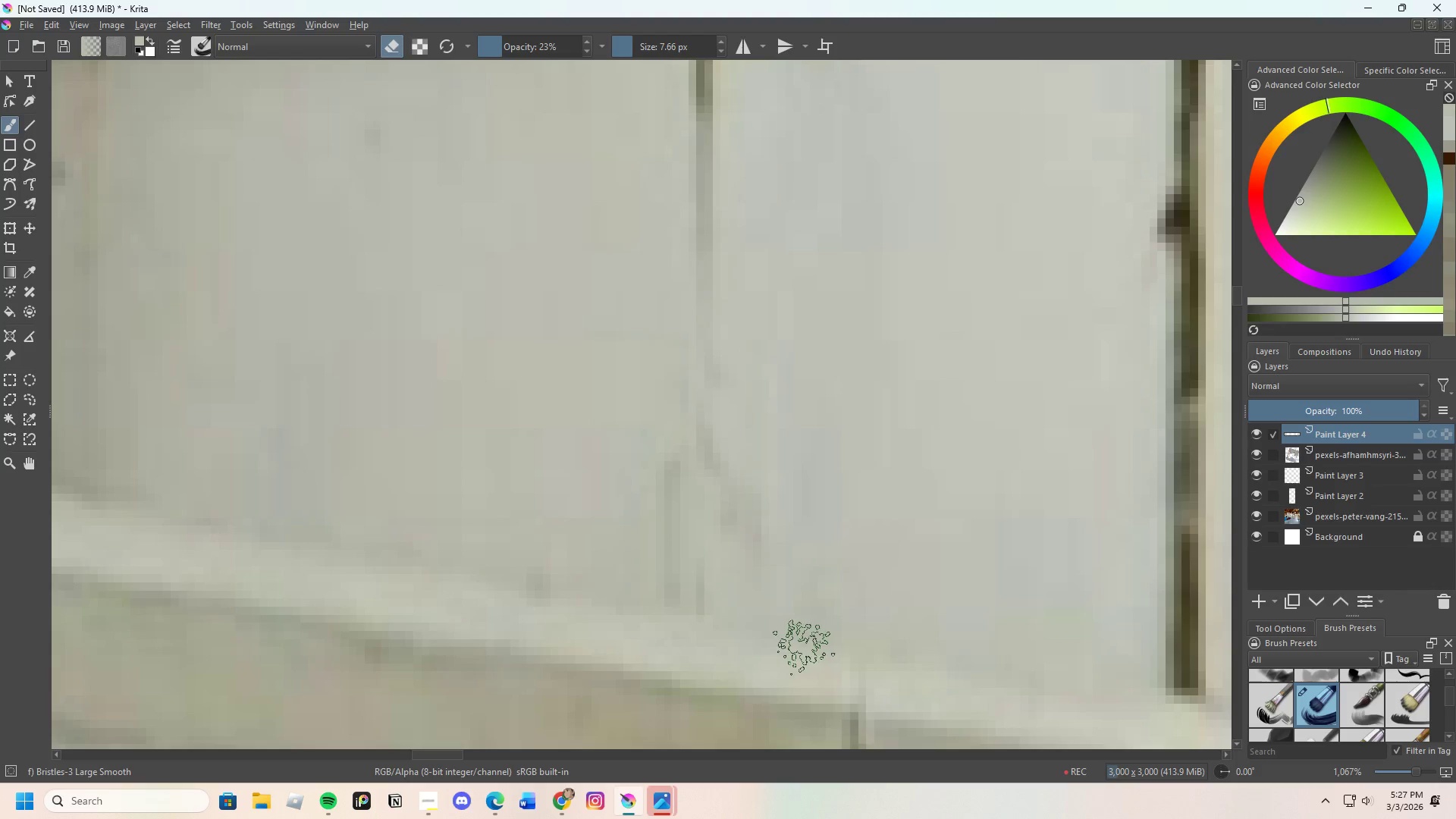 
key(E)
 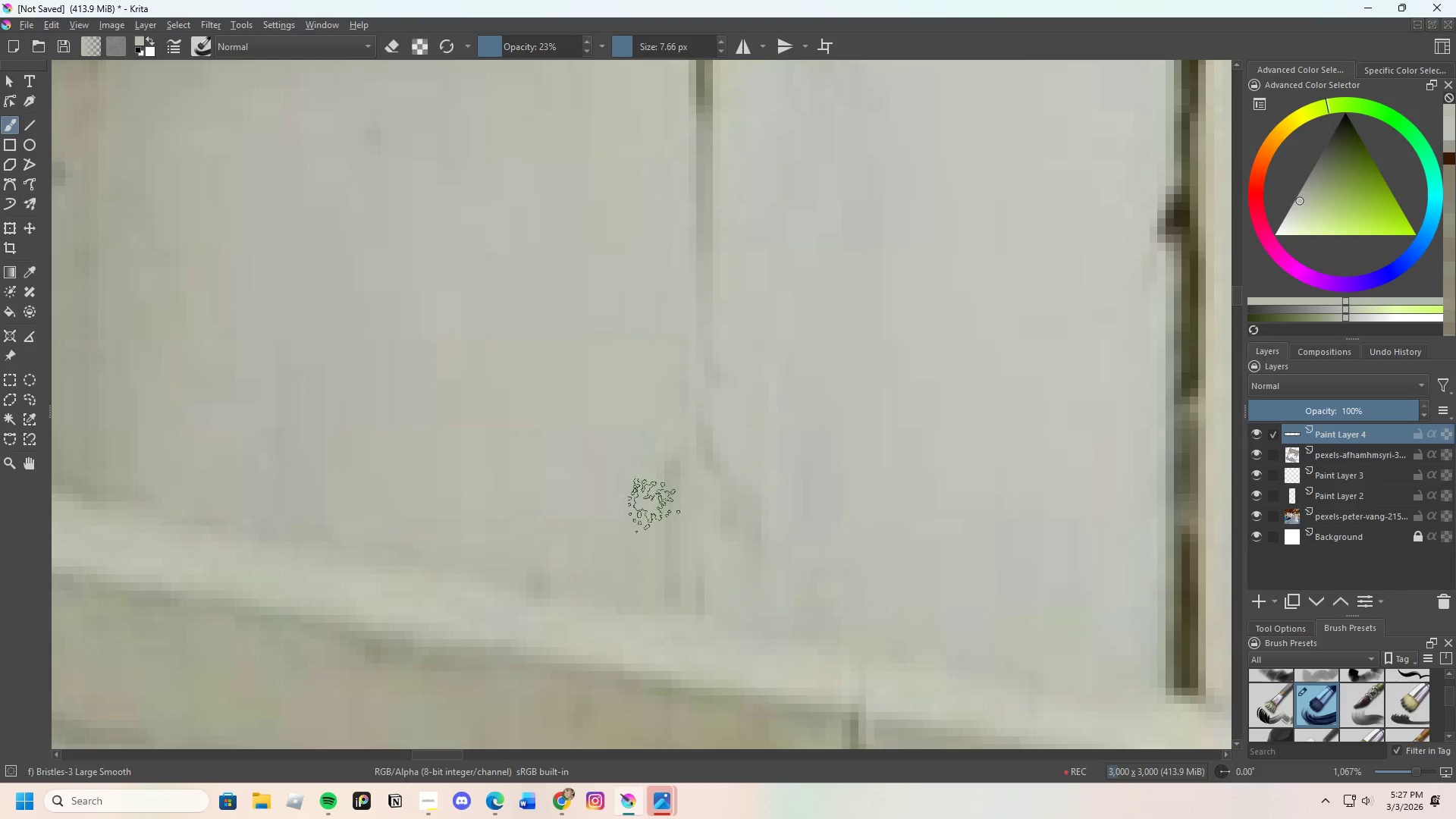 
key(Control+ControlLeft)
 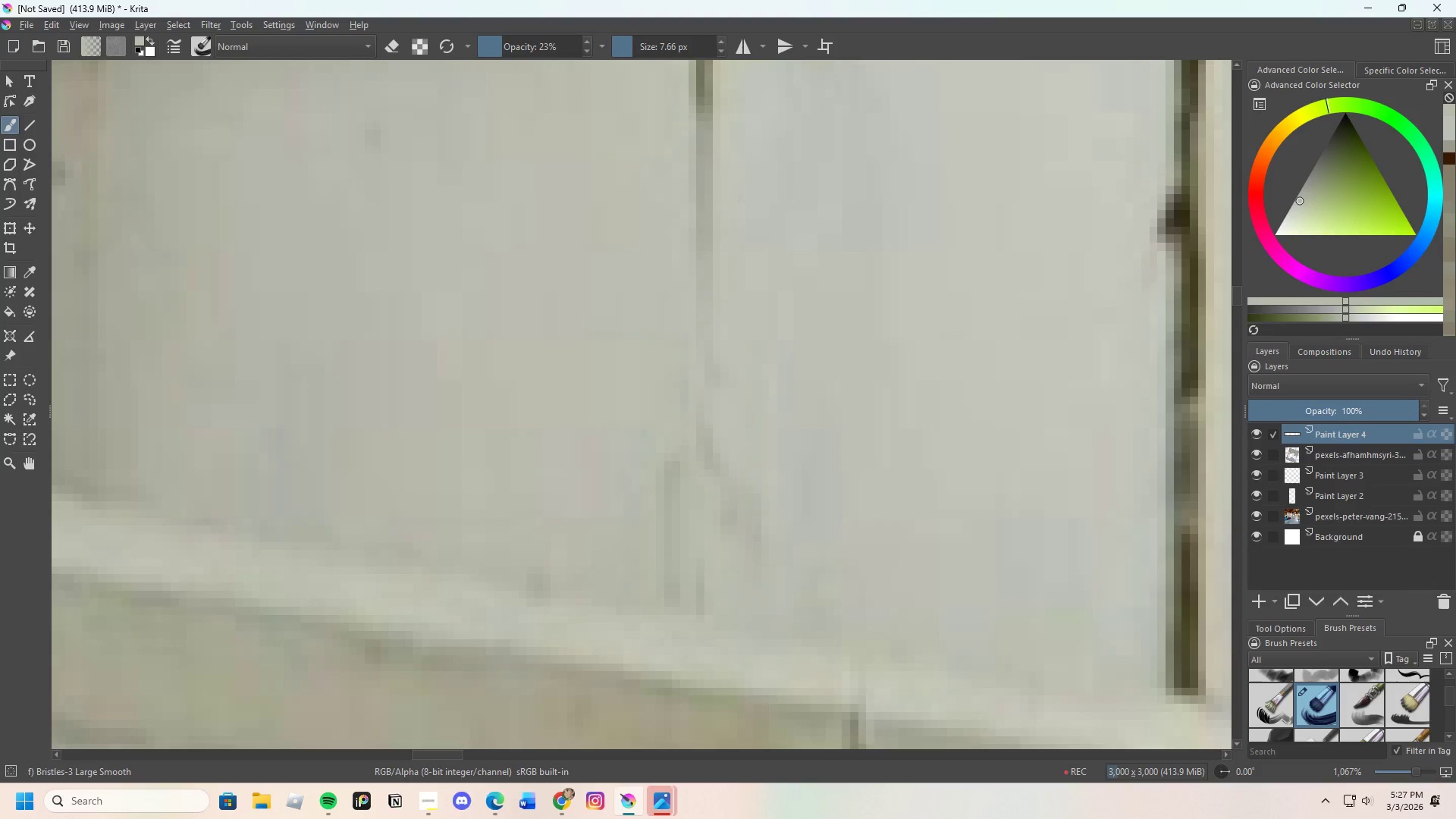 
left_click_drag(start_coordinate=[645, 492], to_coordinate=[650, 494])
 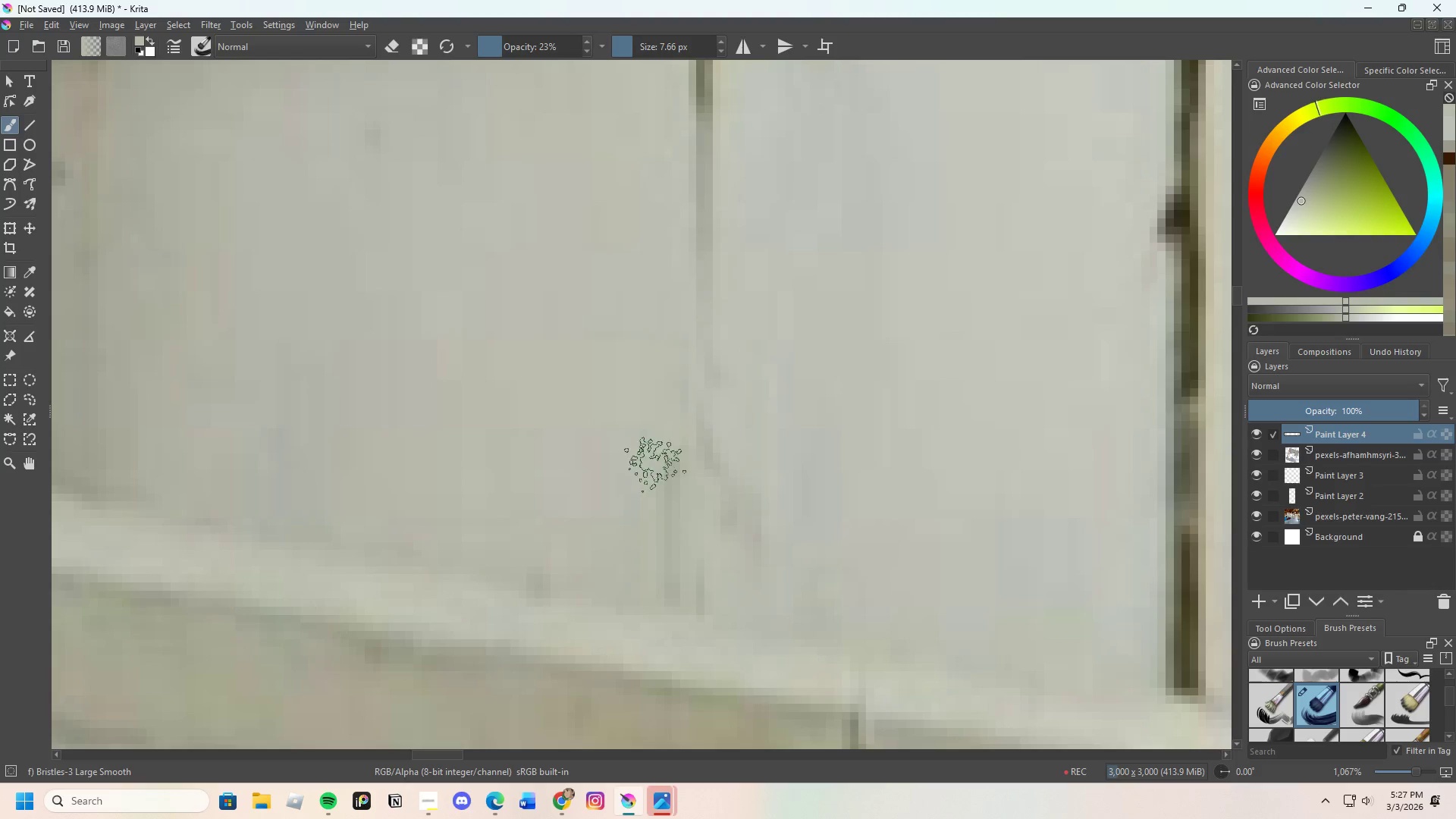 
left_click_drag(start_coordinate=[655, 463], to_coordinate=[667, 532])
 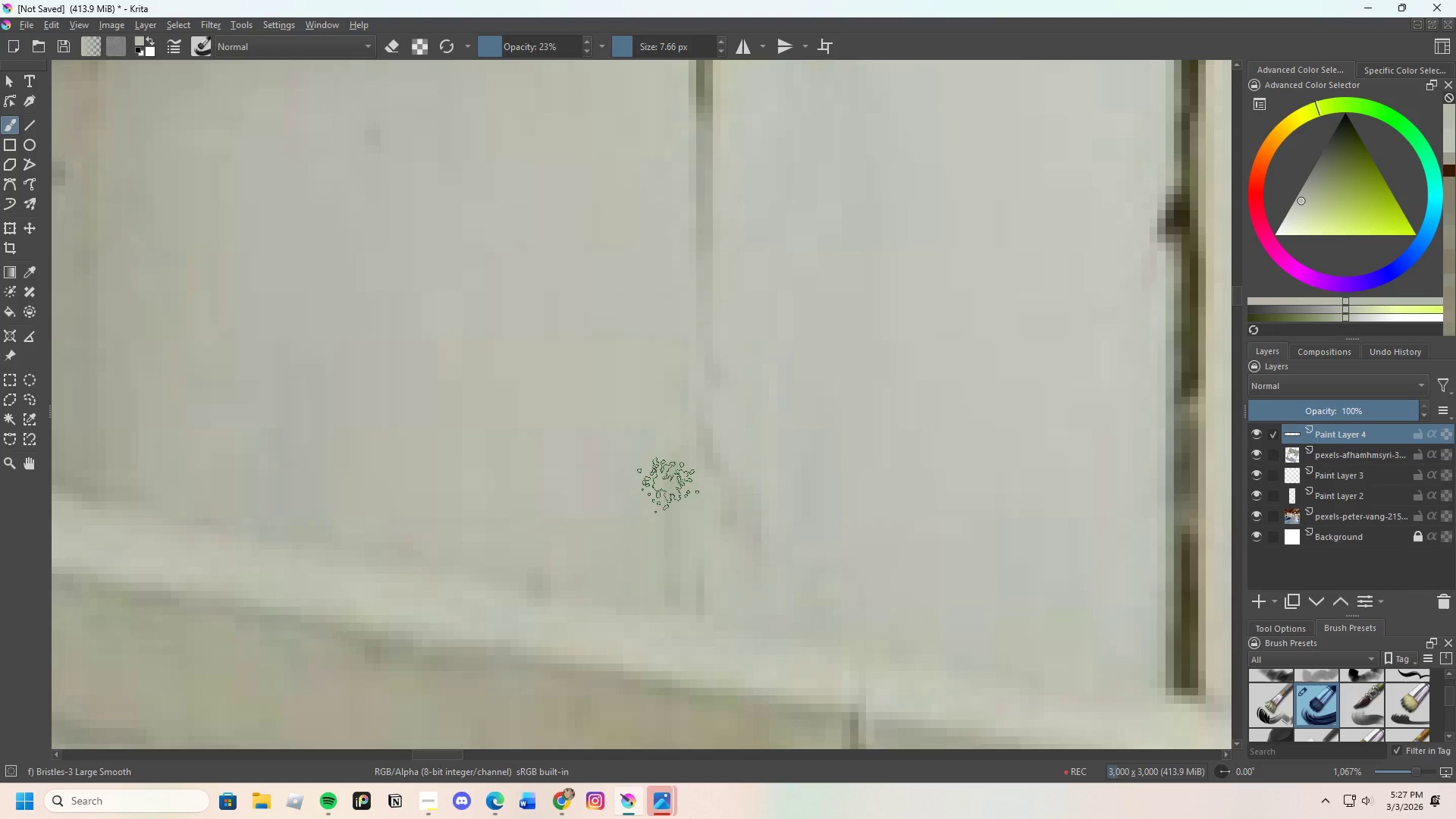 
left_click_drag(start_coordinate=[668, 482], to_coordinate=[679, 519])
 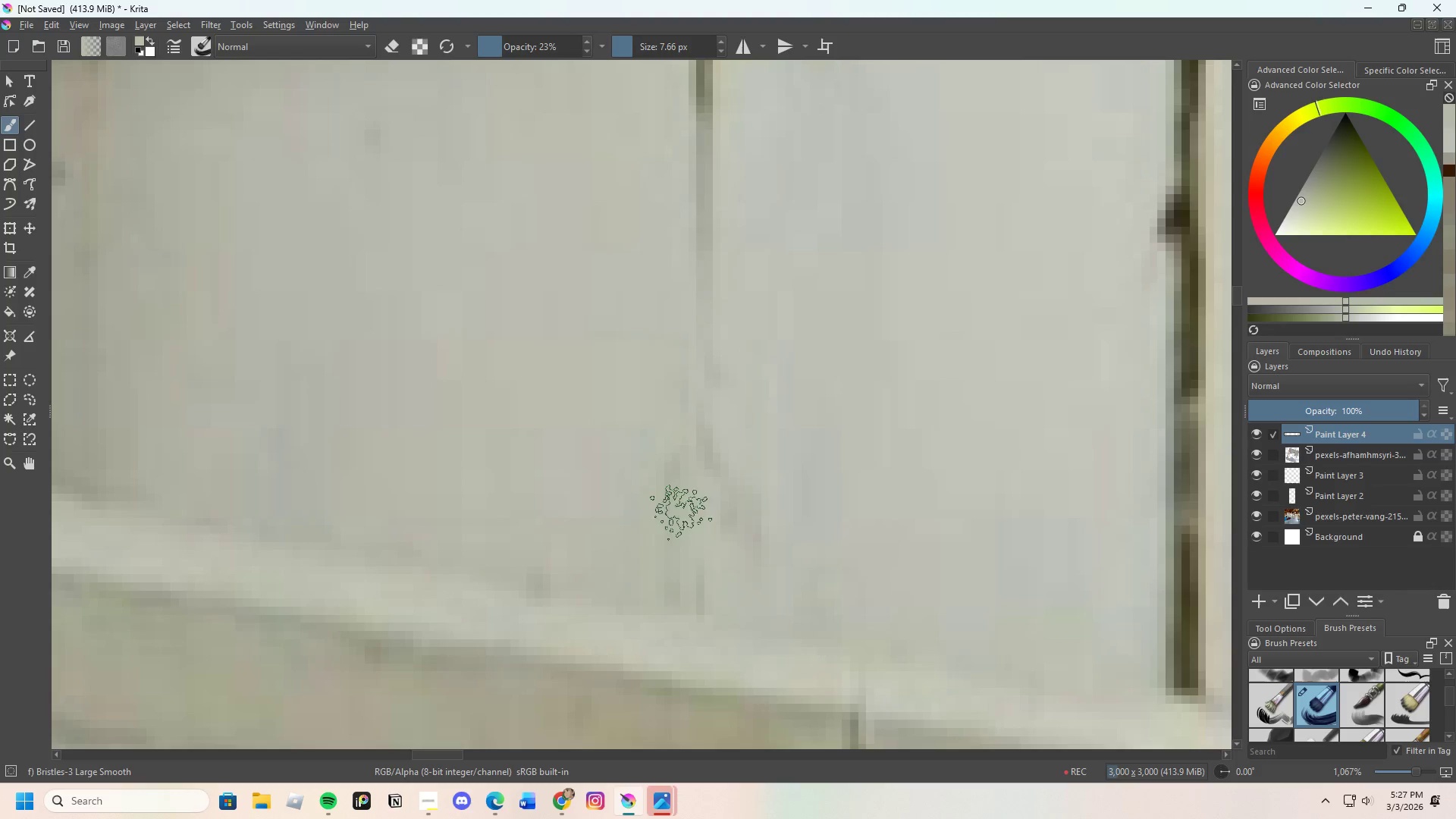 
left_click_drag(start_coordinate=[678, 522], to_coordinate=[687, 545])
 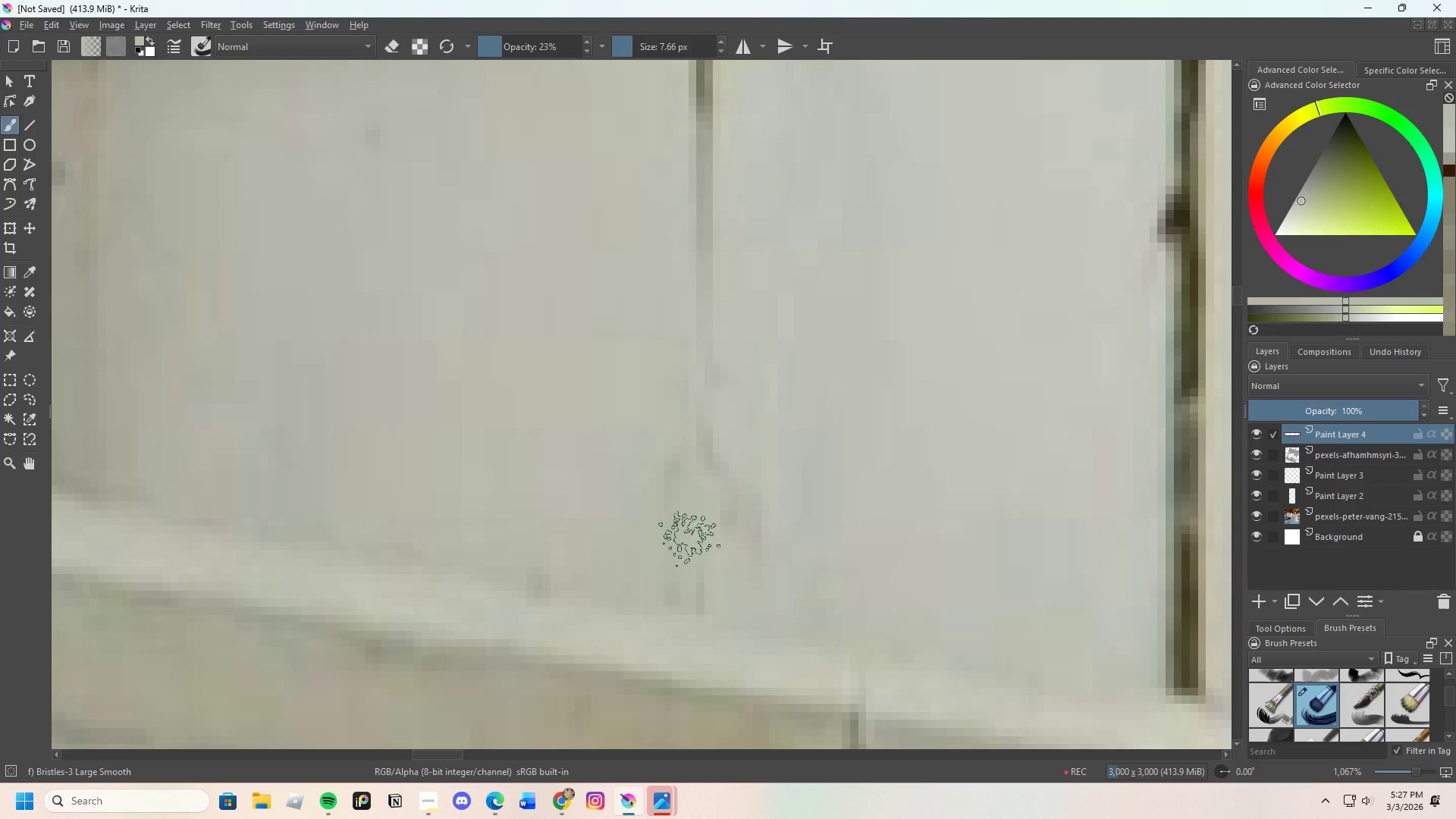 
left_click_drag(start_coordinate=[689, 558], to_coordinate=[702, 371])
 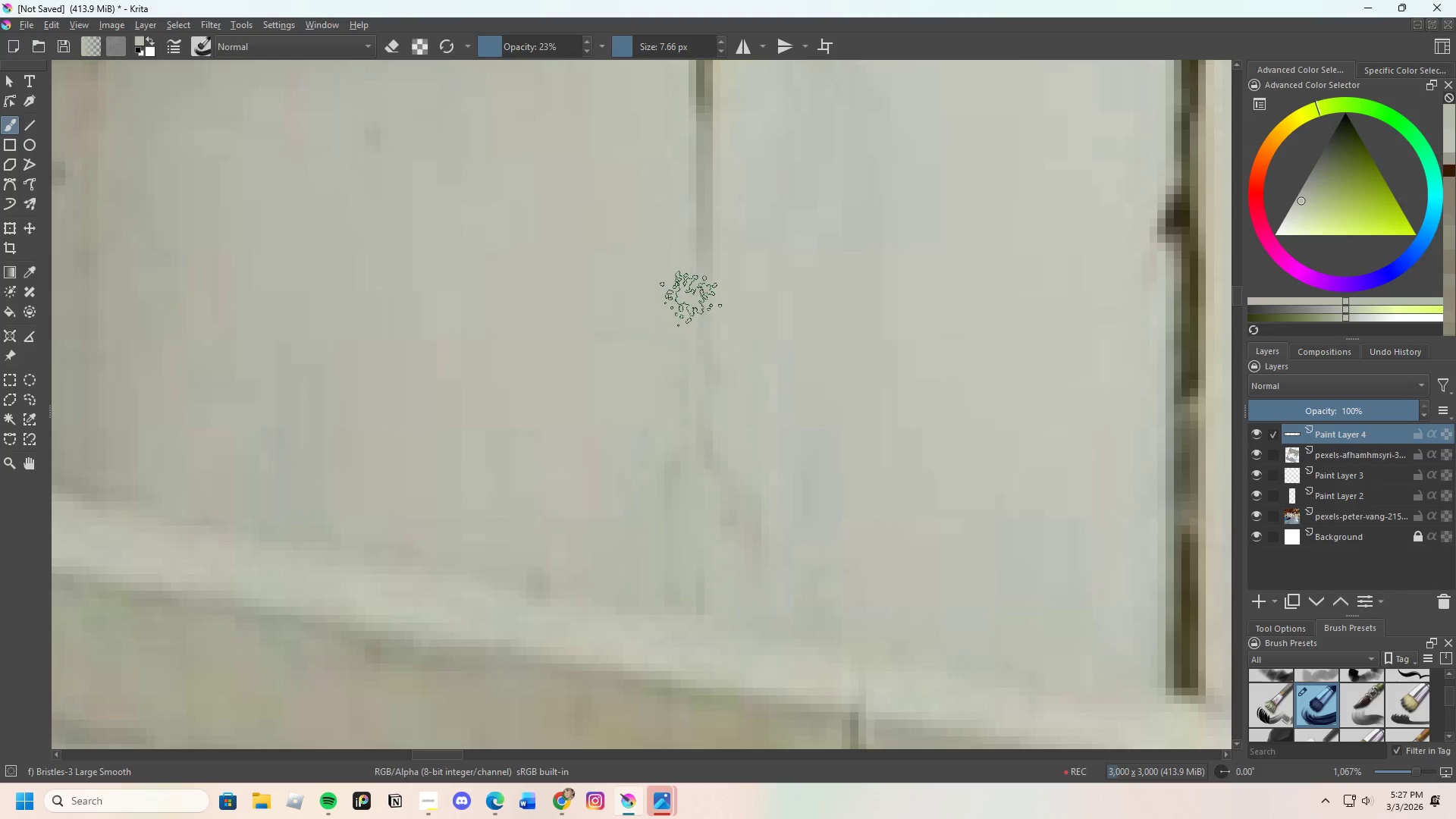 
left_click_drag(start_coordinate=[691, 299], to_coordinate=[731, 418])
 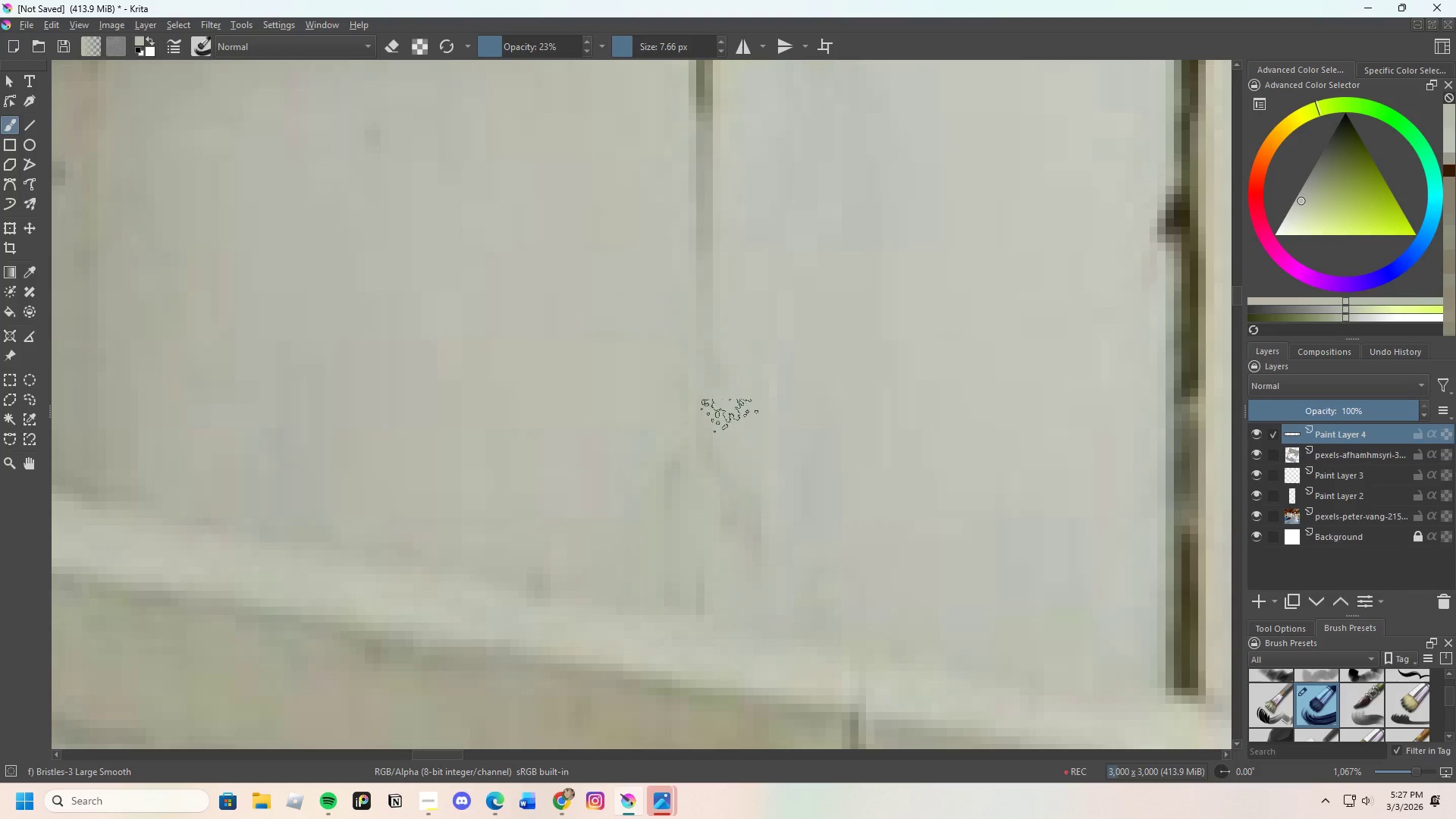 
left_click_drag(start_coordinate=[710, 420], to_coordinate=[721, 441])
 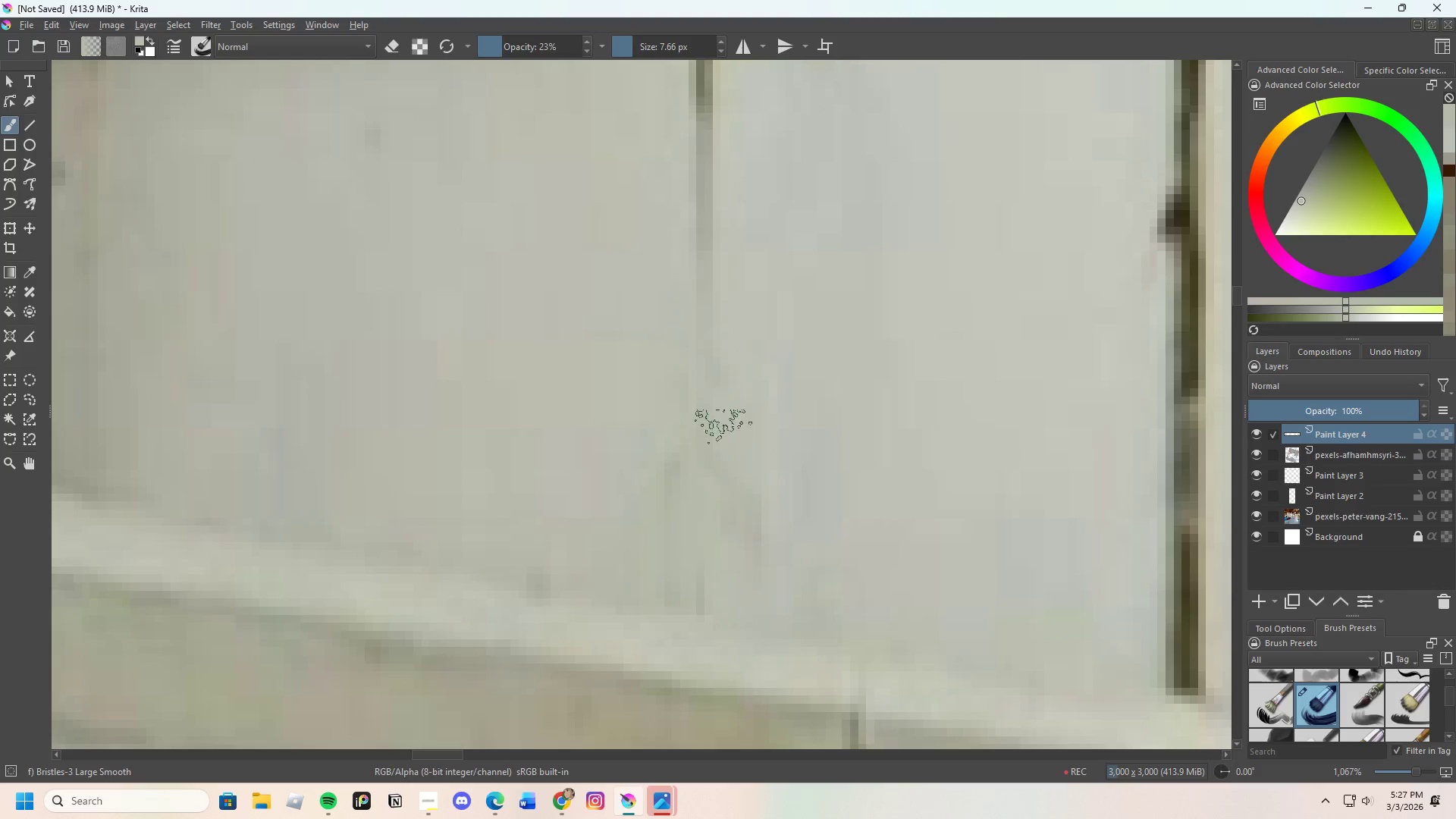 
left_click_drag(start_coordinate=[721, 391], to_coordinate=[692, 403])
 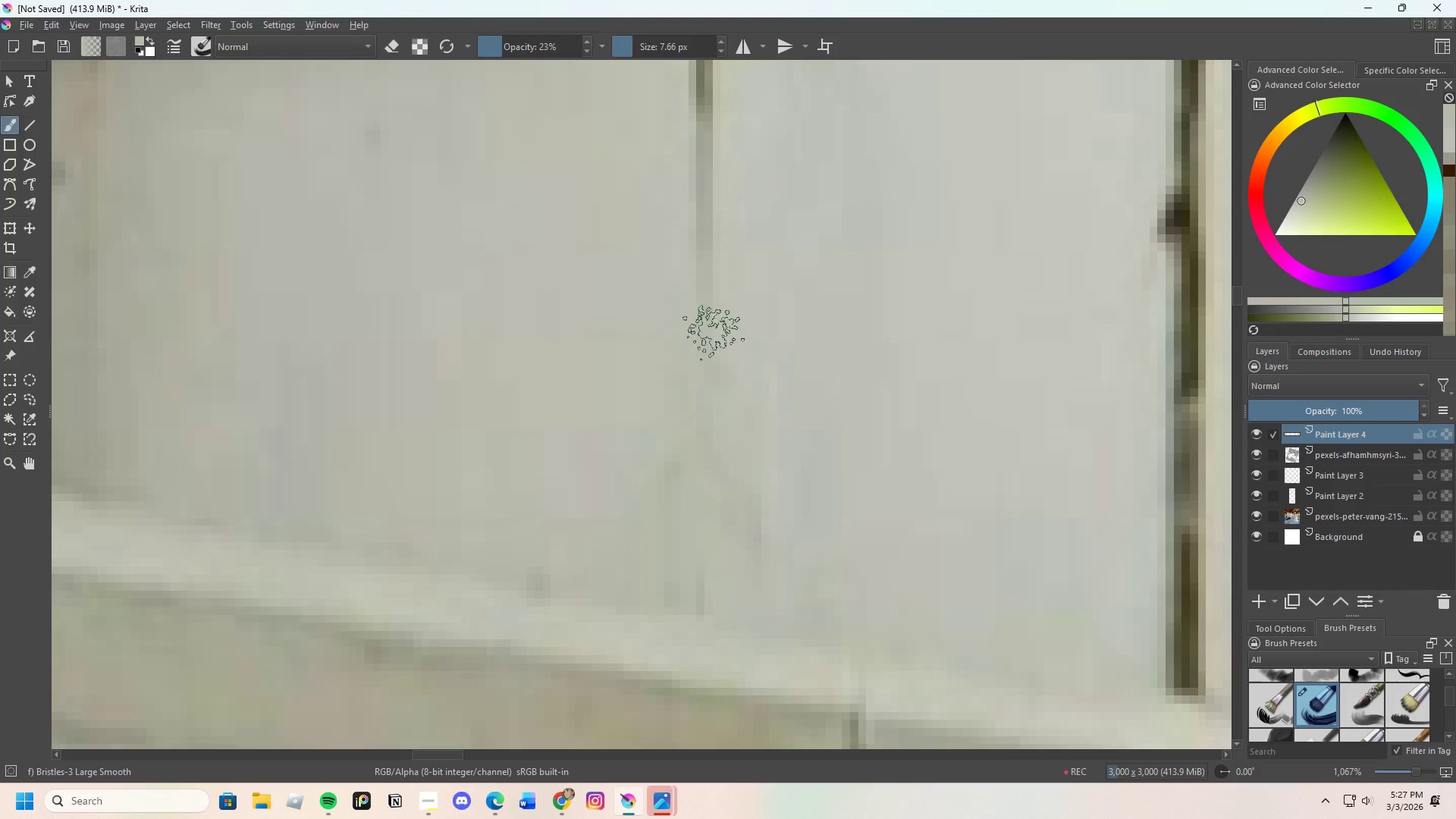 
left_click_drag(start_coordinate=[714, 333], to_coordinate=[764, 541])
 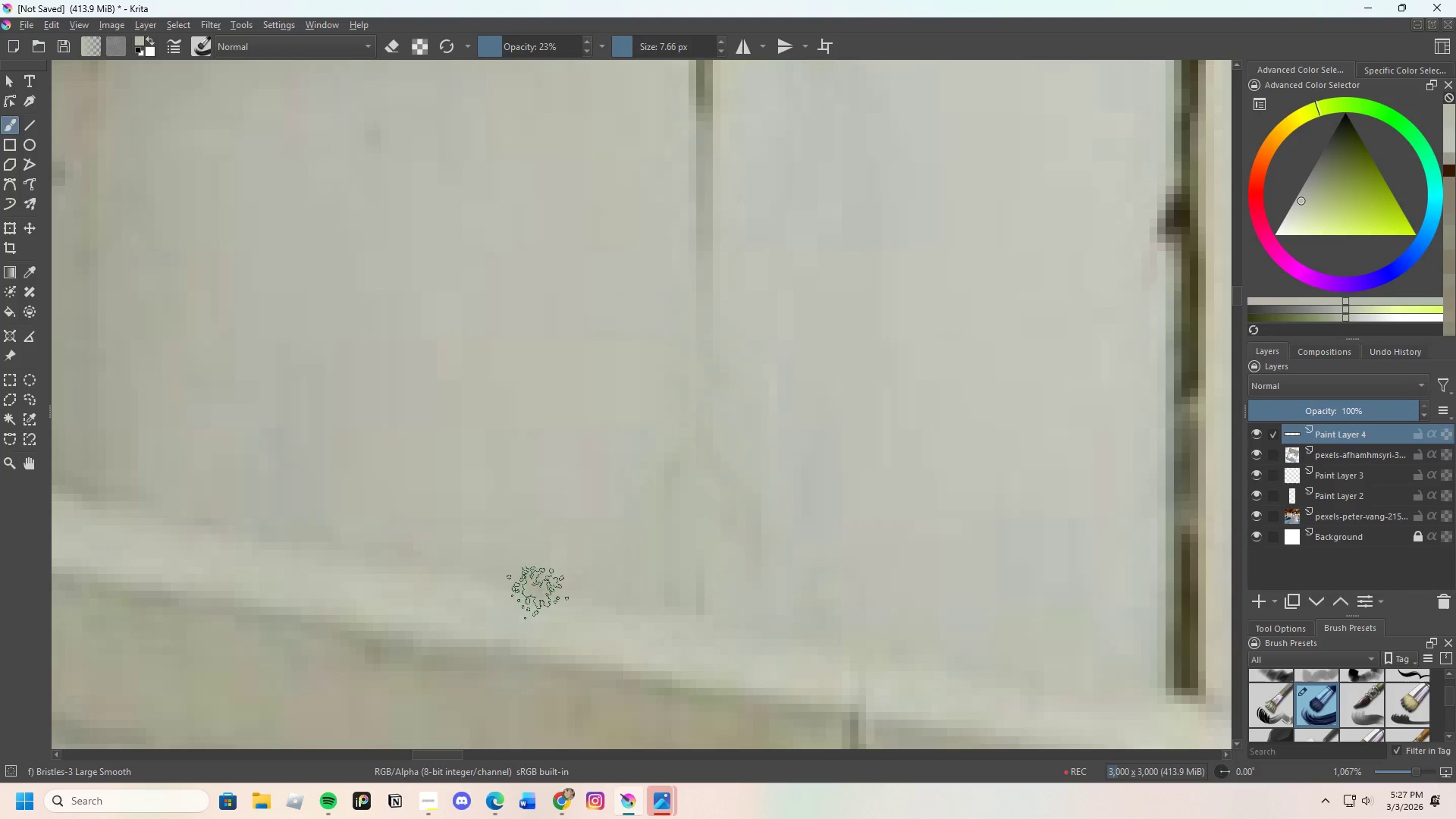 
left_click_drag(start_coordinate=[508, 575], to_coordinate=[563, 563])
 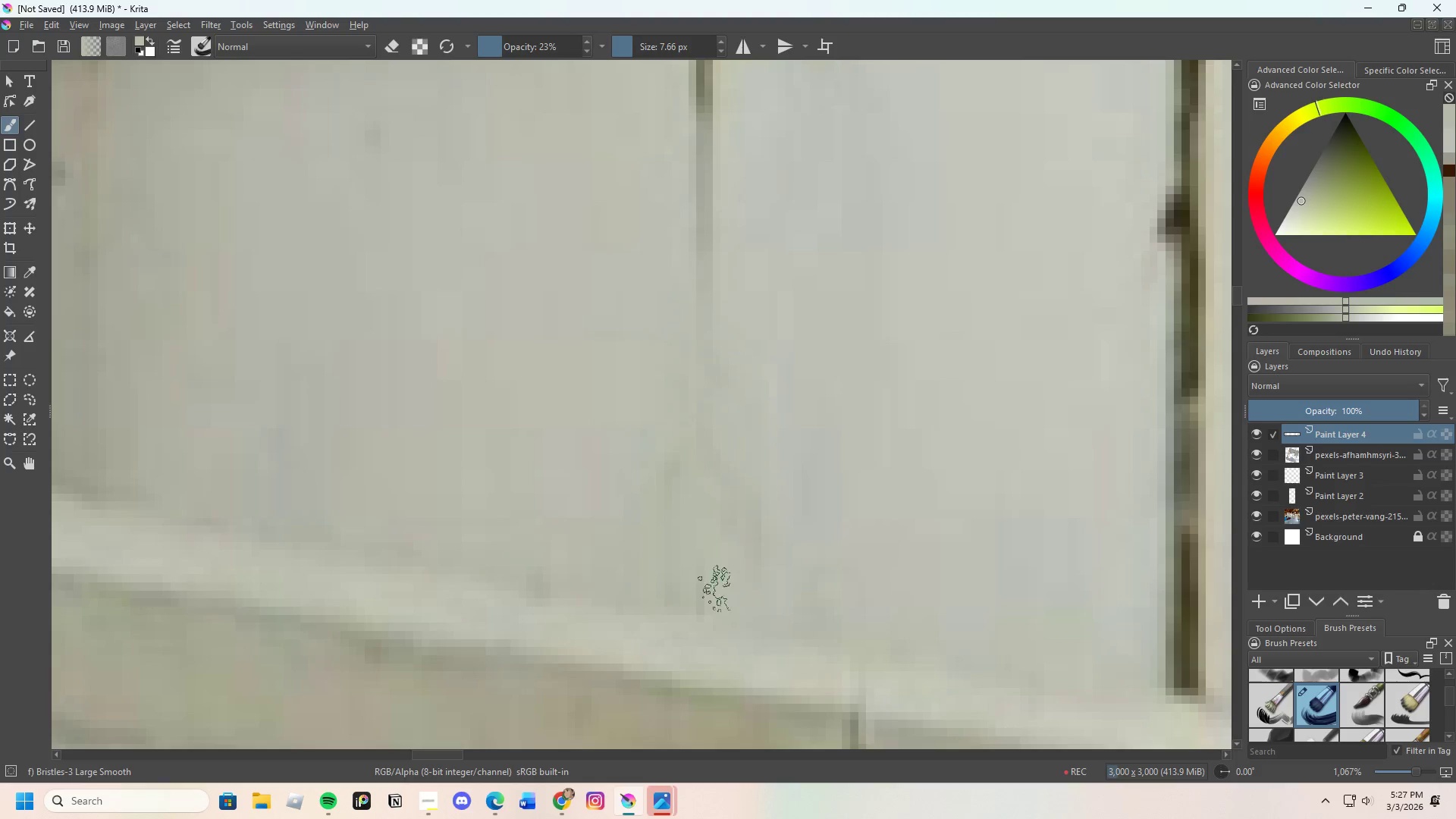 
hold_key(key=ControlLeft, duration=0.39)
 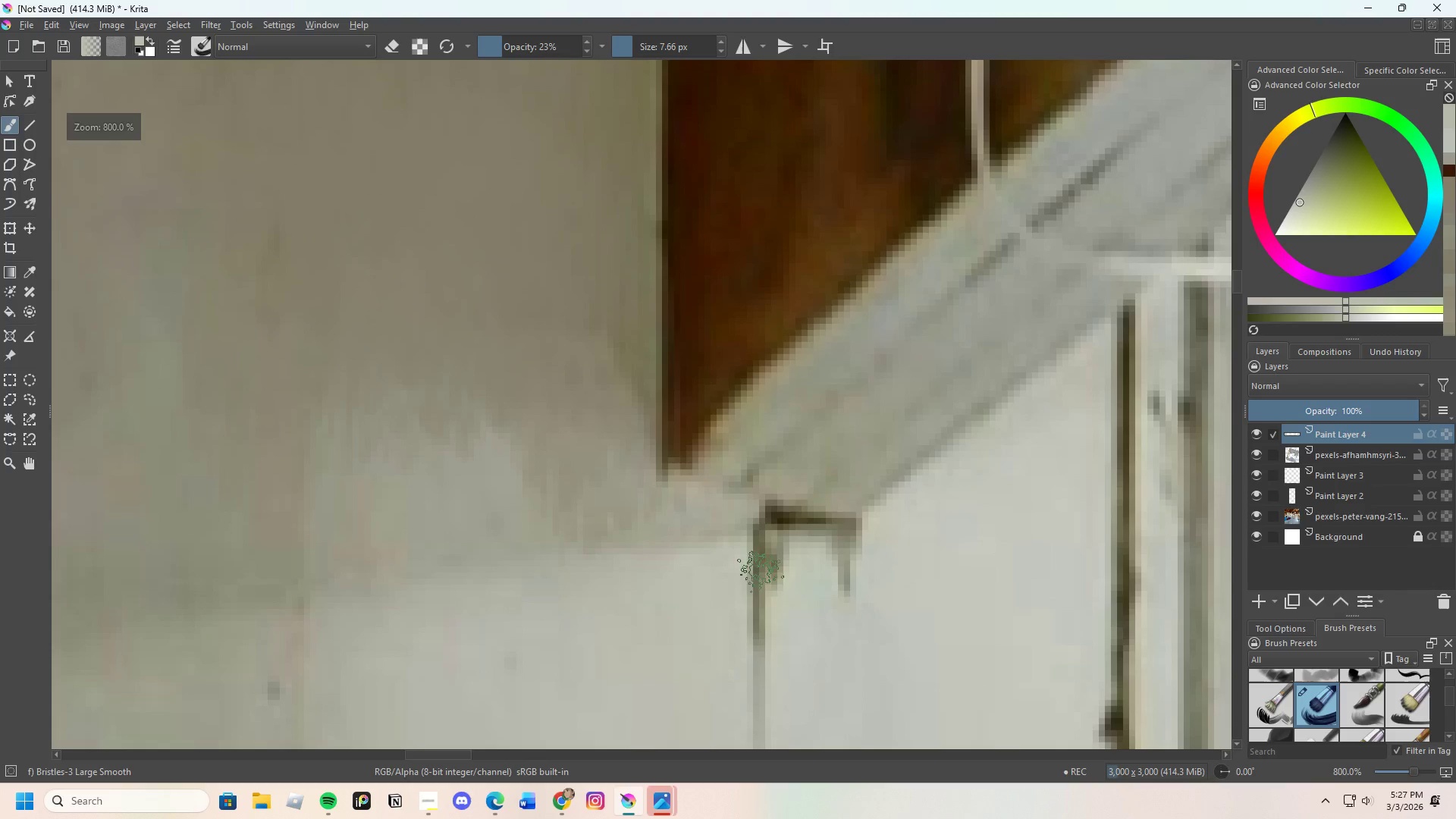 
scroll: coordinate [733, 466], scroll_direction: down, amount: 1.0
 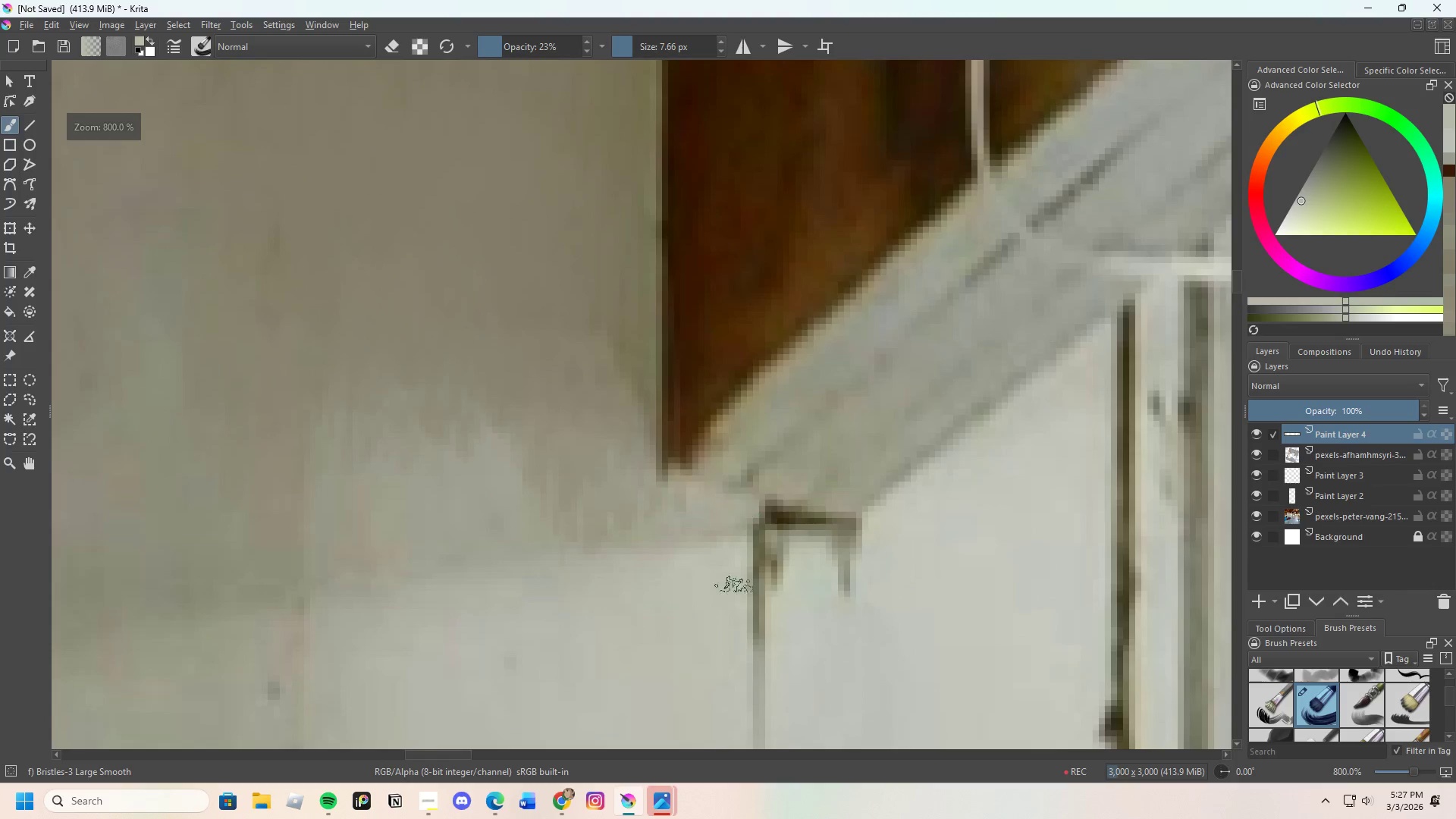 
left_click_drag(start_coordinate=[761, 572], to_coordinate=[761, 624])
 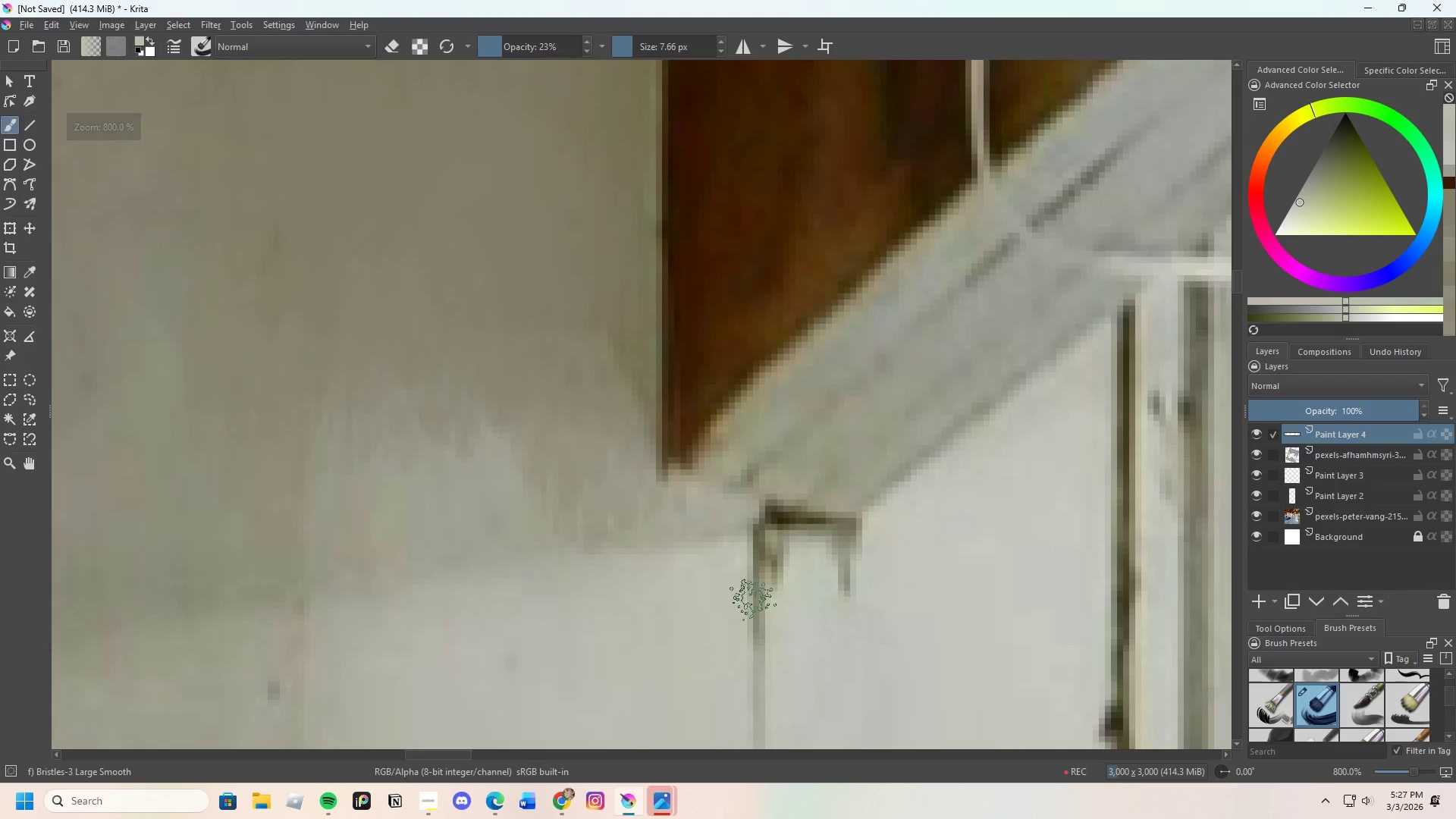 
left_click_drag(start_coordinate=[753, 600], to_coordinate=[754, 622])
 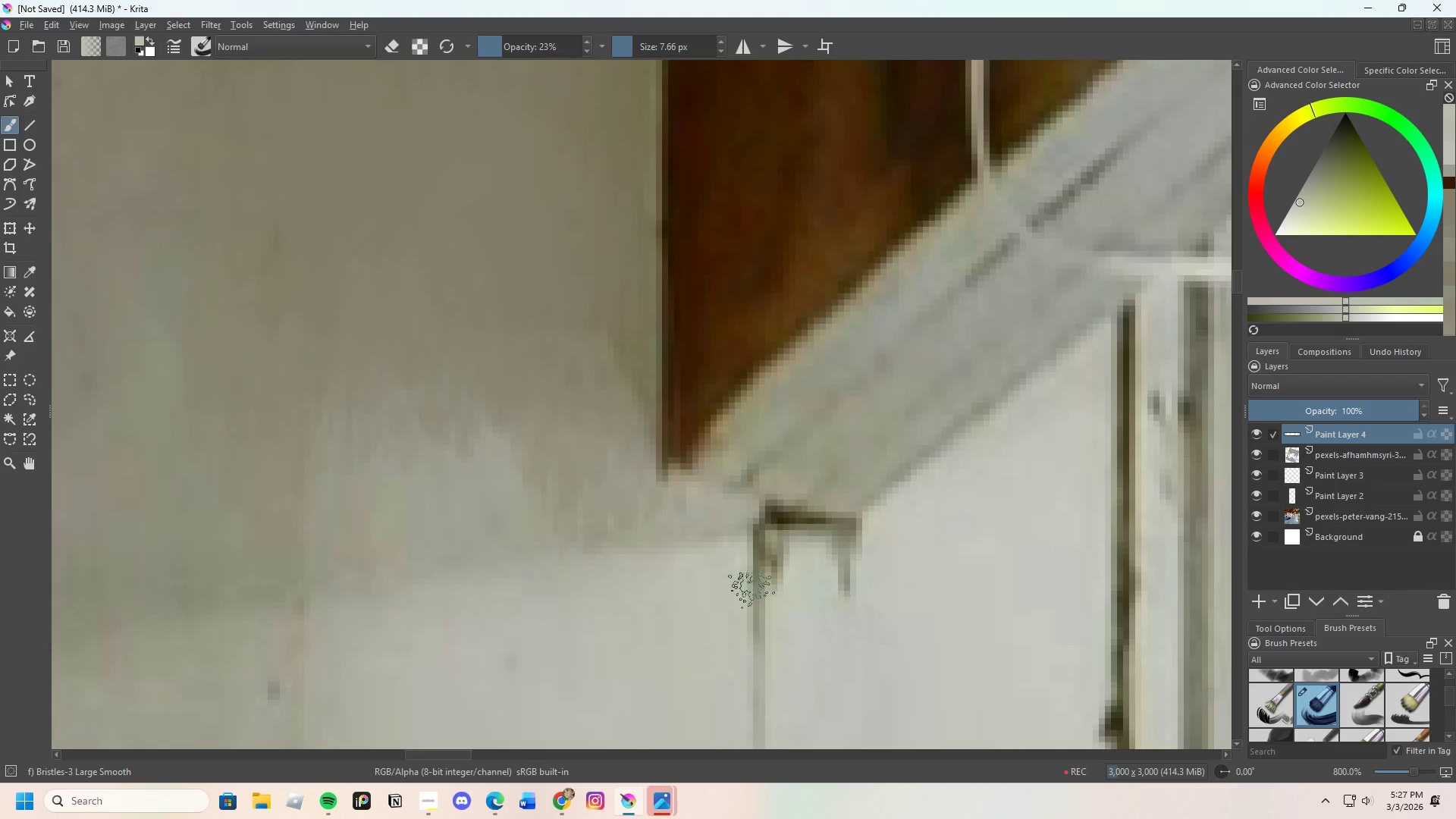 
left_click_drag(start_coordinate=[752, 596], to_coordinate=[755, 654])
 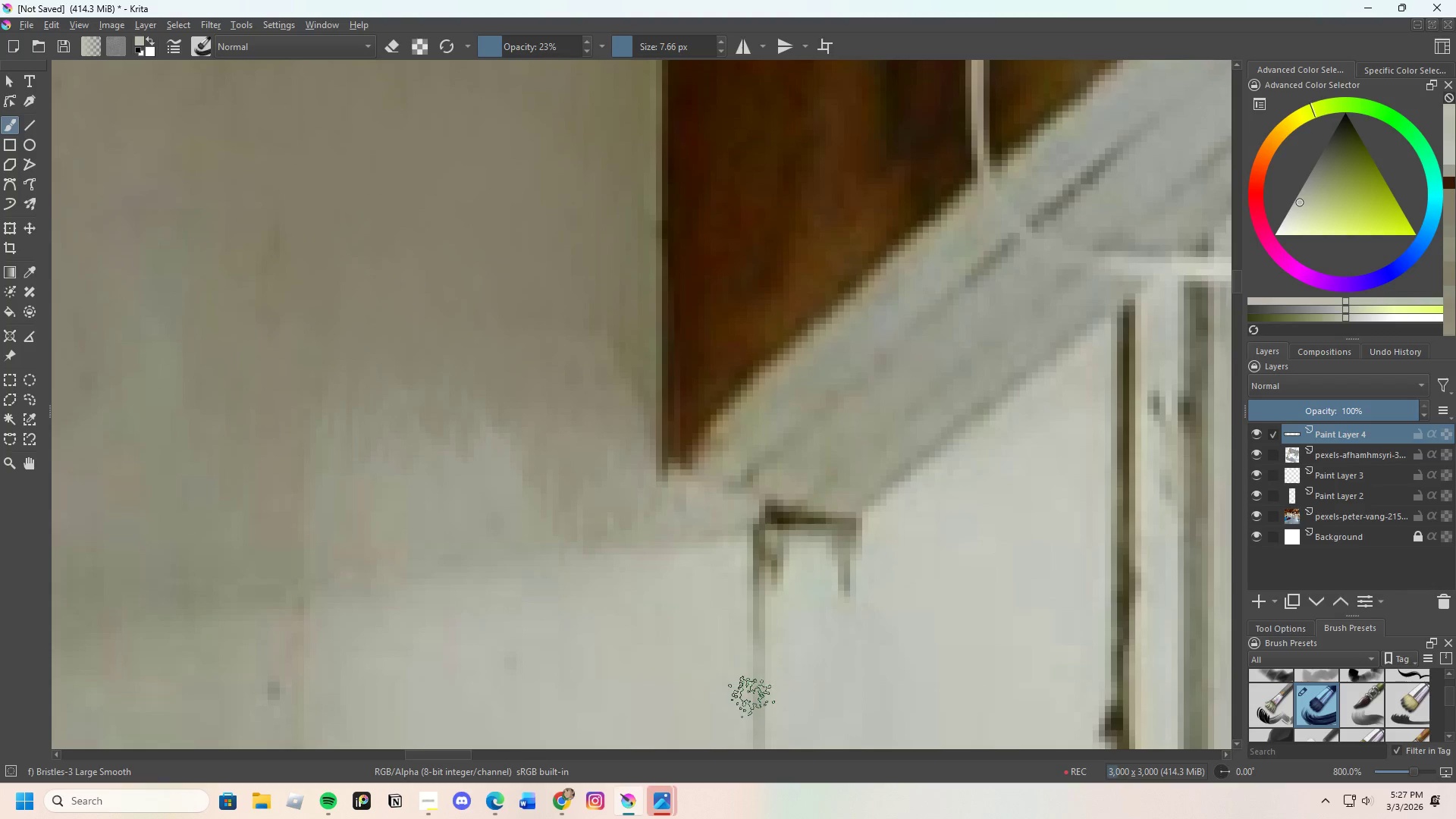 
left_click_drag(start_coordinate=[755, 651], to_coordinate=[765, 558])
 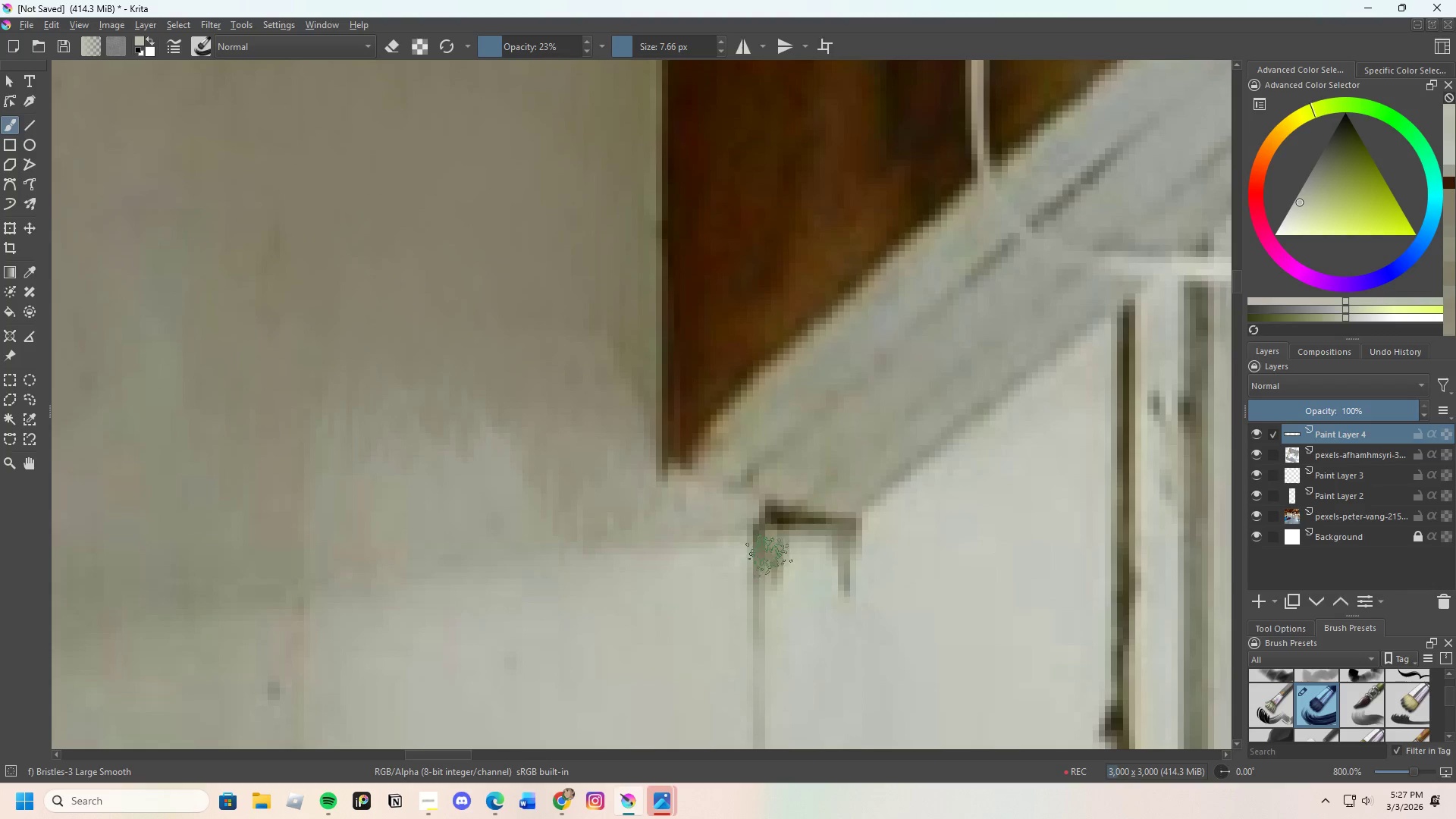 
left_click_drag(start_coordinate=[775, 554], to_coordinate=[797, 558])
 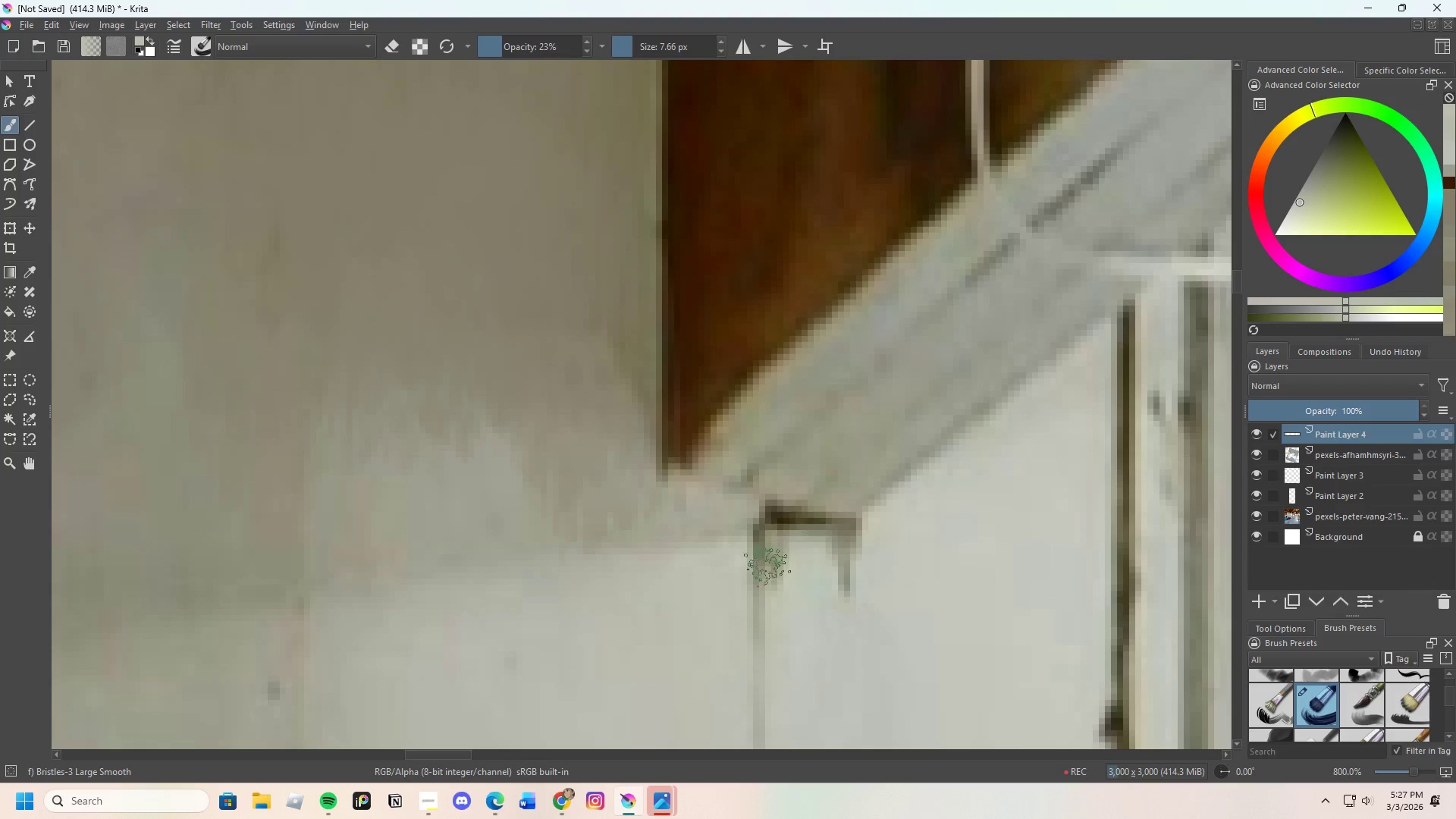 
left_click_drag(start_coordinate=[767, 566], to_coordinate=[838, 564])
 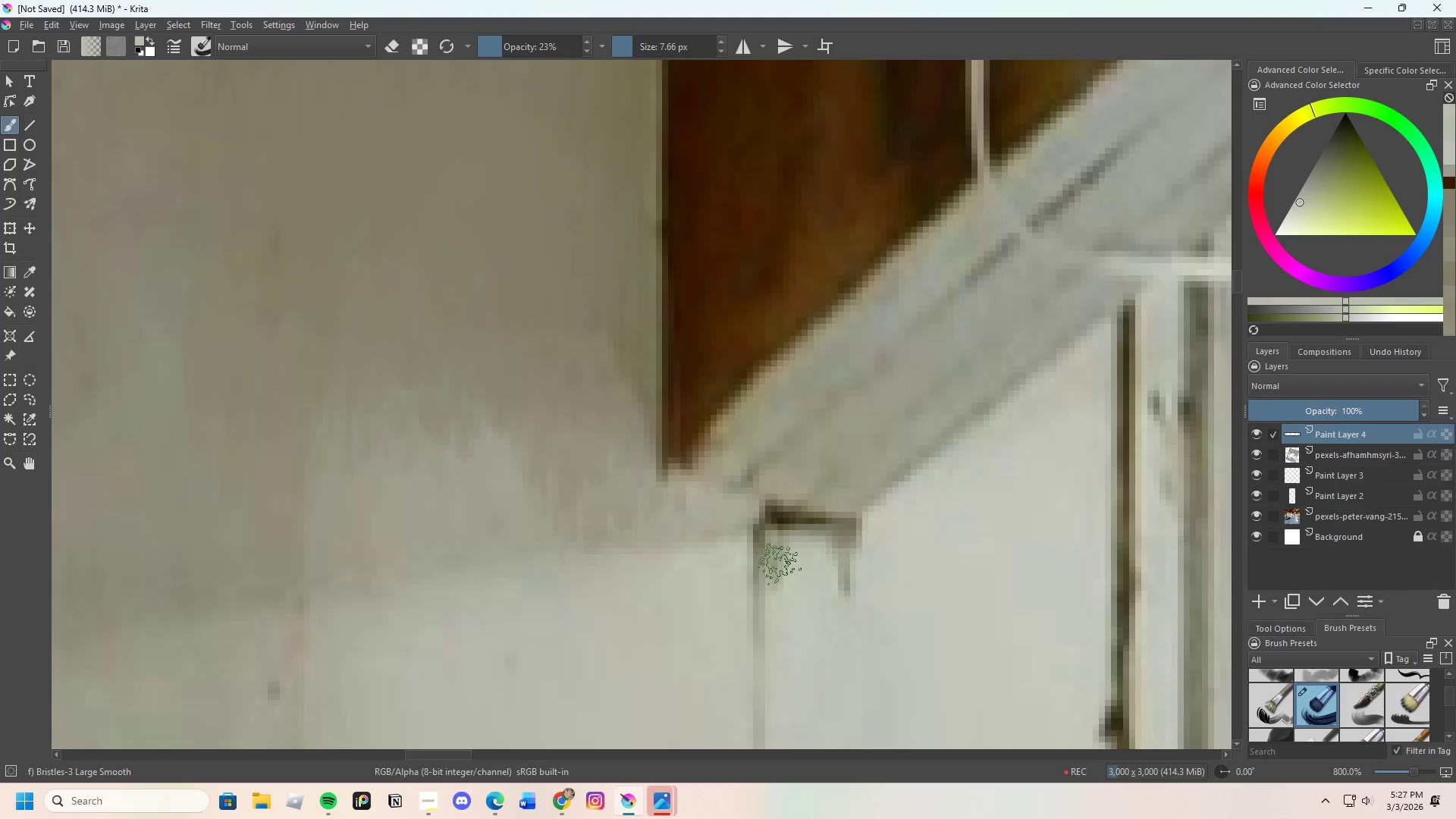 
left_click_drag(start_coordinate=[780, 564], to_coordinate=[825, 543])
 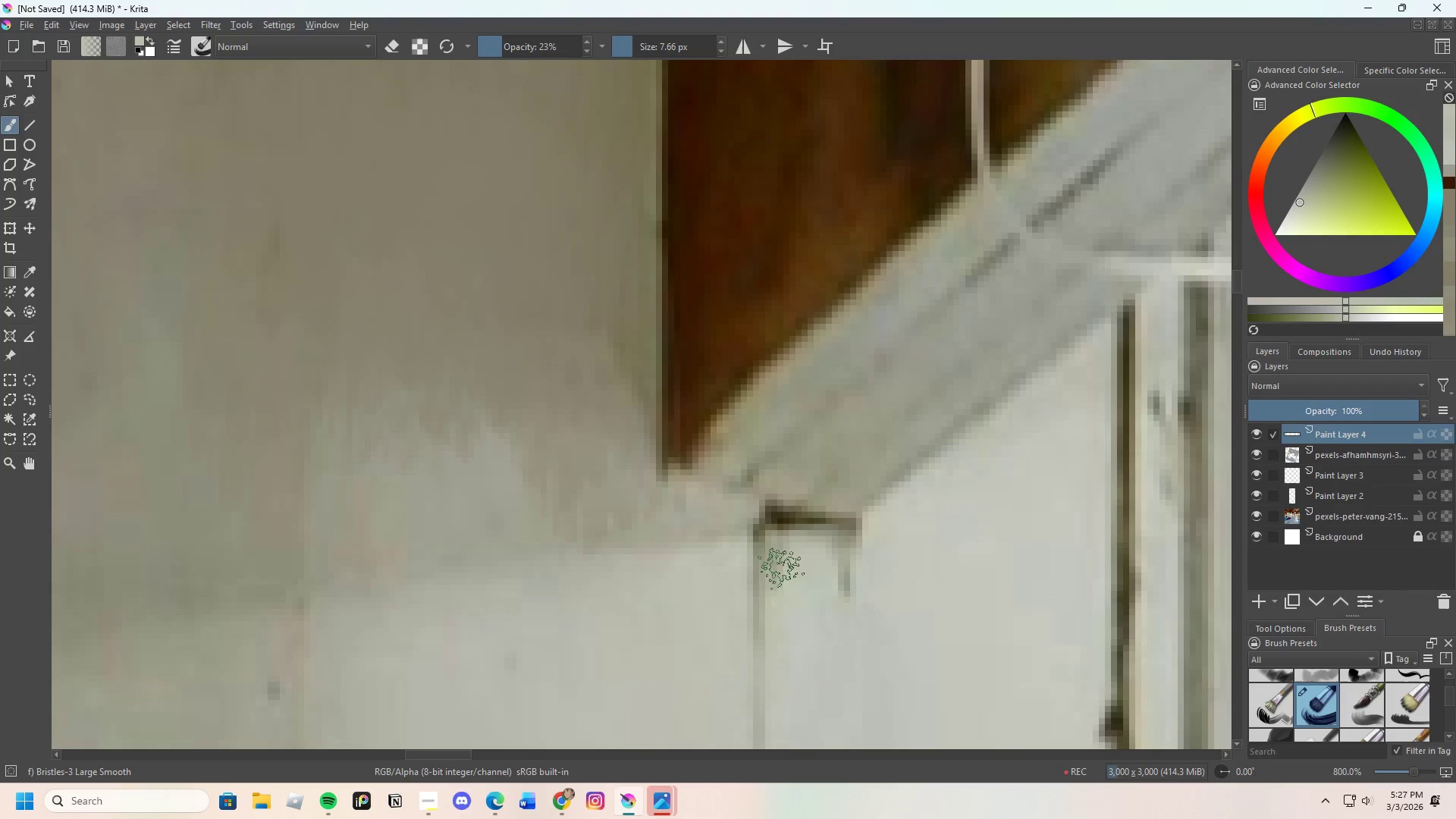 
left_click_drag(start_coordinate=[843, 550], to_coordinate=[835, 584])
 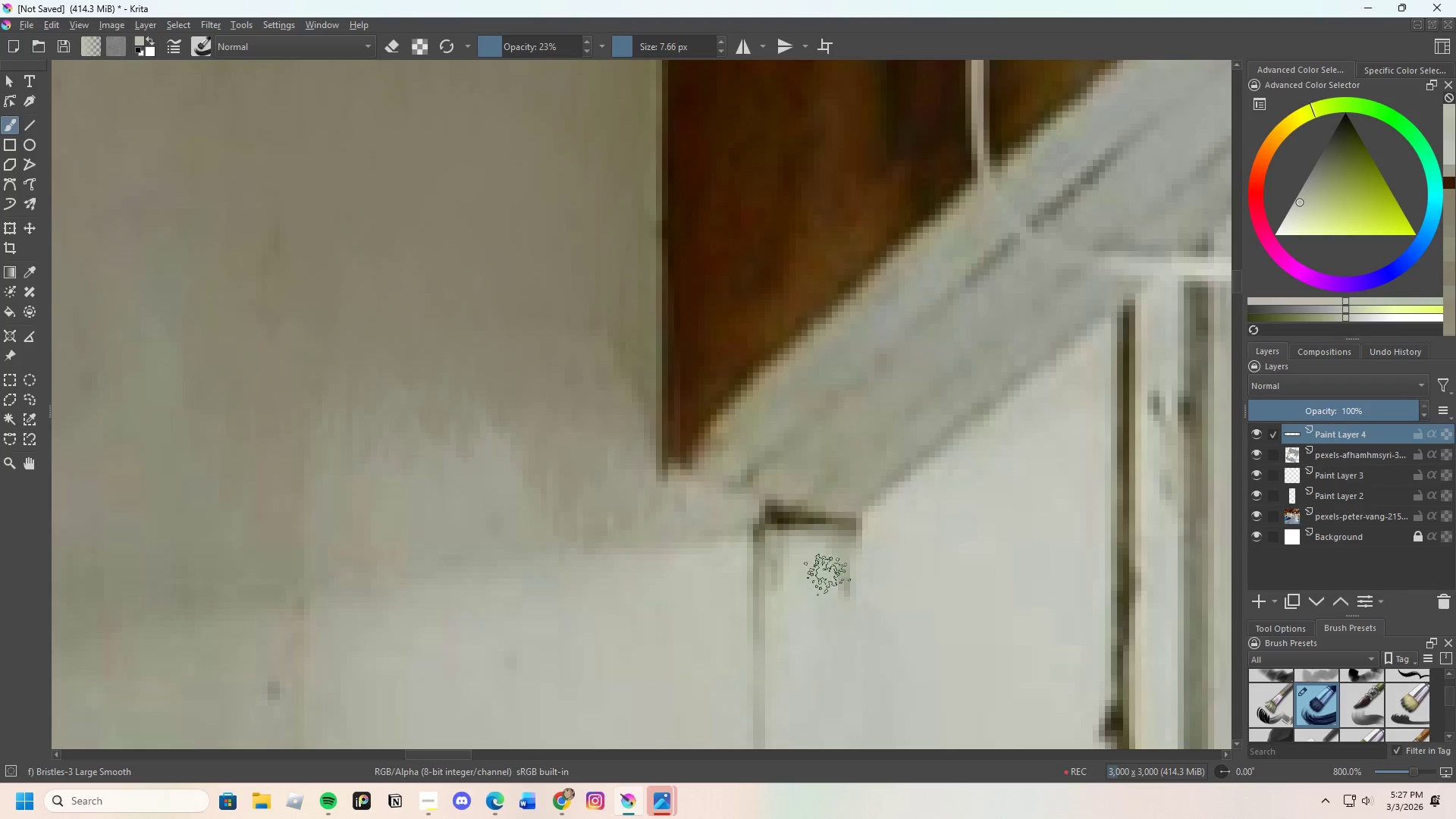 
left_click_drag(start_coordinate=[827, 575], to_coordinate=[818, 591])
 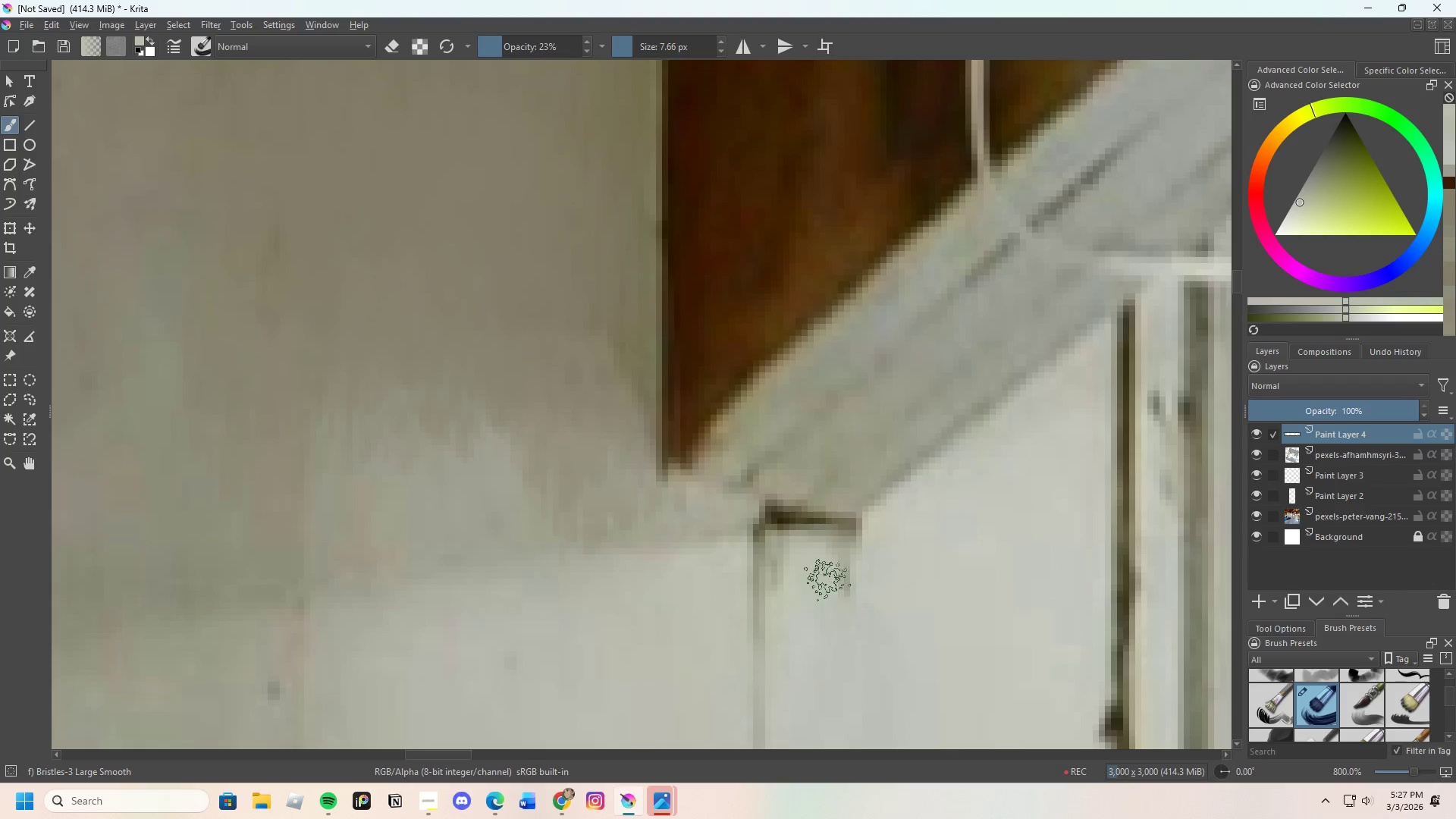 
left_click_drag(start_coordinate=[841, 579], to_coordinate=[858, 579])
 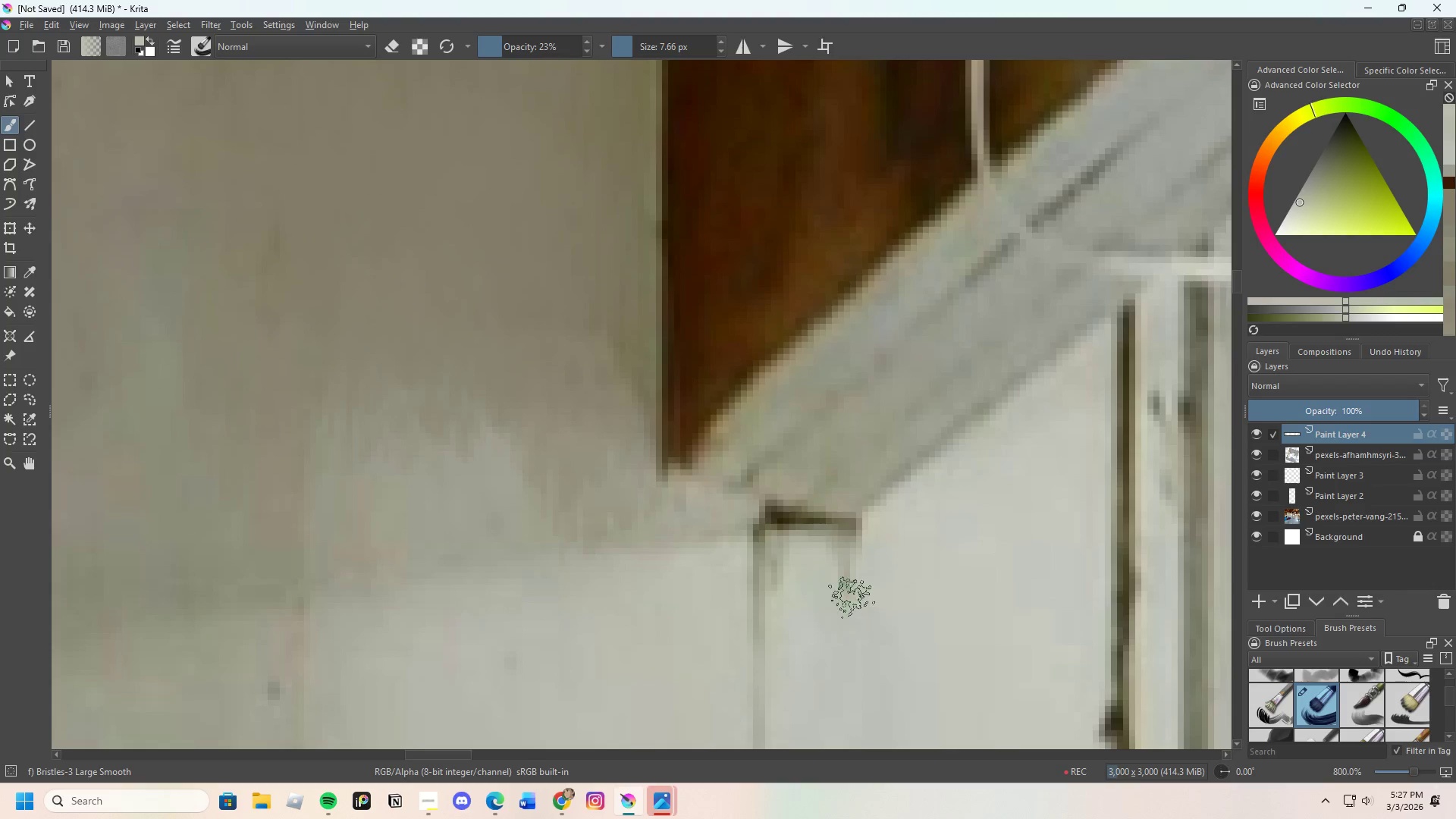 
left_click_drag(start_coordinate=[855, 579], to_coordinate=[855, 588])
 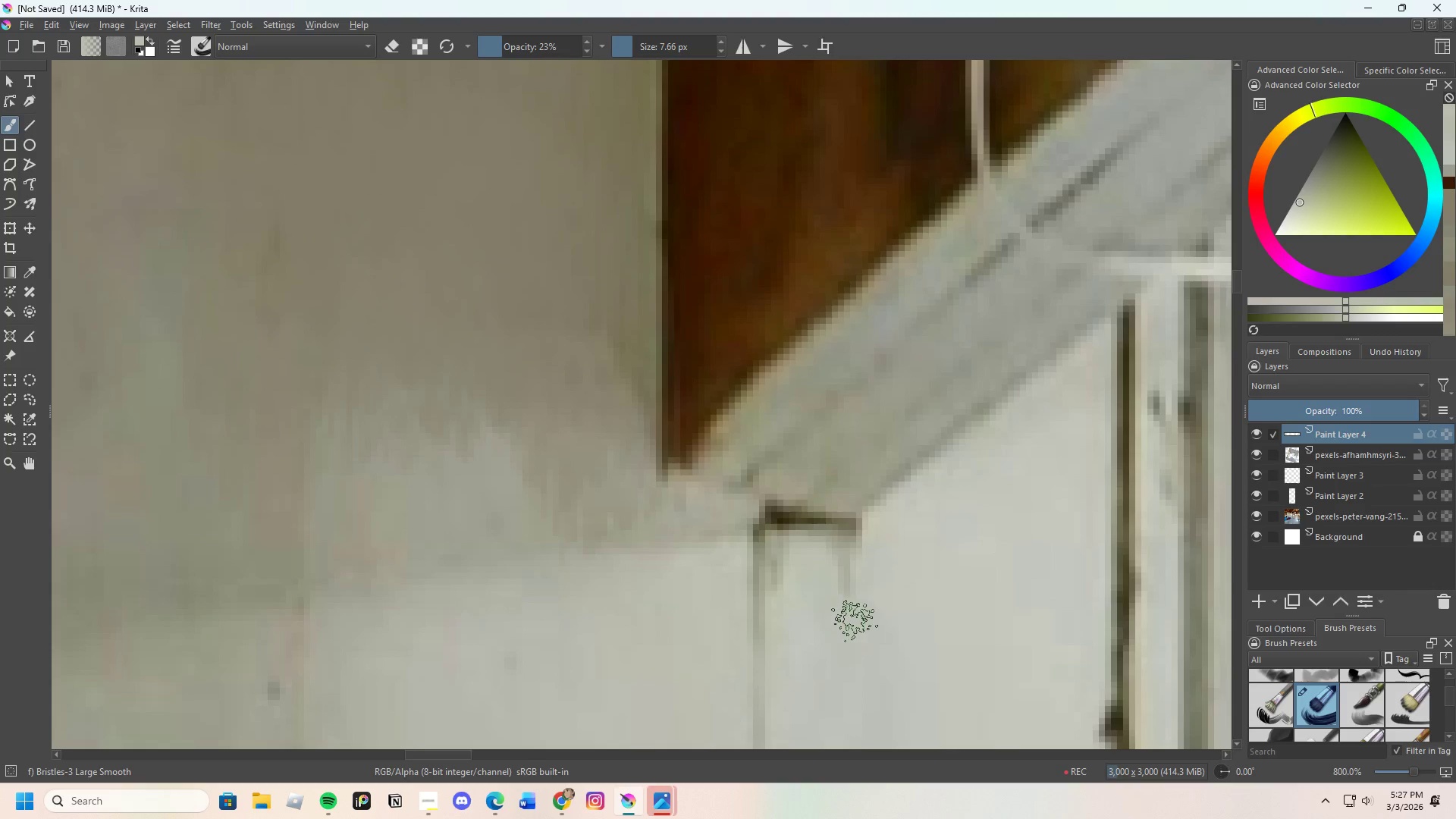 
left_click_drag(start_coordinate=[852, 570], to_coordinate=[842, 597])
 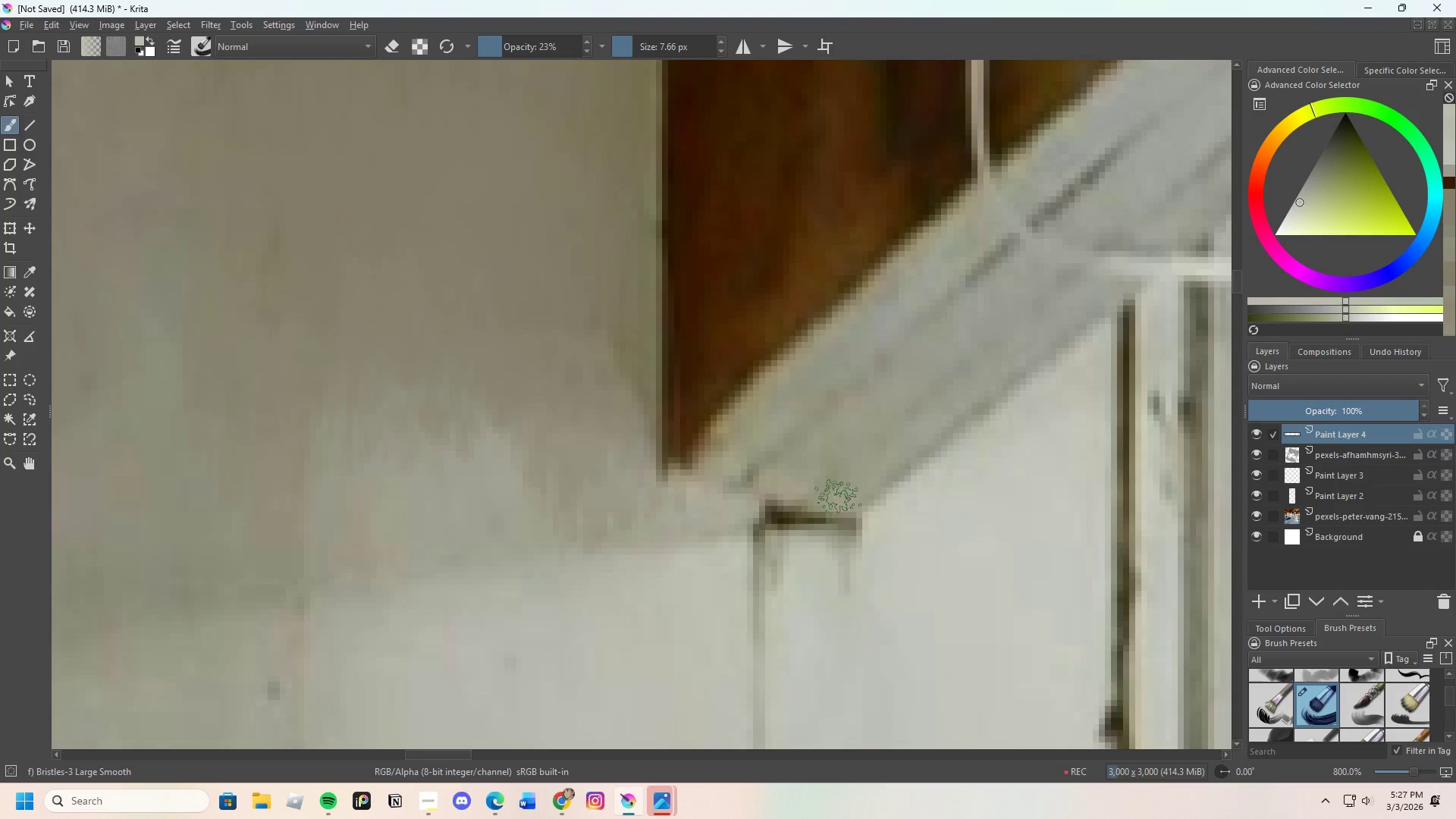 
hold_key(key=ControlLeft, duration=0.36)
left_click_drag(start_coordinate=[739, 428], to_coordinate=[733, 392])
 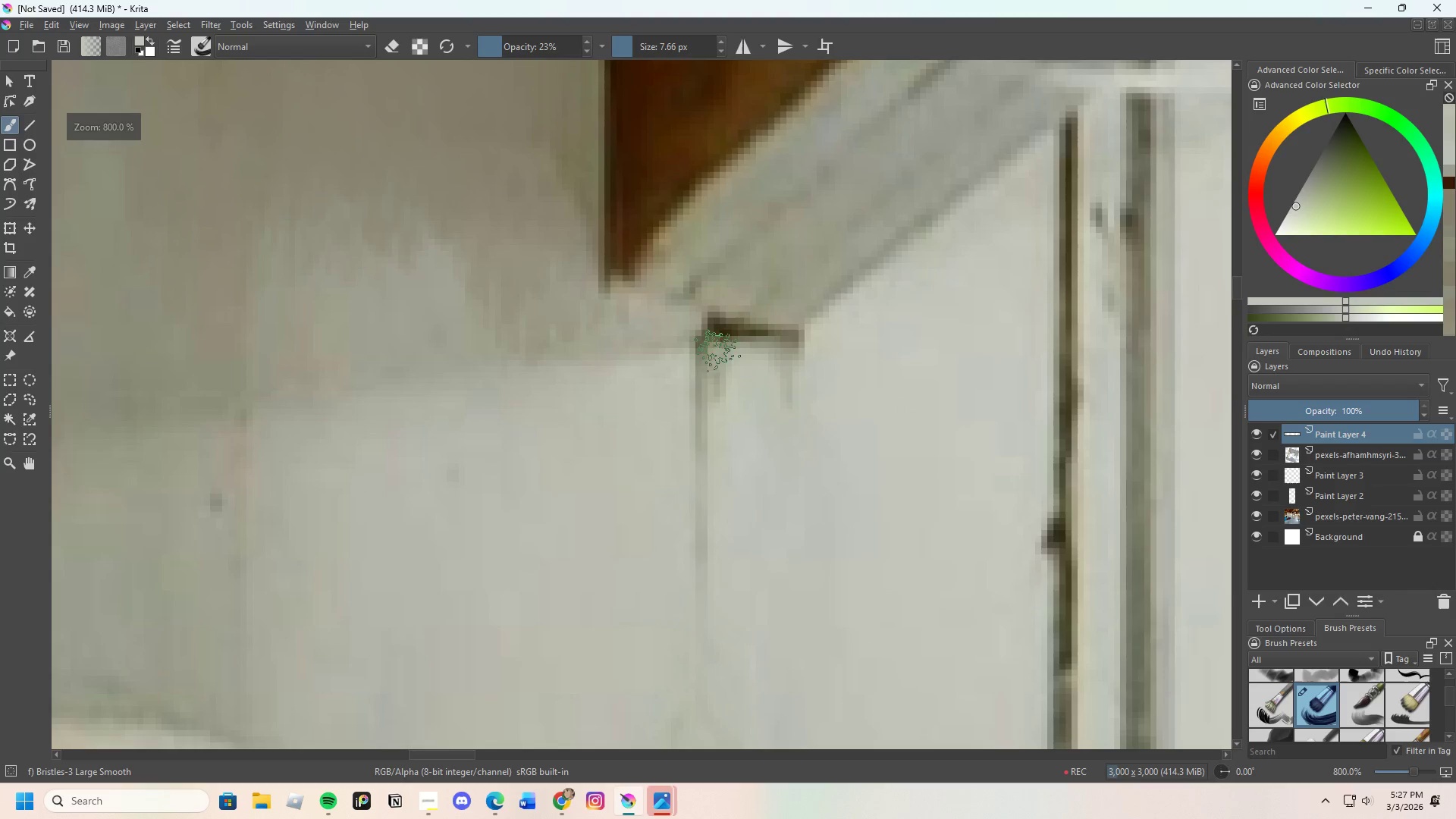 
scroll: coordinate [852, 521], scroll_direction: none, amount: 0.0
 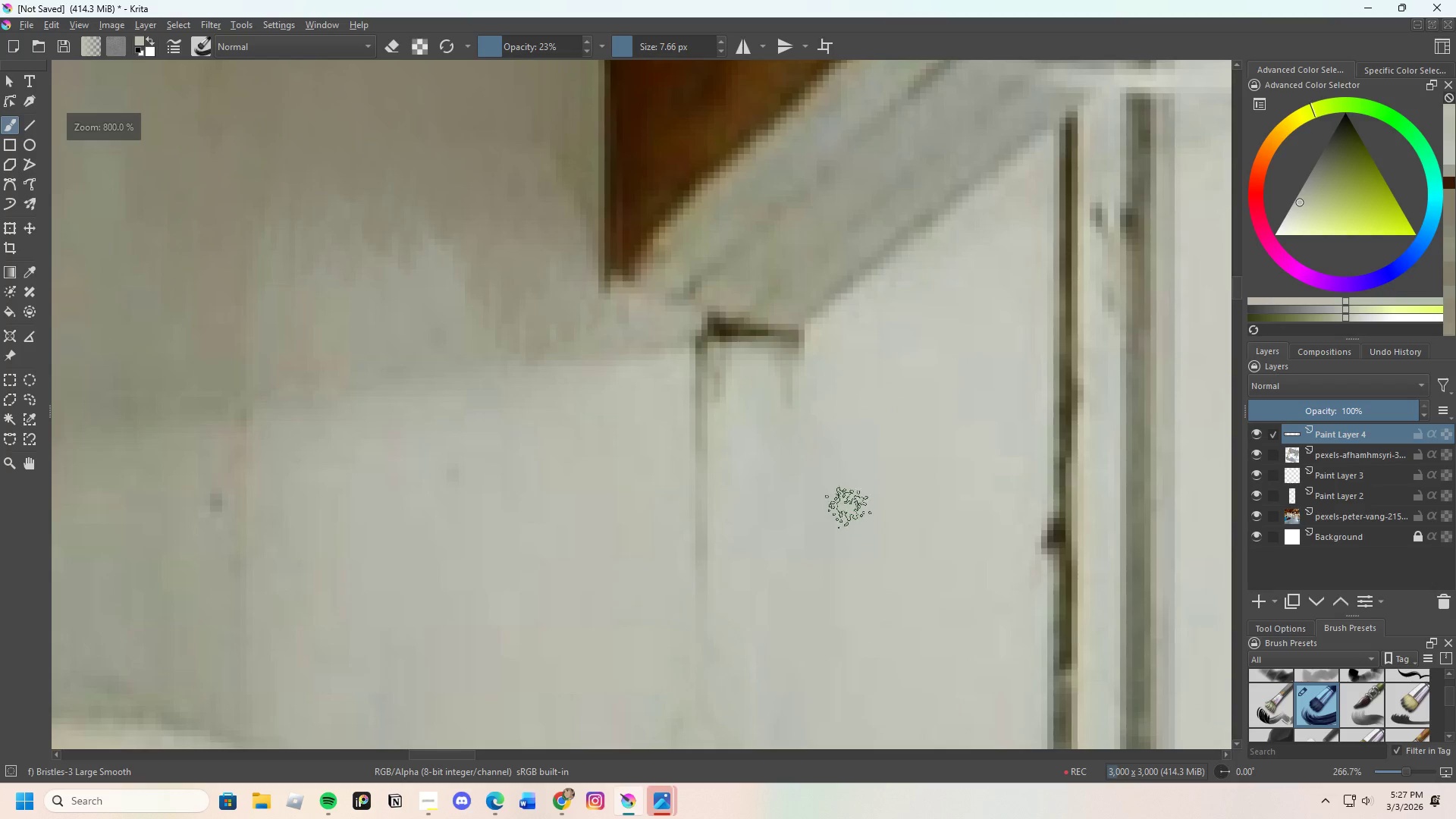 
left_click_drag(start_coordinate=[716, 358], to_coordinate=[711, 469])
 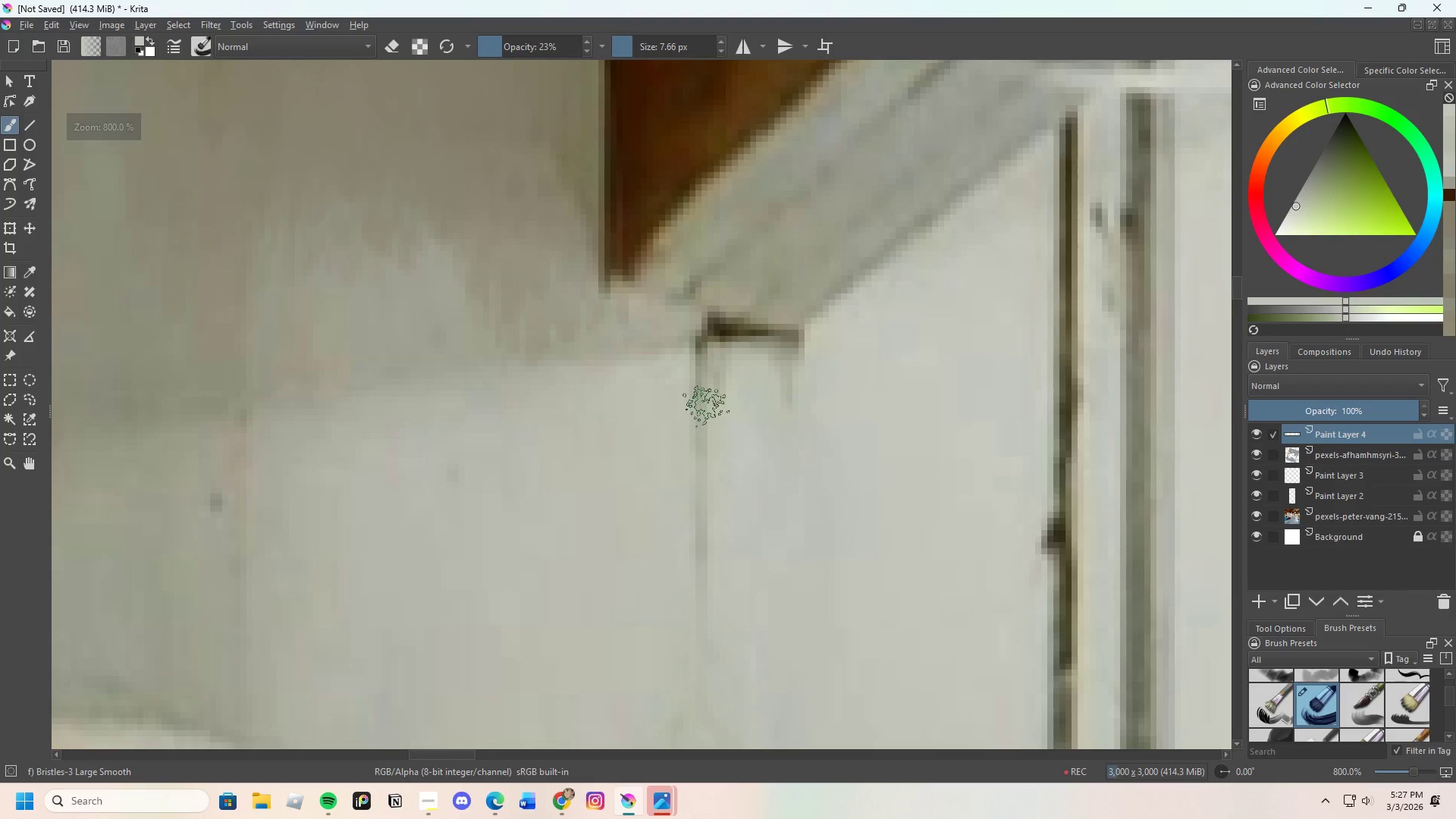 
left_click_drag(start_coordinate=[706, 406], to_coordinate=[706, 398])
 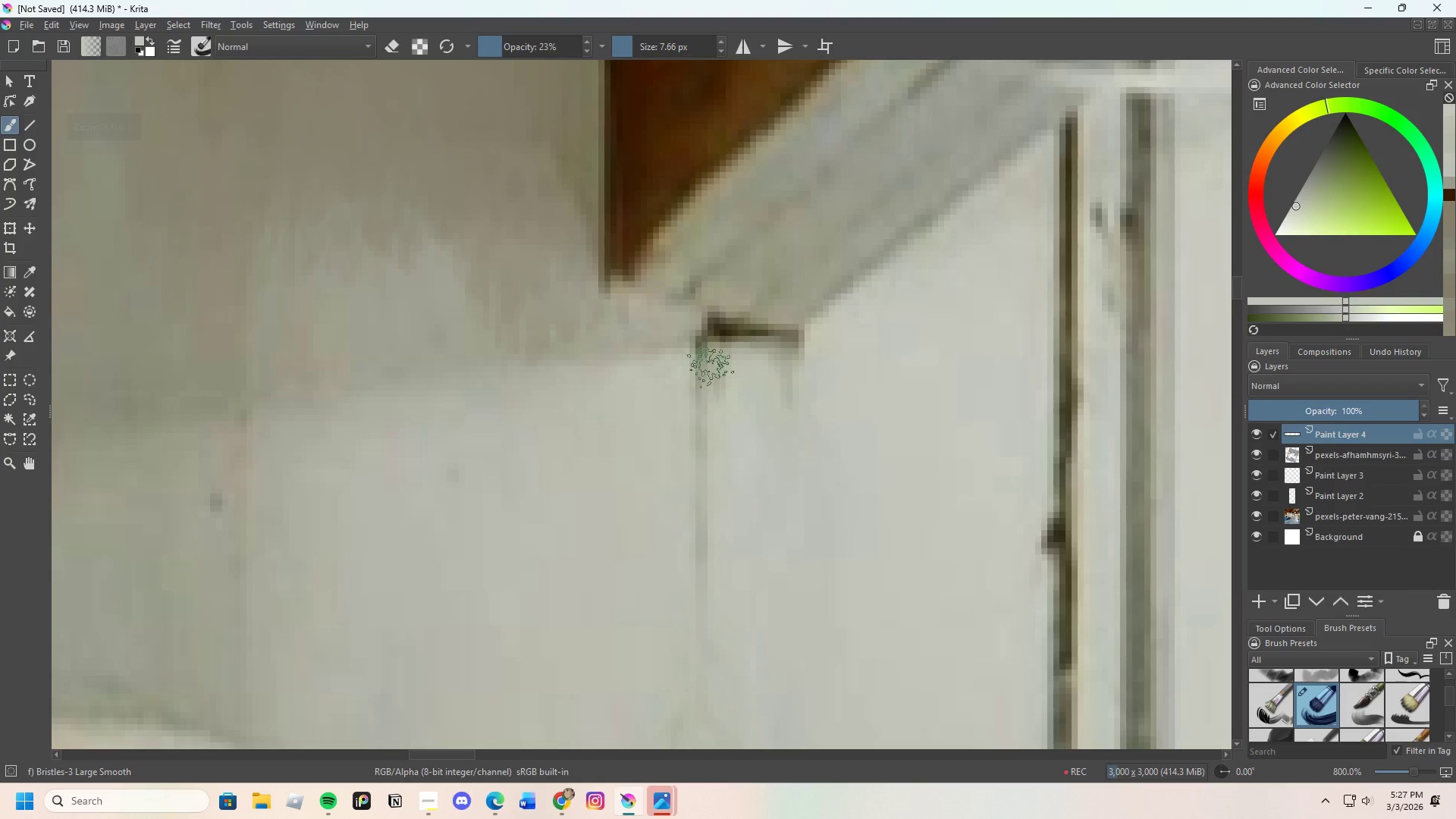 
left_click_drag(start_coordinate=[707, 375], to_coordinate=[711, 400])
 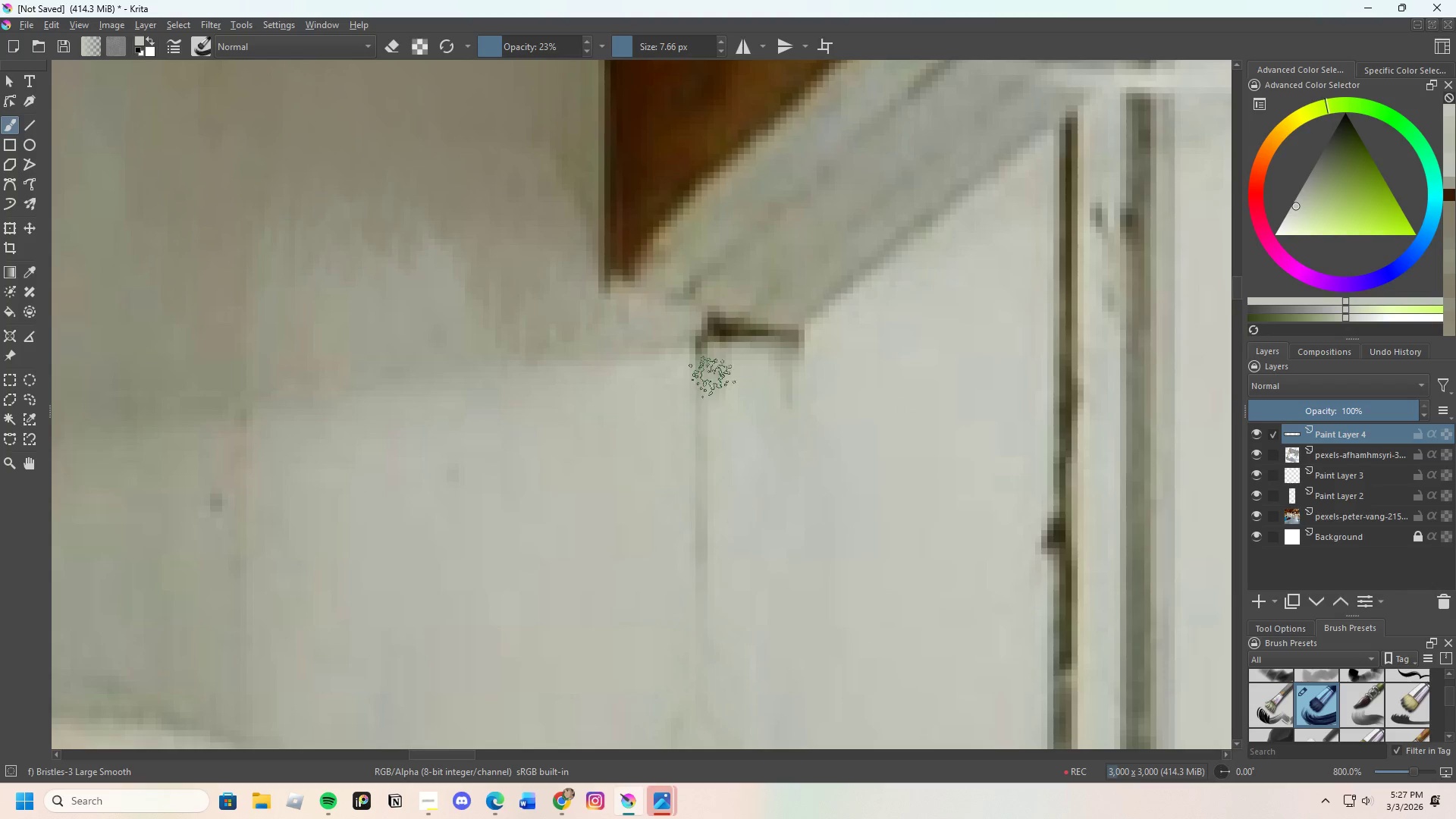 
left_click_drag(start_coordinate=[710, 380], to_coordinate=[720, 381])
 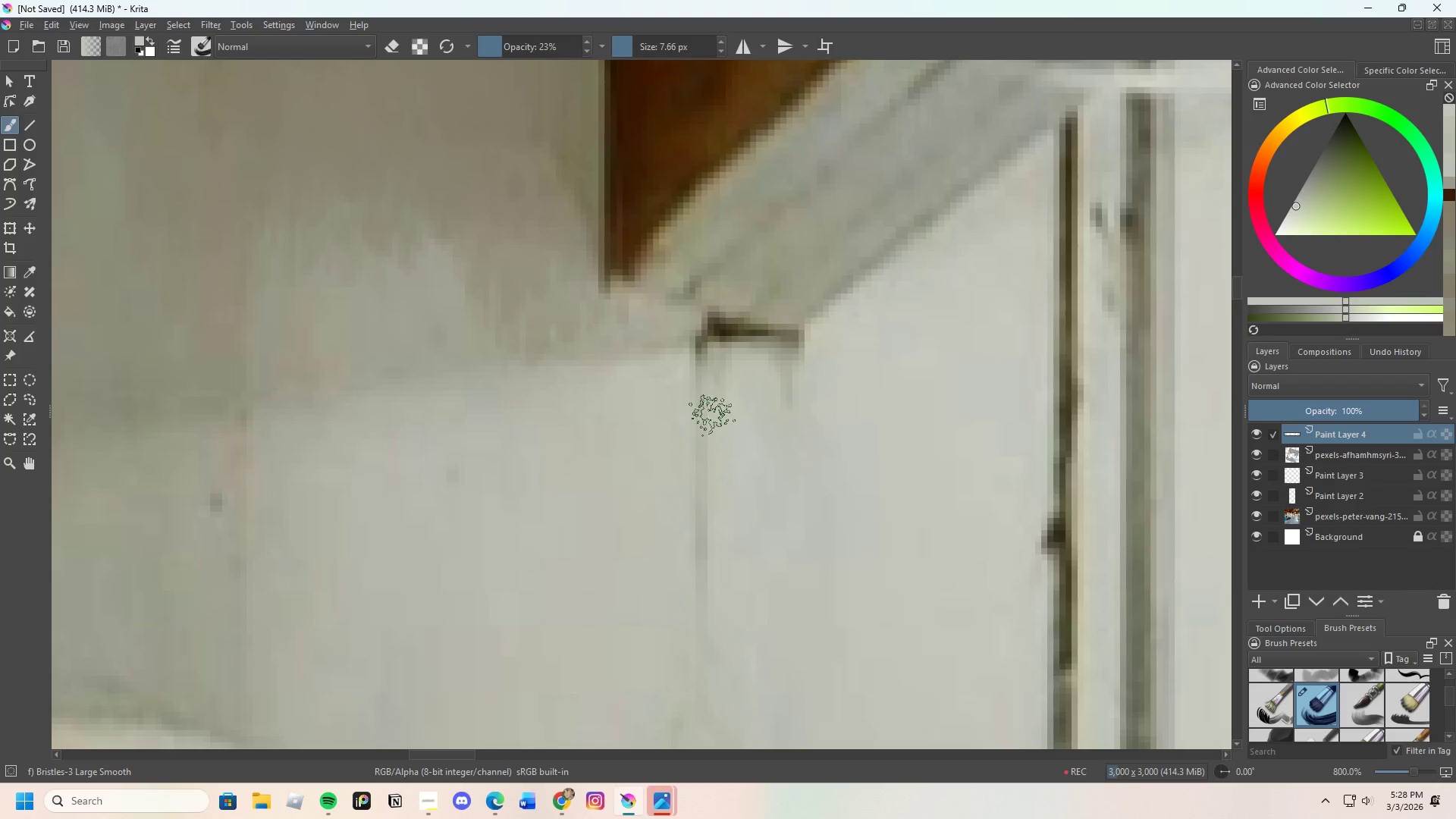 
left_click_drag(start_coordinate=[716, 392], to_coordinate=[705, 479])
 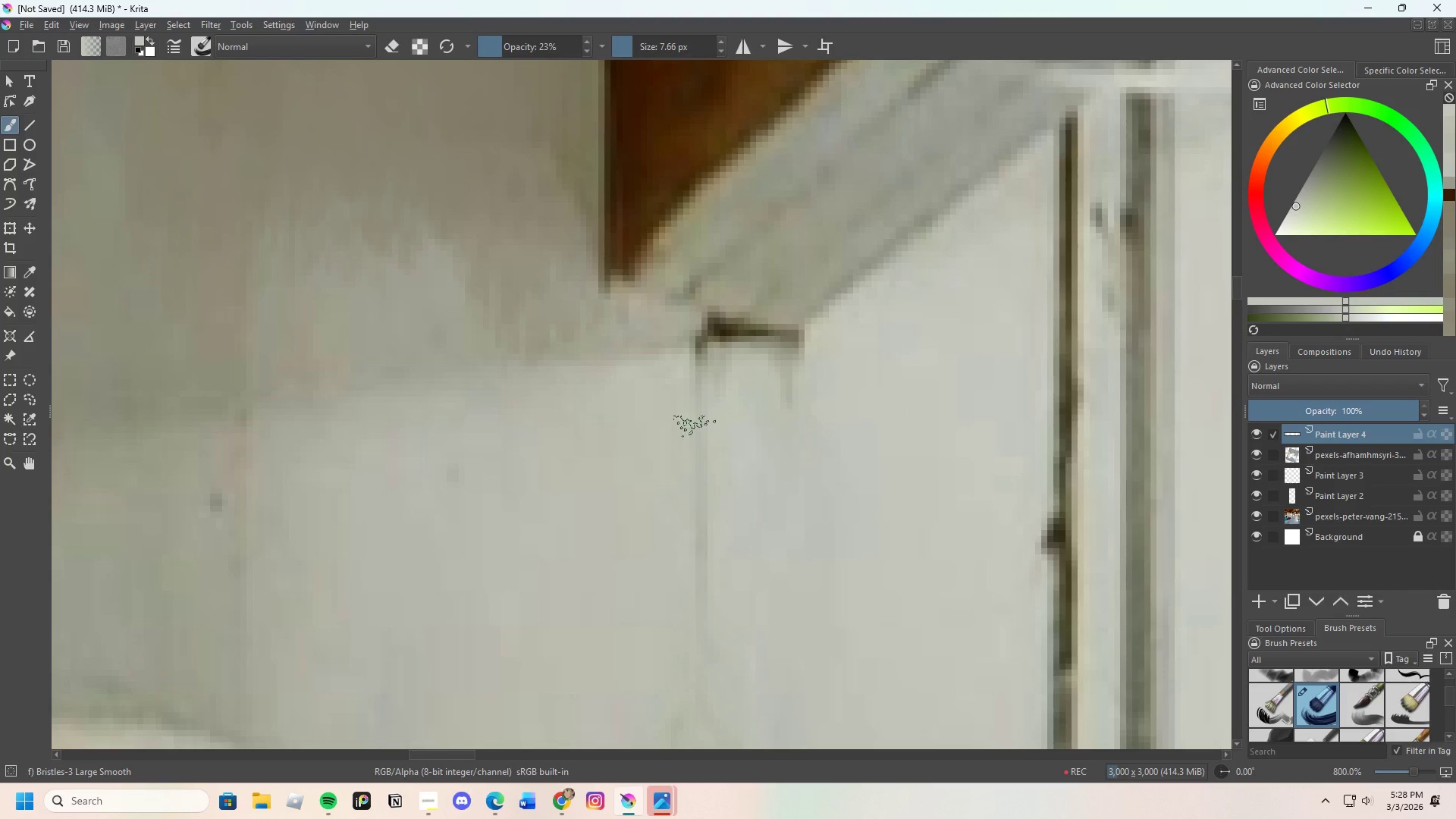 
left_click_drag(start_coordinate=[689, 418], to_coordinate=[719, 460])
 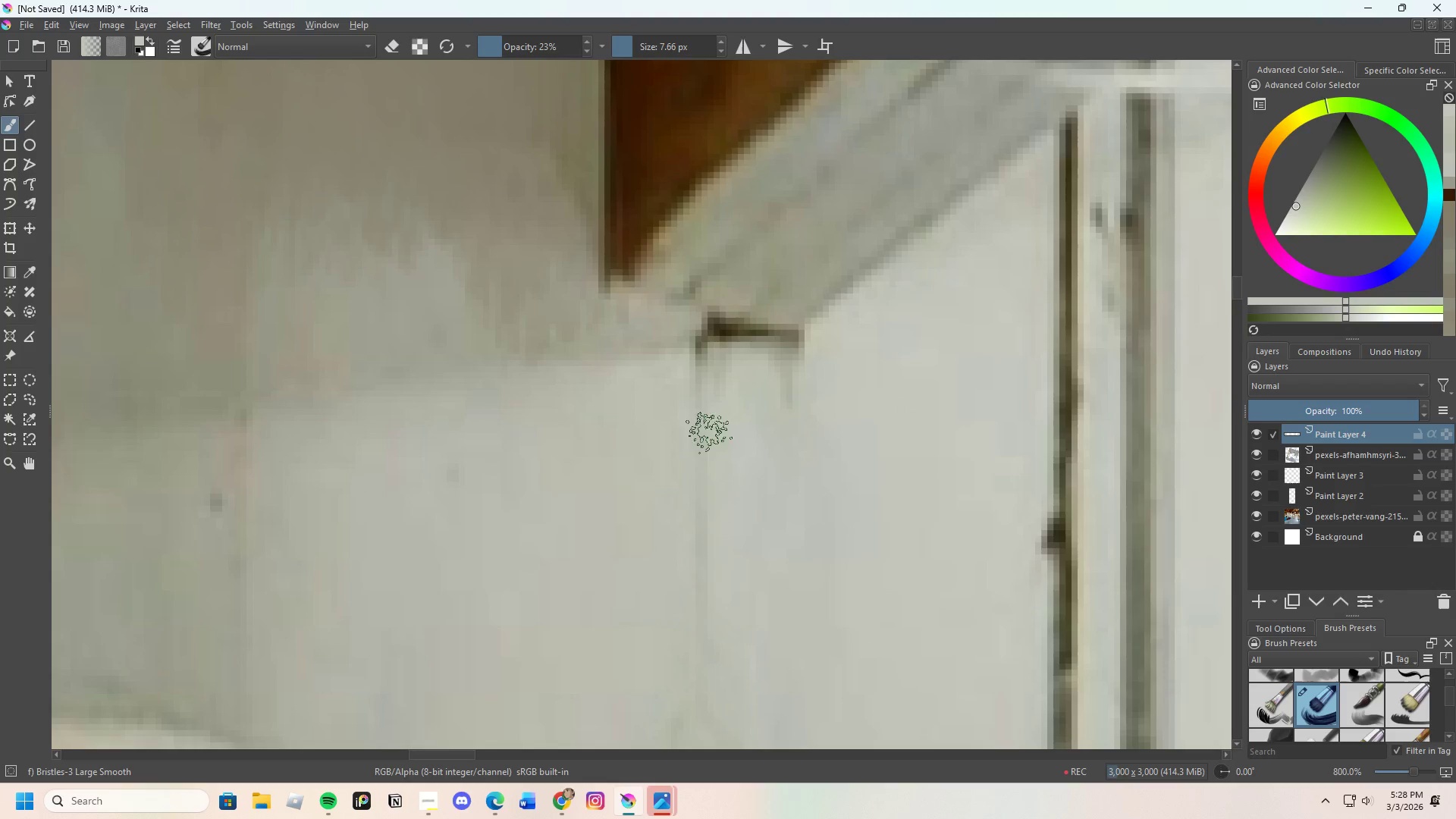 
left_click_drag(start_coordinate=[706, 439], to_coordinate=[723, 572])
 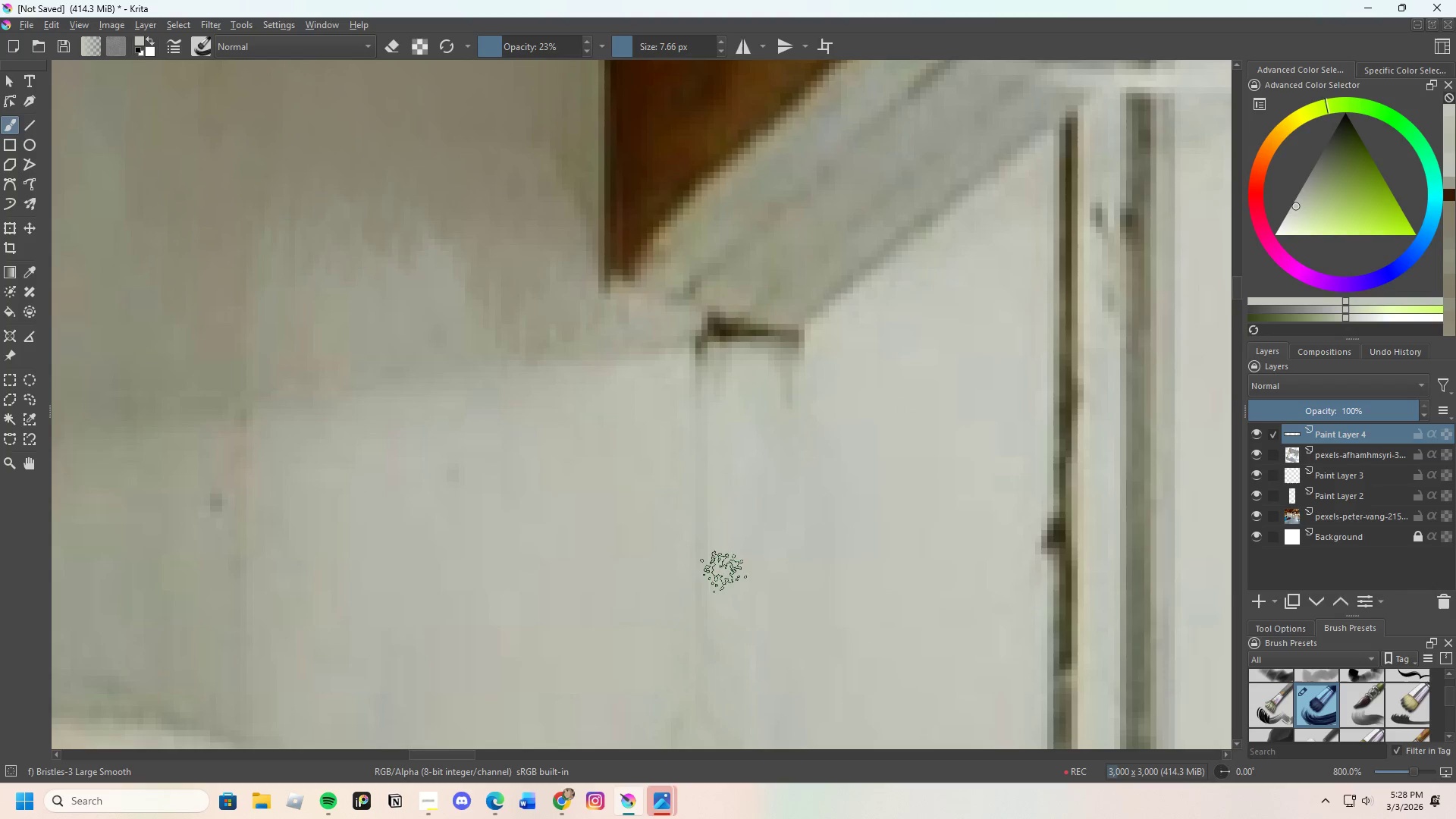 
left_click_drag(start_coordinate=[706, 513], to_coordinate=[717, 601])
 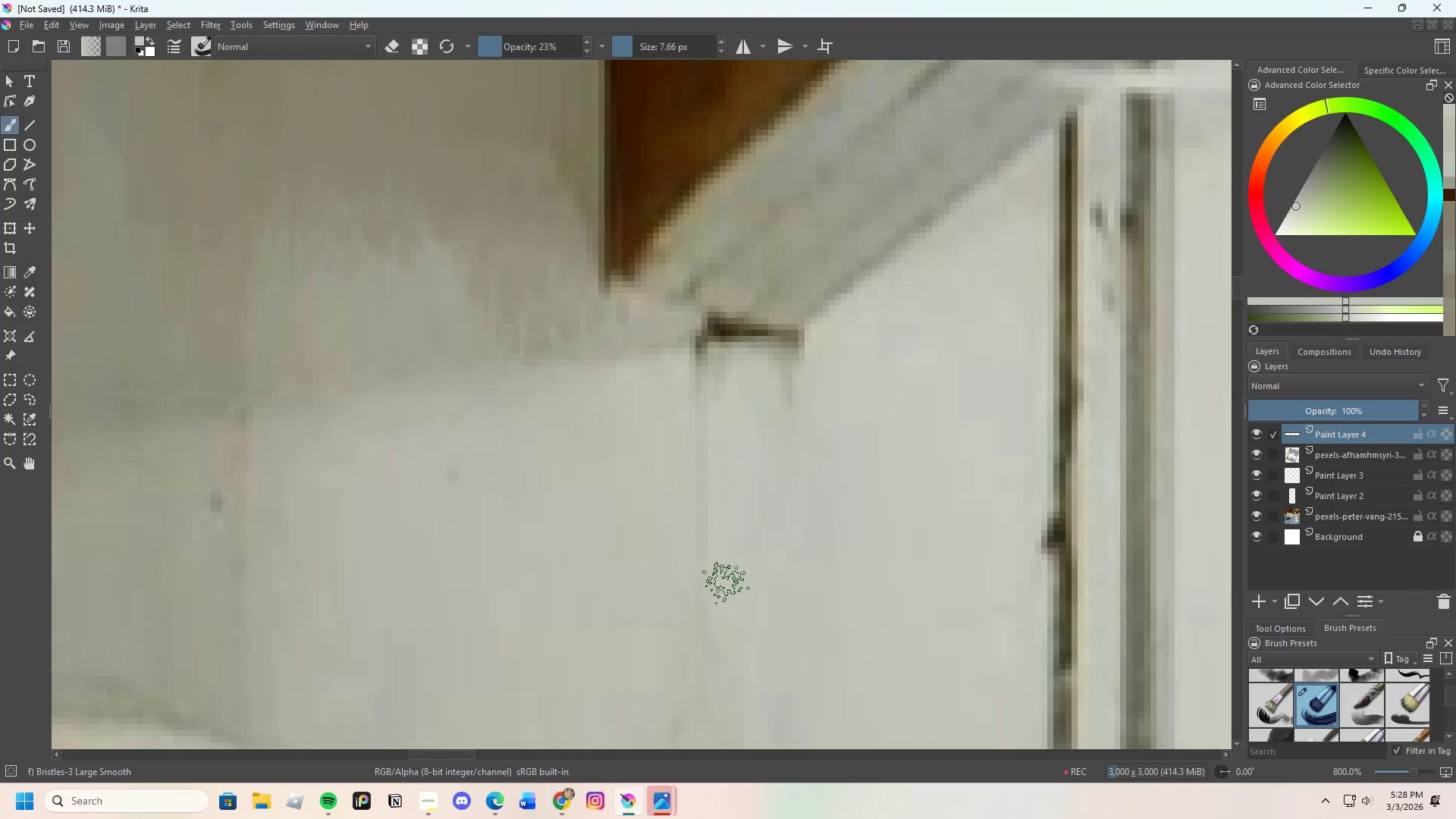 
left_click_drag(start_coordinate=[726, 583], to_coordinate=[726, 560])
 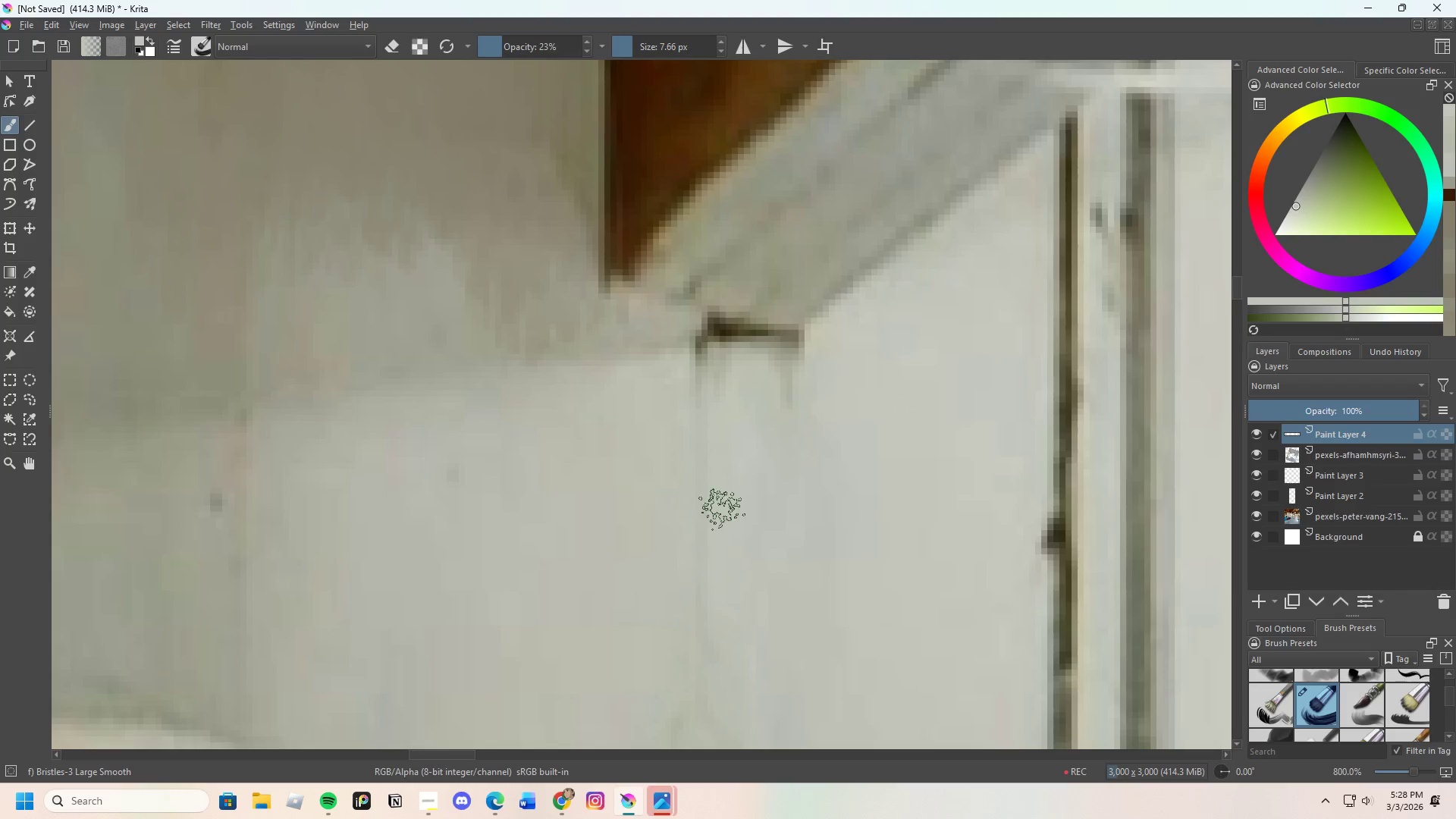 
left_click_drag(start_coordinate=[719, 503], to_coordinate=[715, 476])
 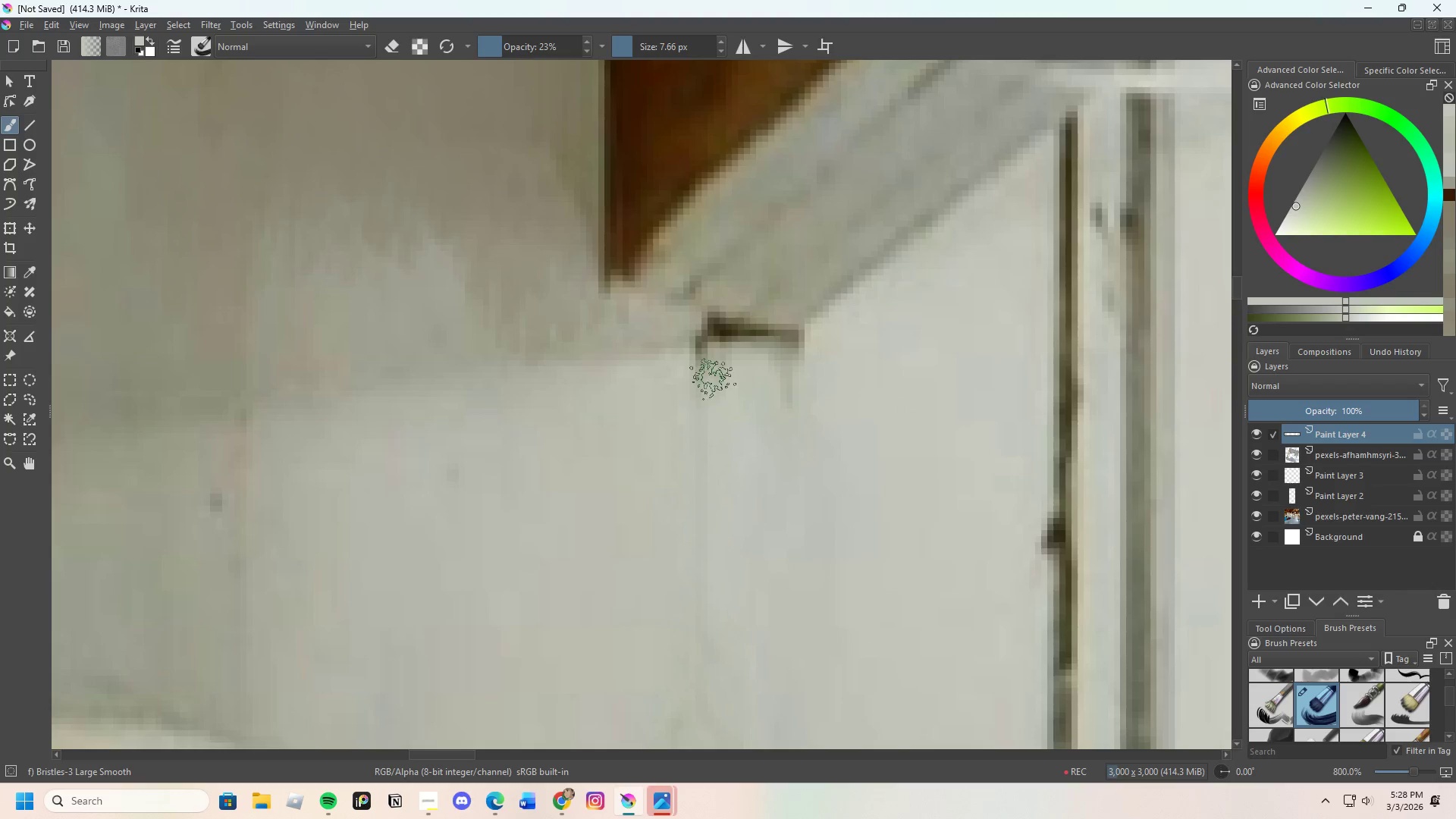 
hold_key(key=ControlLeft, duration=0.5)
 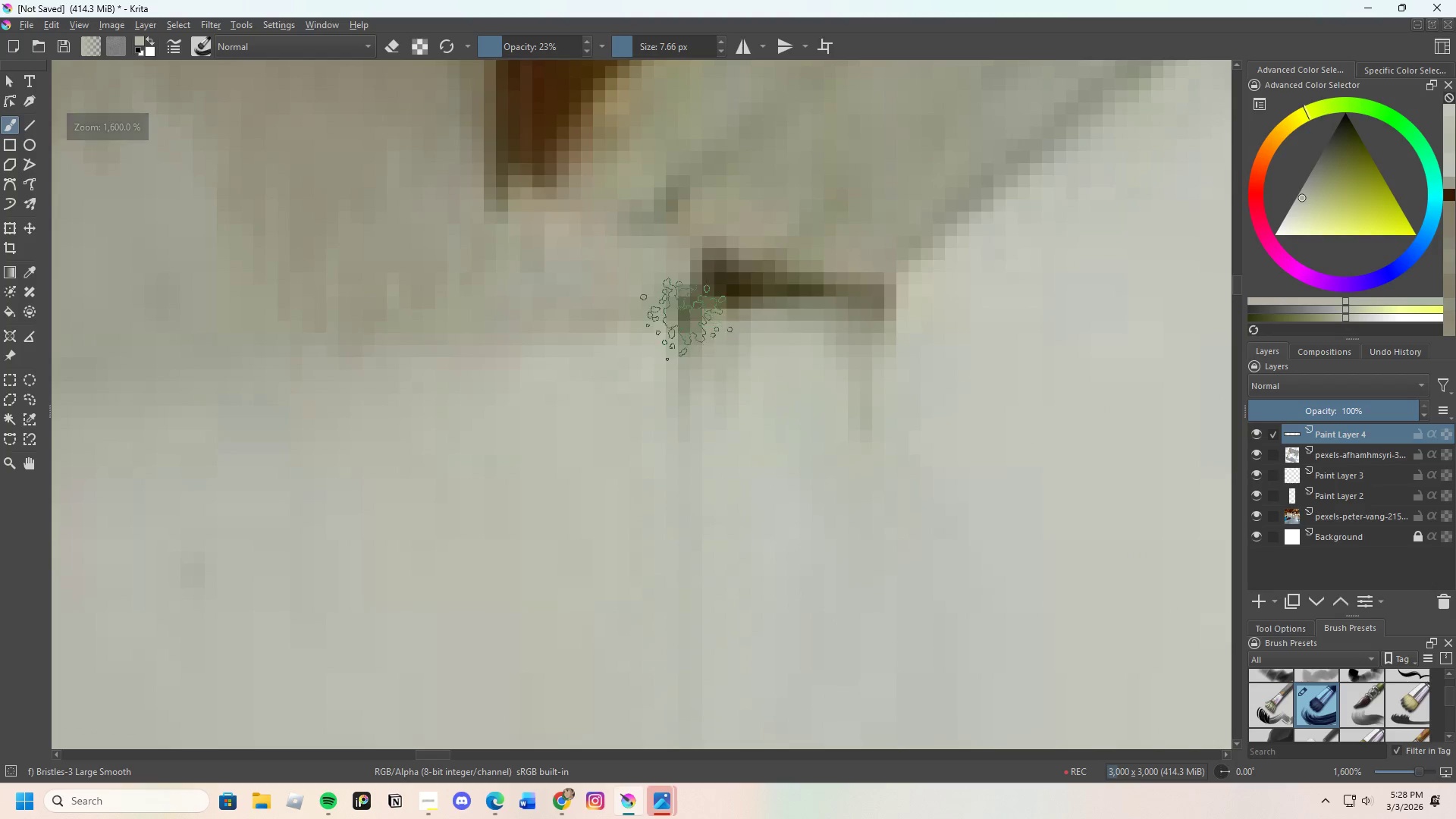 
scroll: coordinate [713, 373], scroll_direction: up, amount: 2.0
 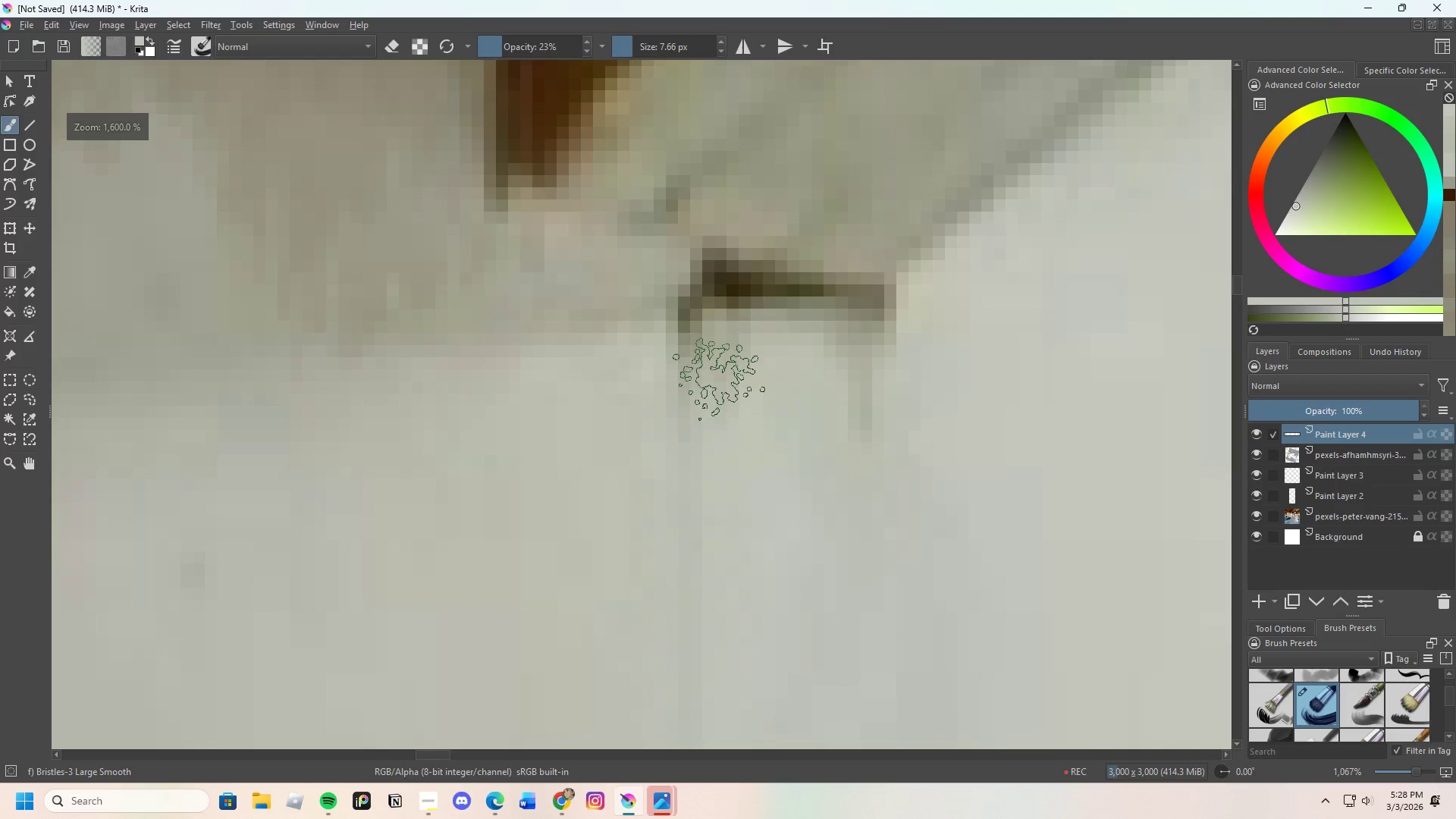 
left_click_drag(start_coordinate=[685, 318], to_coordinate=[684, 376])
 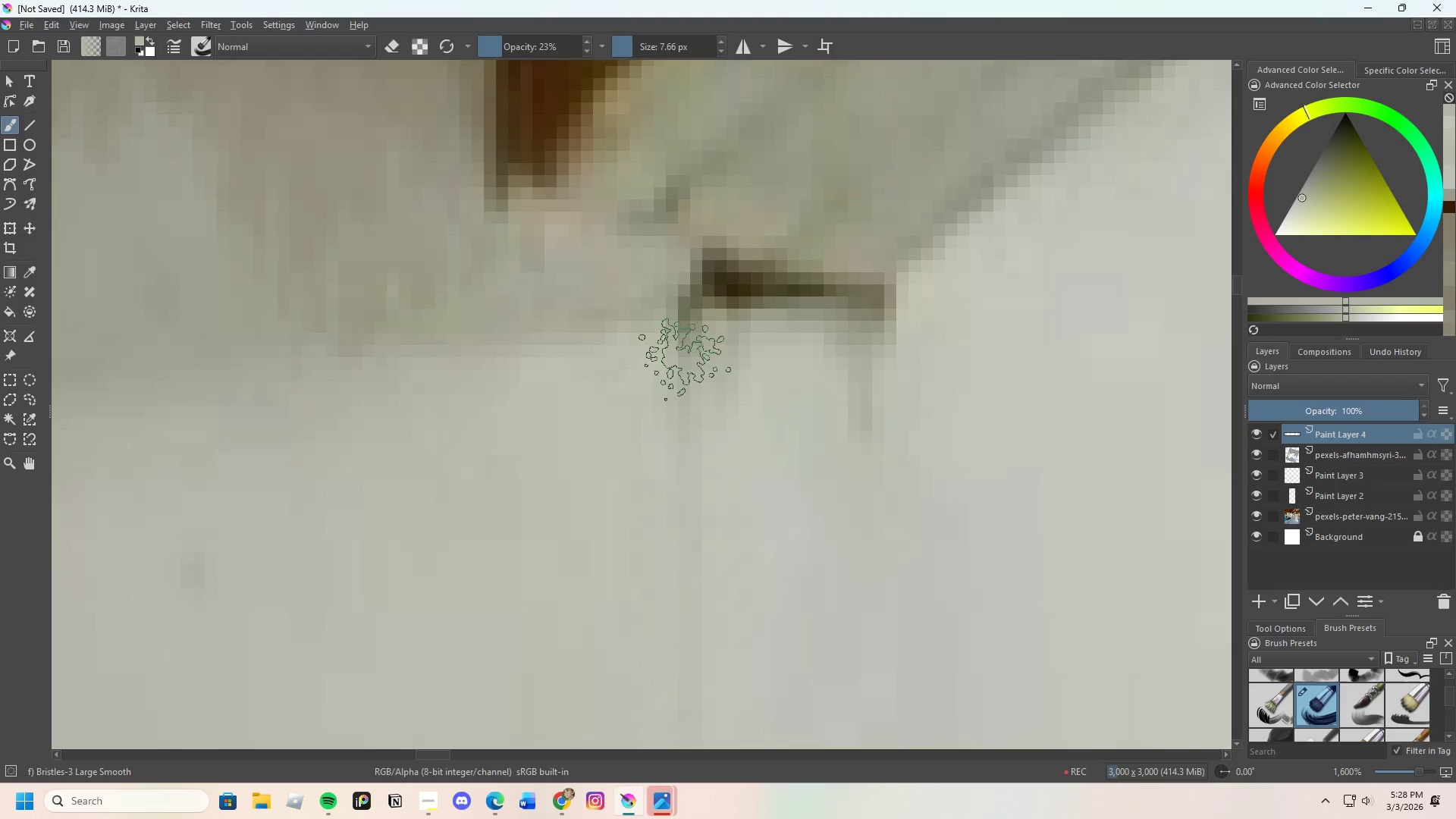 
left_click_drag(start_coordinate=[685, 359], to_coordinate=[695, 326])
 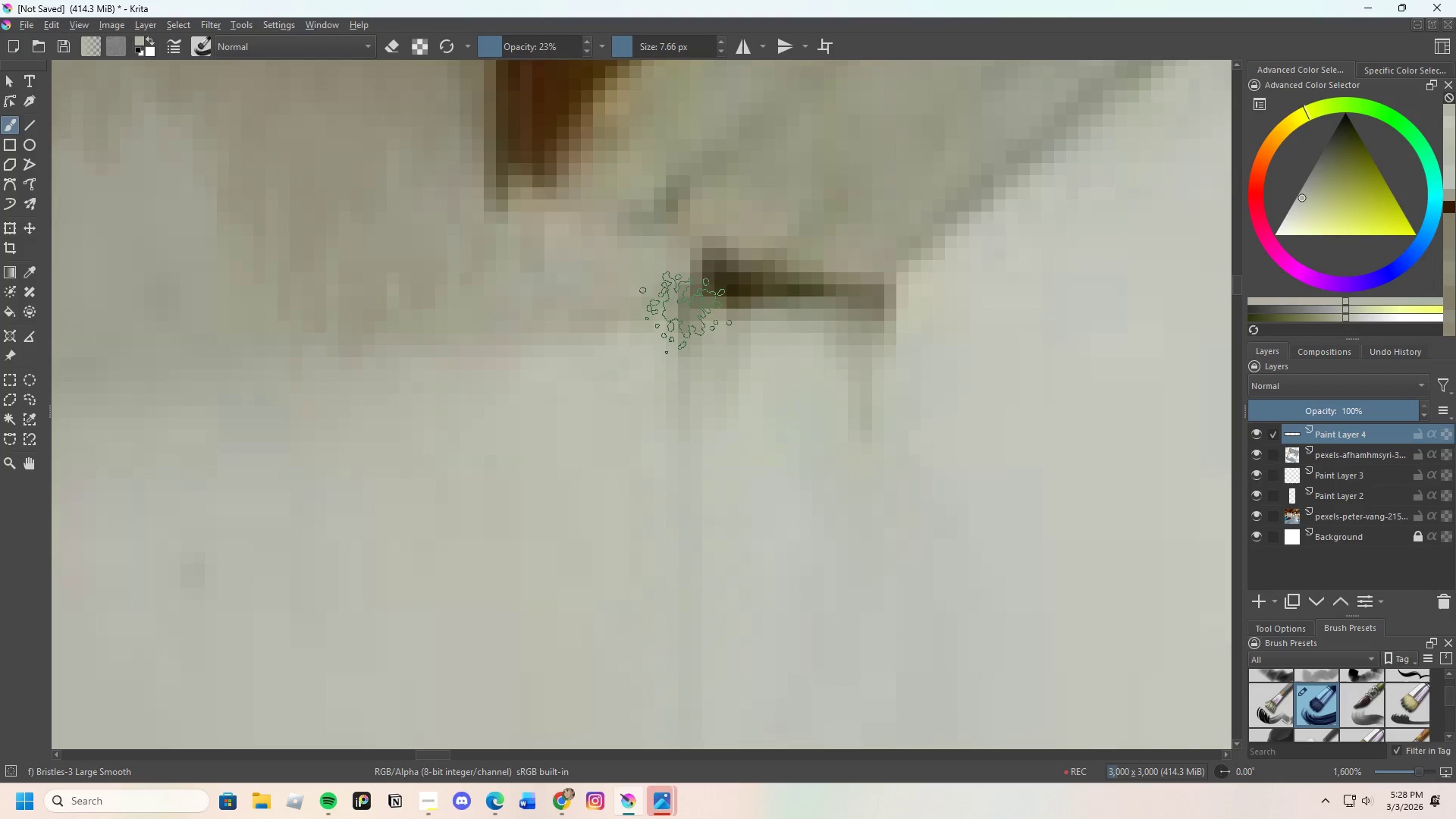 
left_click_drag(start_coordinate=[686, 312], to_coordinate=[839, 320])
 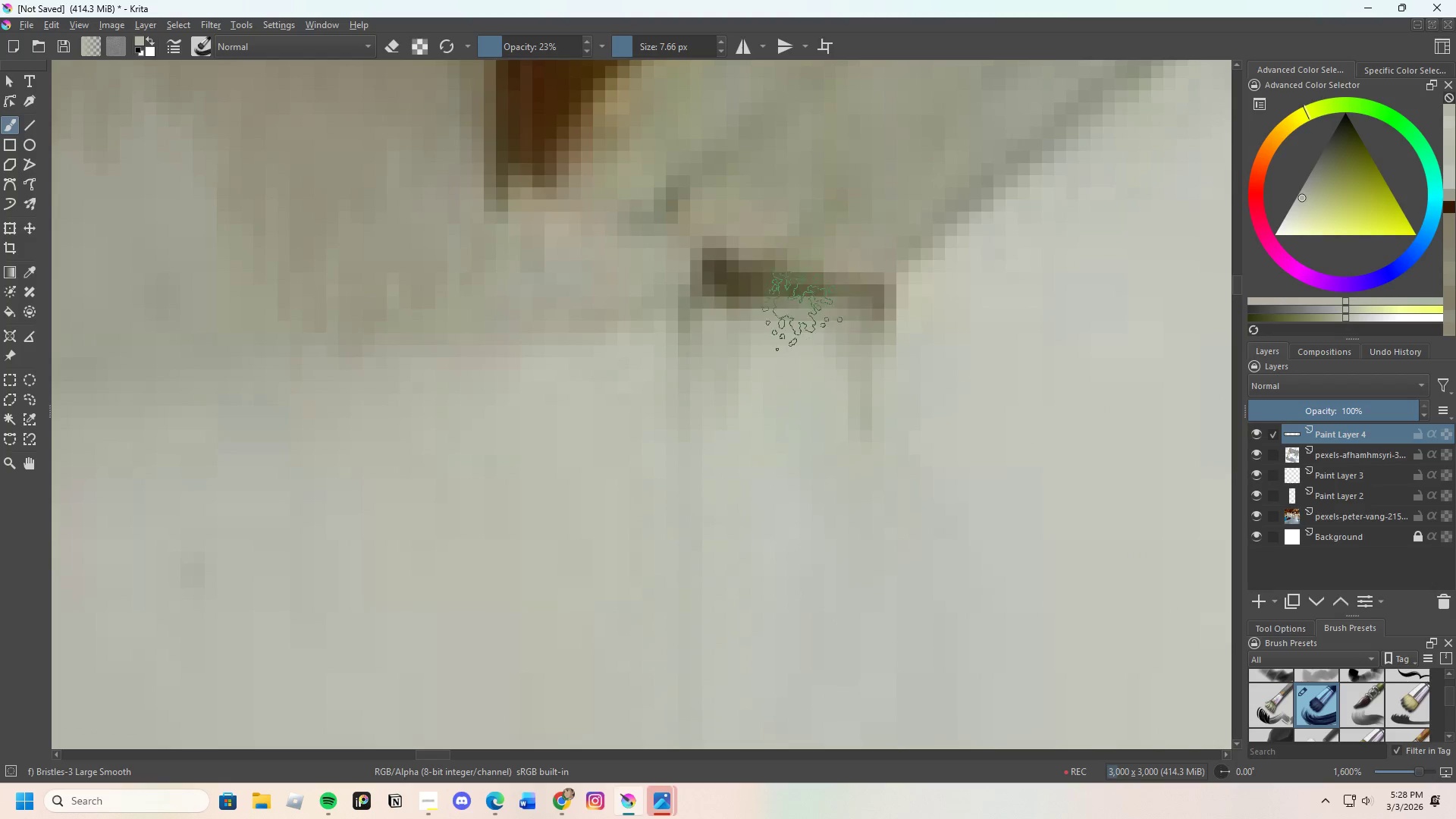 
left_click_drag(start_coordinate=[757, 300], to_coordinate=[827, 309])
 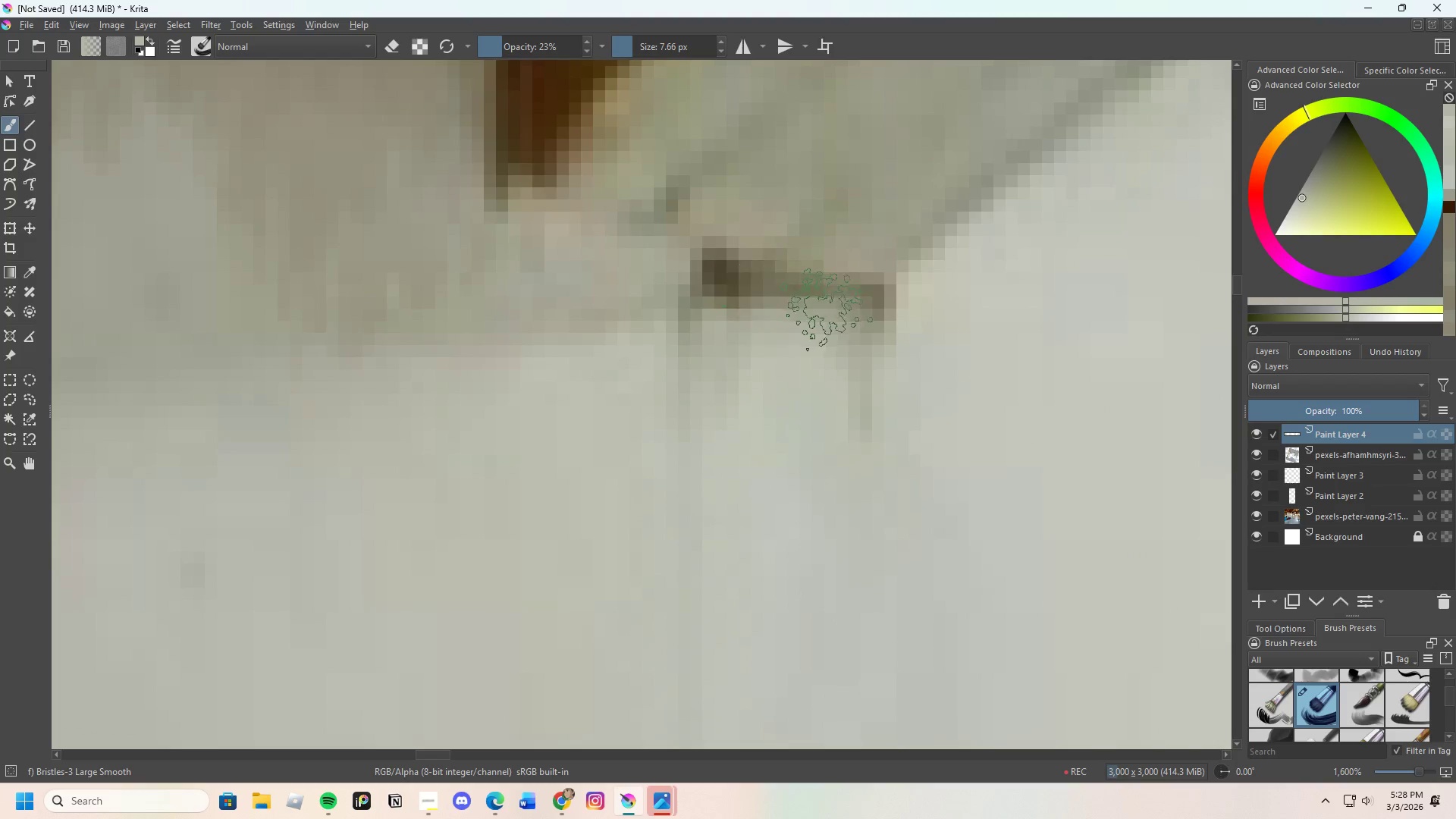 
left_click_drag(start_coordinate=[767, 307], to_coordinate=[908, 332])
 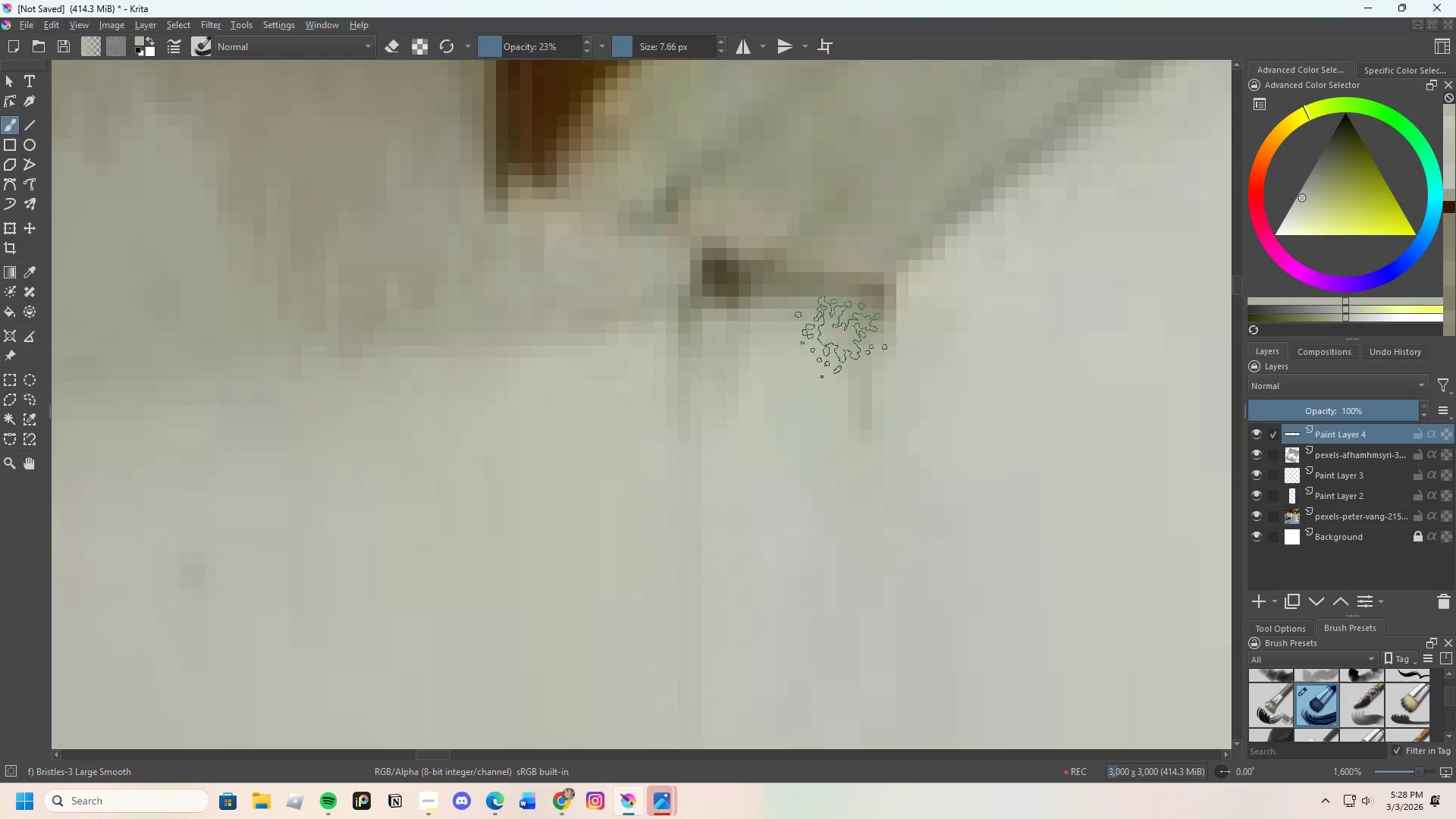 
left_click_drag(start_coordinate=[865, 335], to_coordinate=[883, 361])
 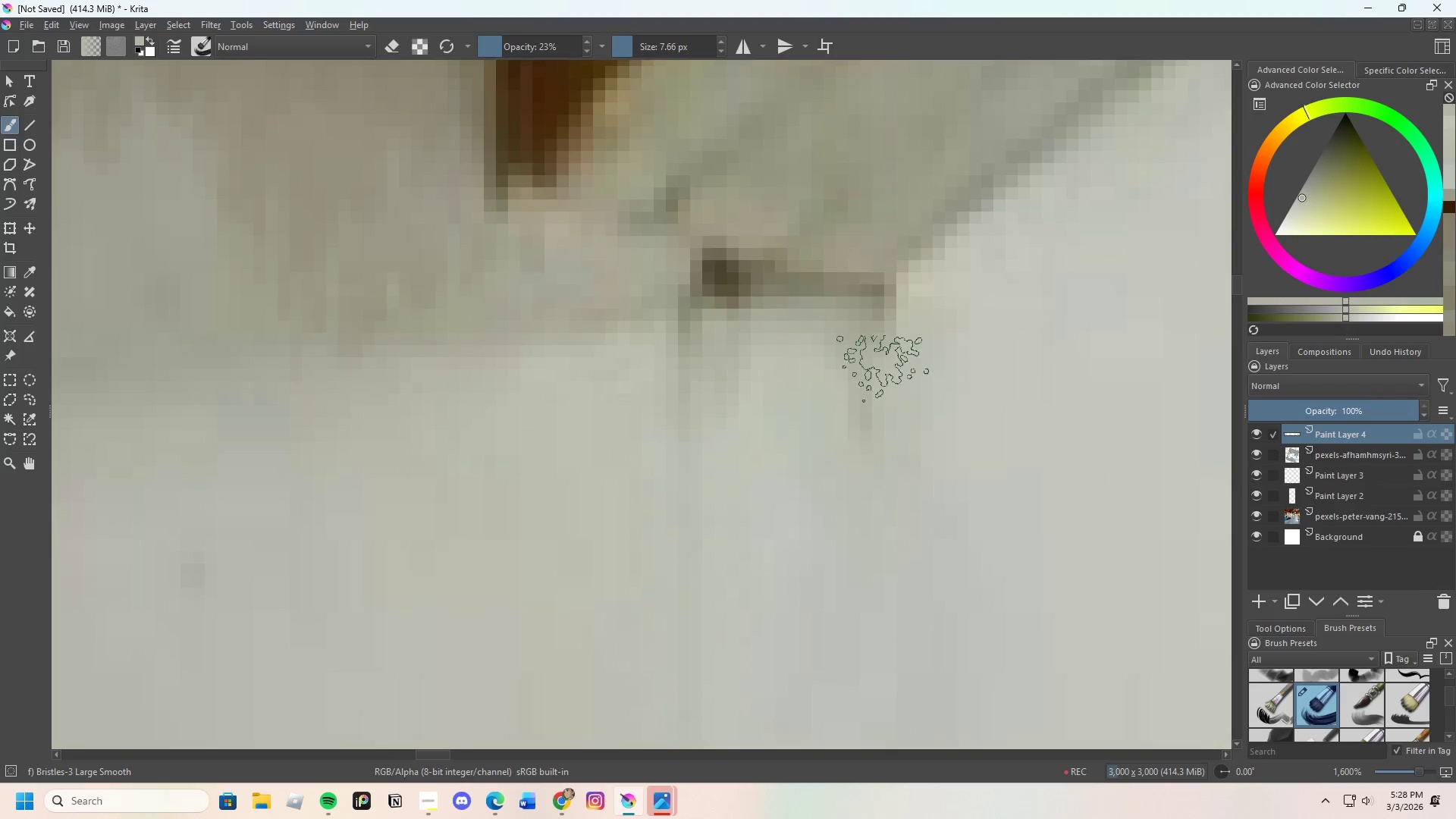 
left_click_drag(start_coordinate=[877, 357], to_coordinate=[871, 388])
 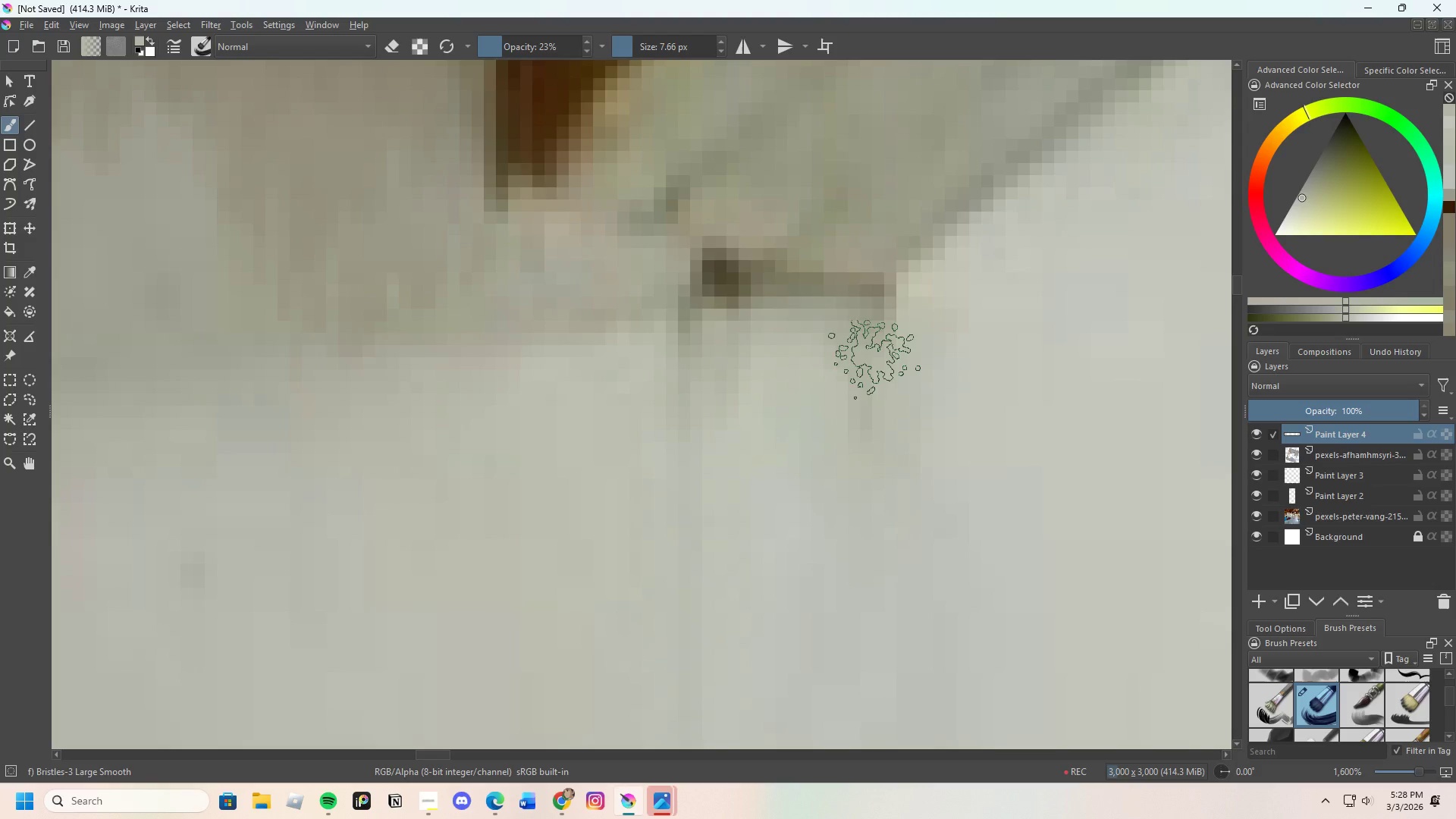 
left_click_drag(start_coordinate=[880, 341], to_coordinate=[774, 328])
 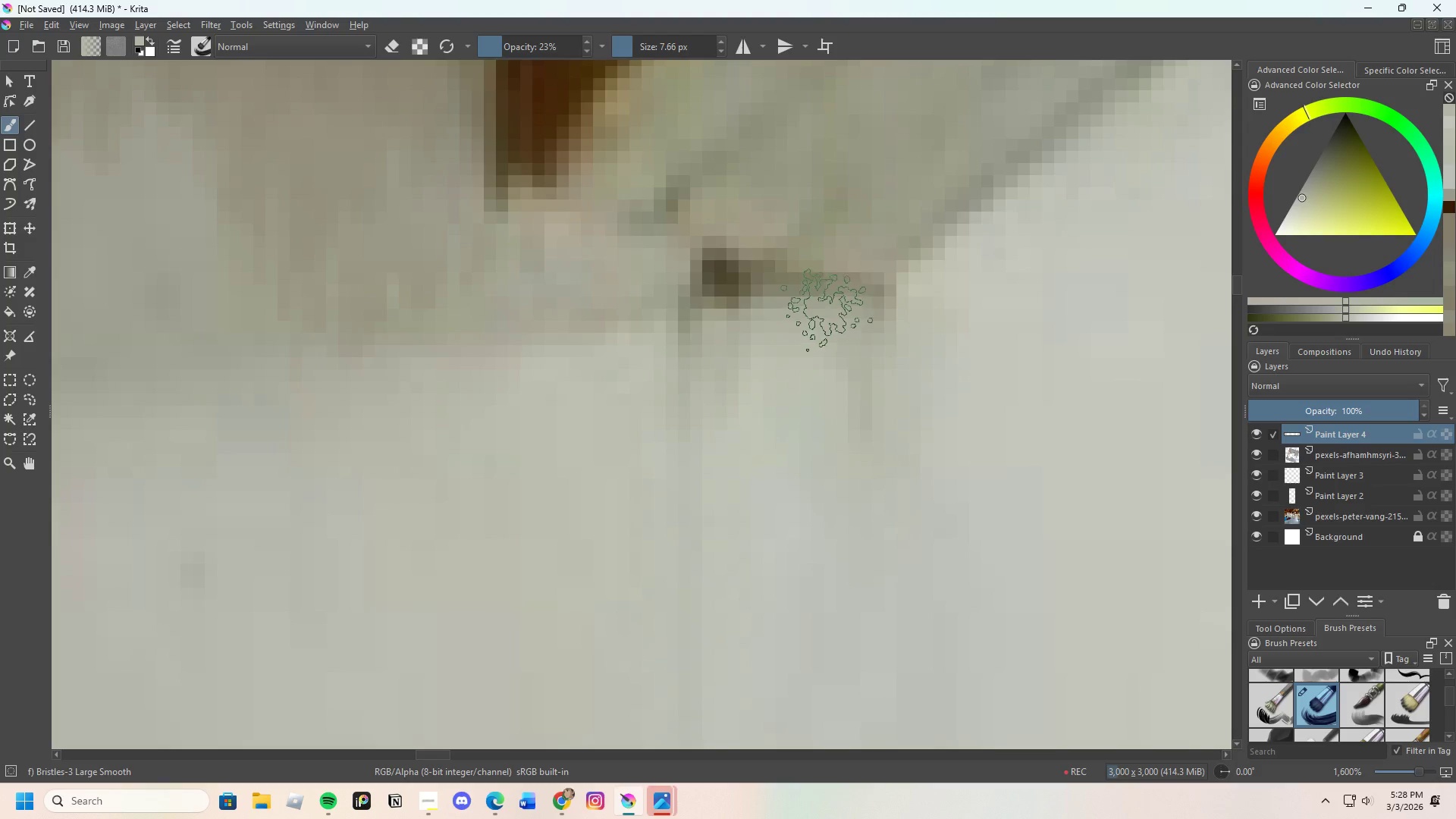 
left_click_drag(start_coordinate=[817, 310], to_coordinate=[726, 306])
 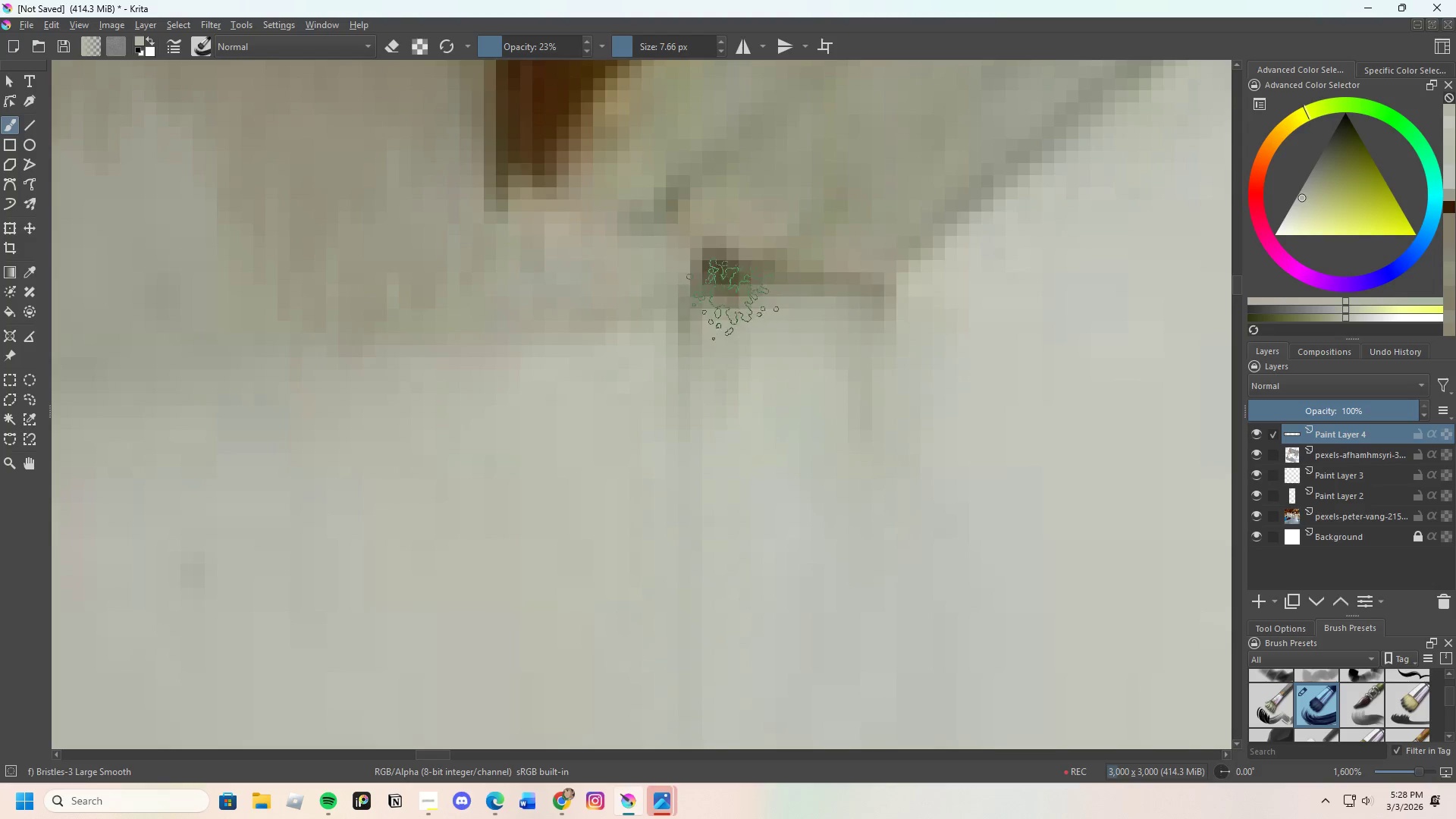 
left_click_drag(start_coordinate=[733, 299], to_coordinate=[702, 320])
 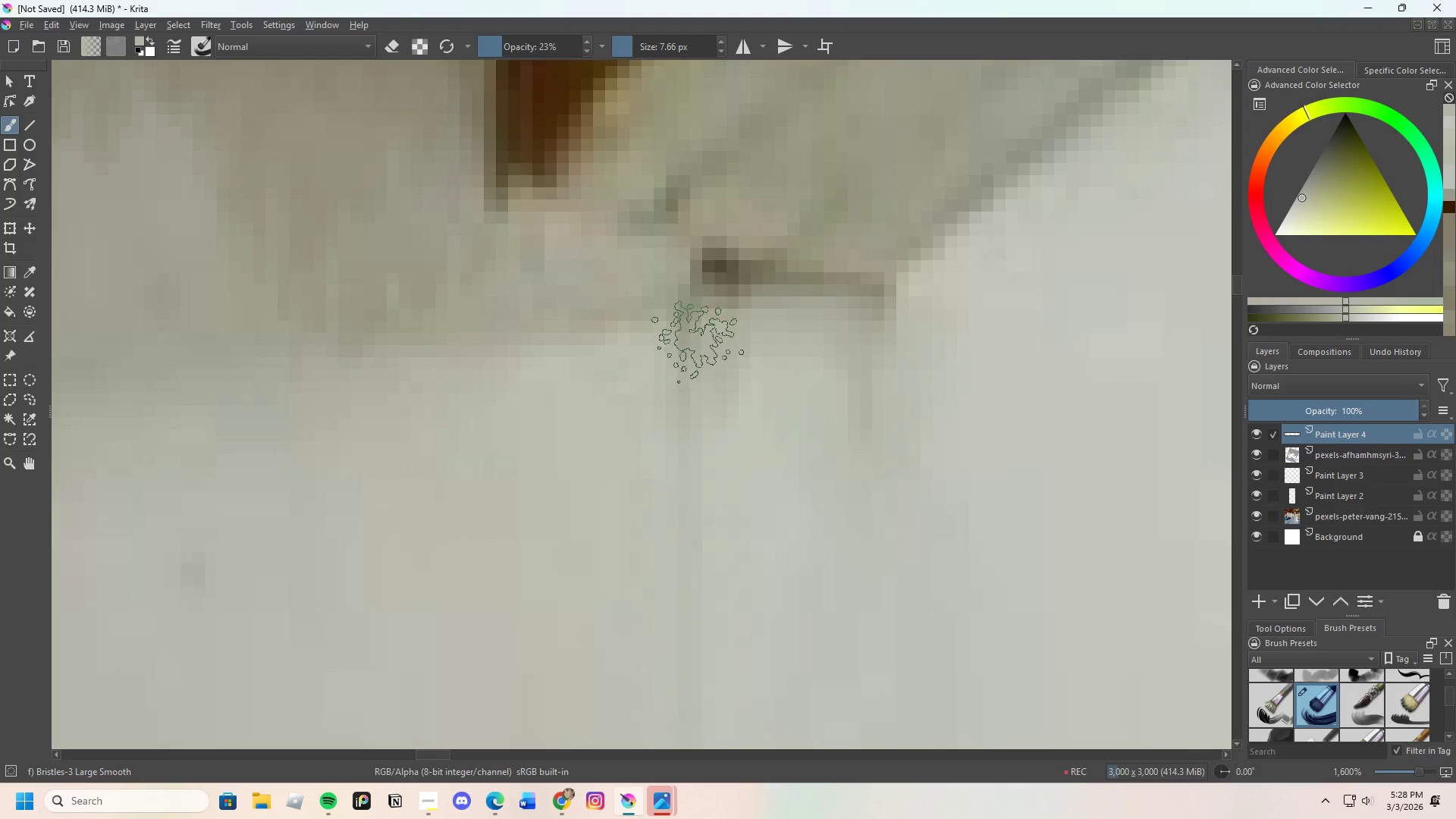 
left_click_drag(start_coordinate=[702, 328], to_coordinate=[696, 298])
 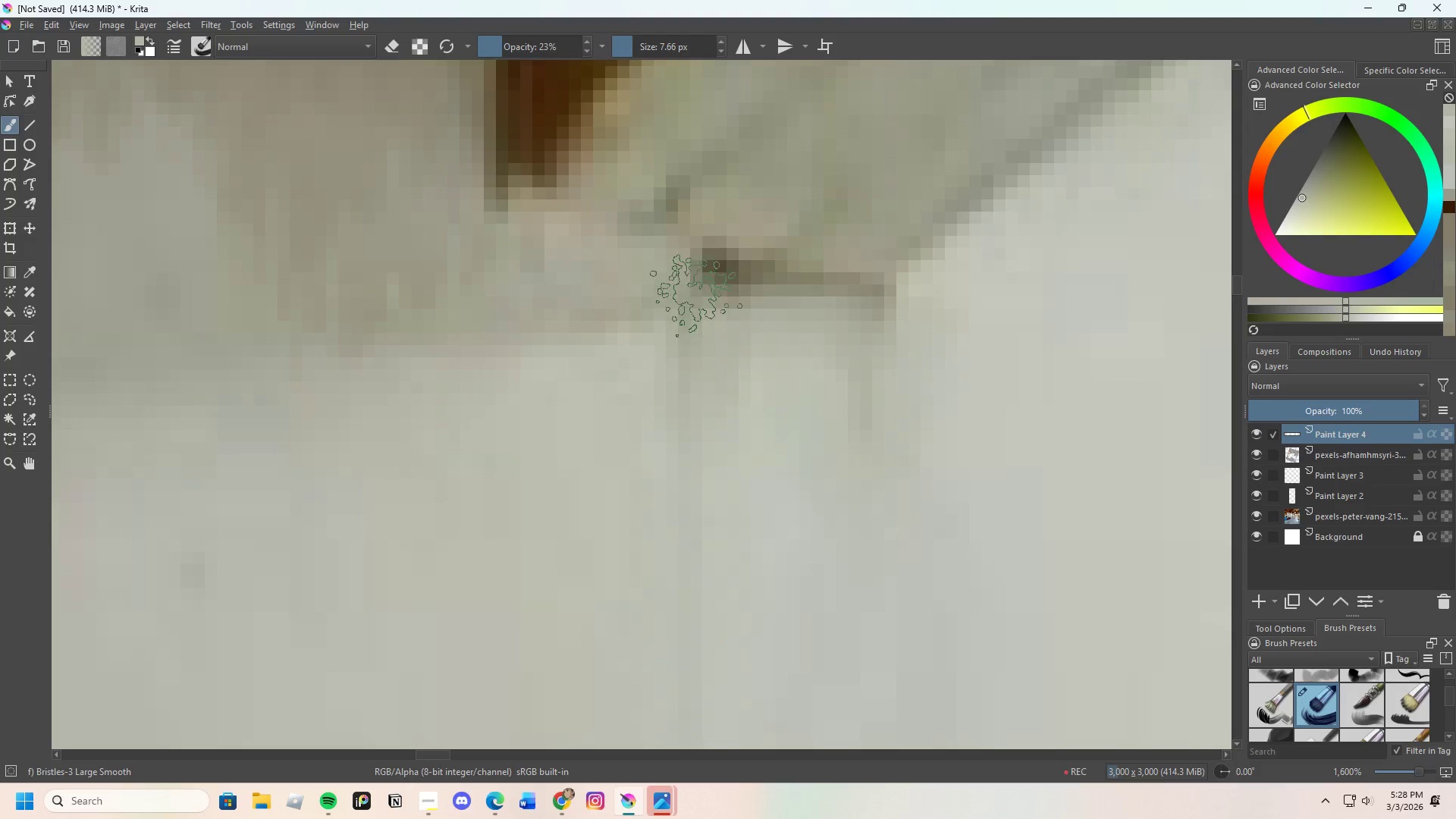 
left_click_drag(start_coordinate=[696, 296], to_coordinate=[762, 305])
 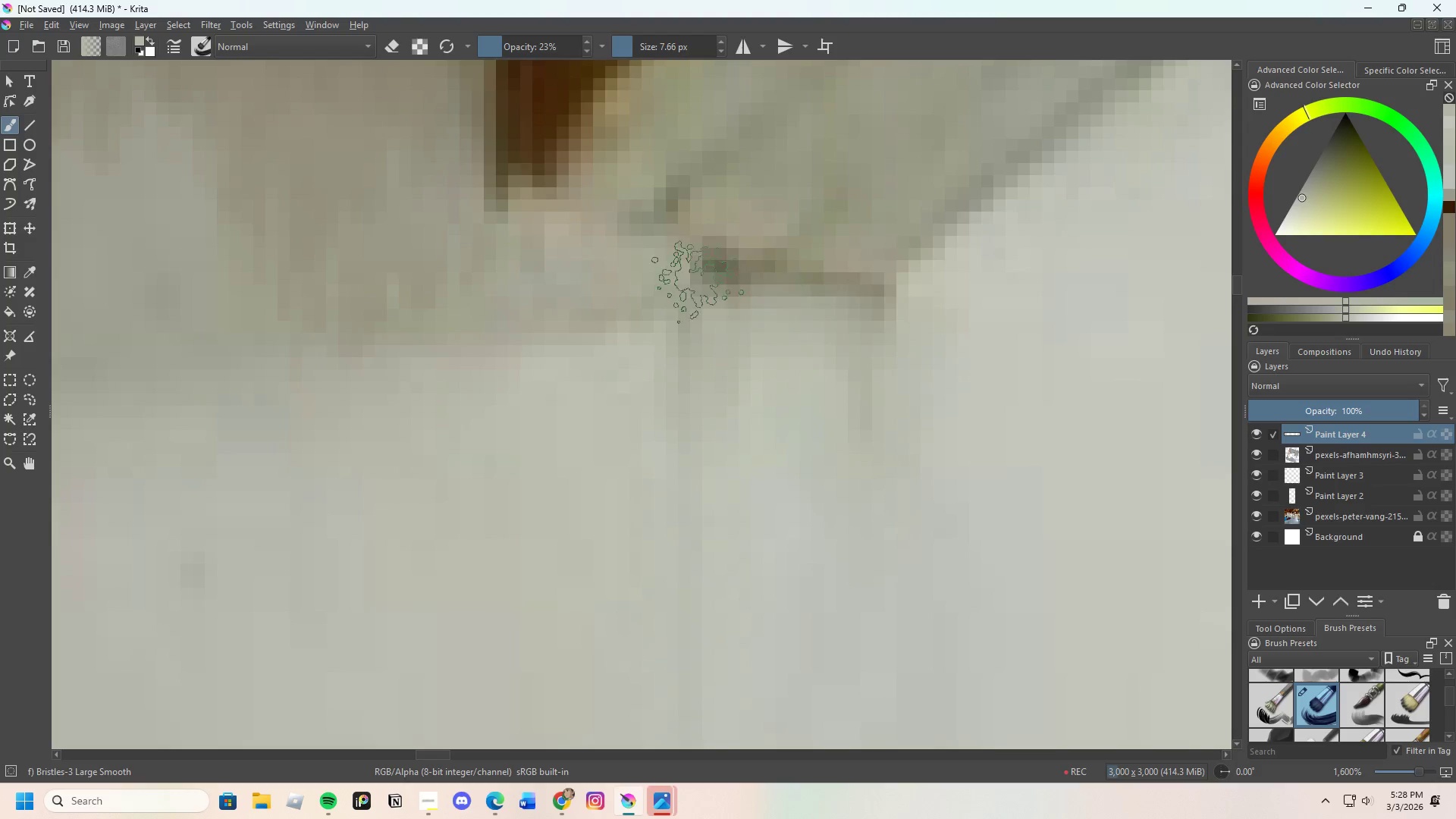 
left_click_drag(start_coordinate=[705, 282], to_coordinate=[752, 300])
 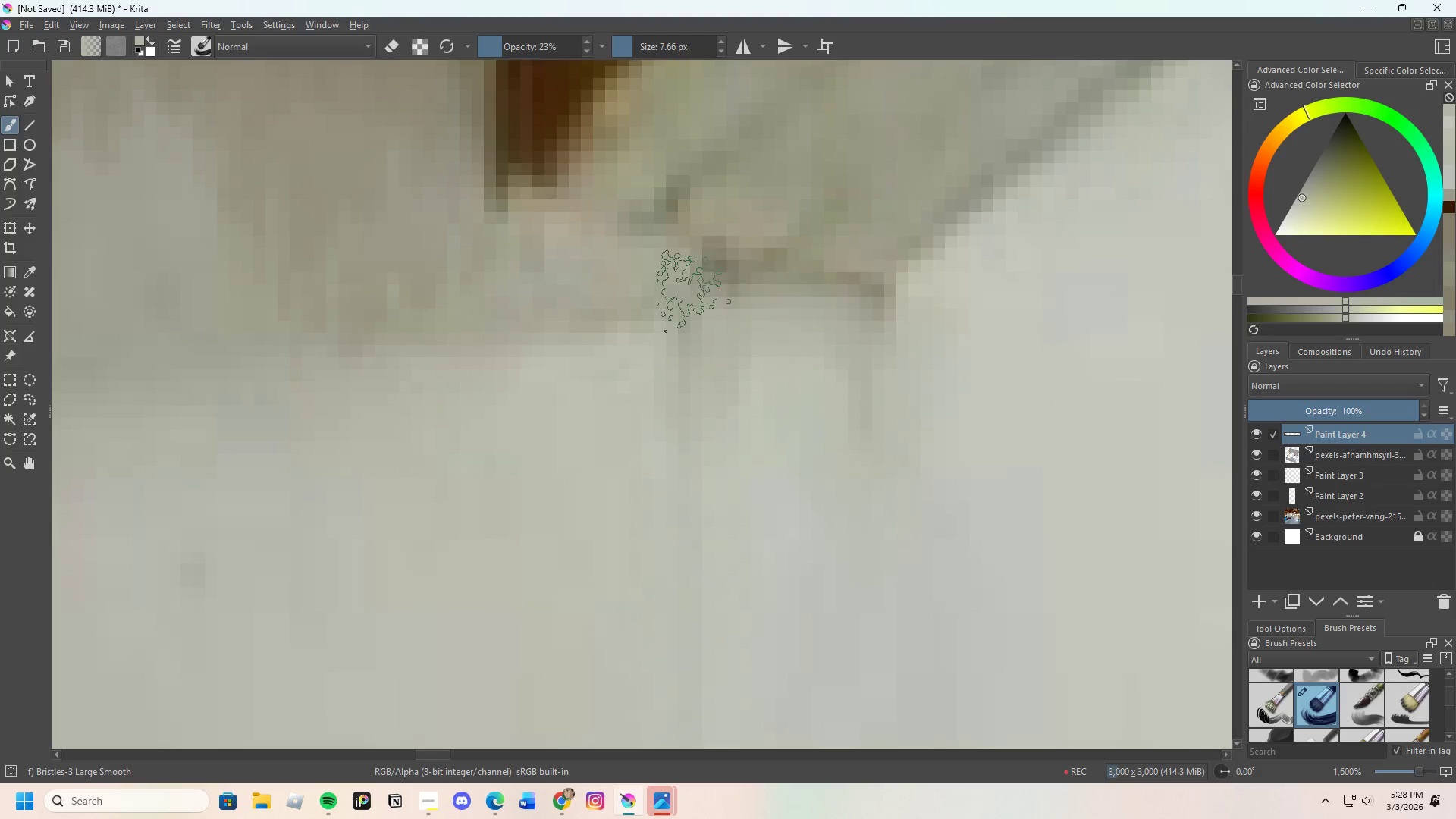 
left_click_drag(start_coordinate=[686, 295], to_coordinate=[780, 308])
 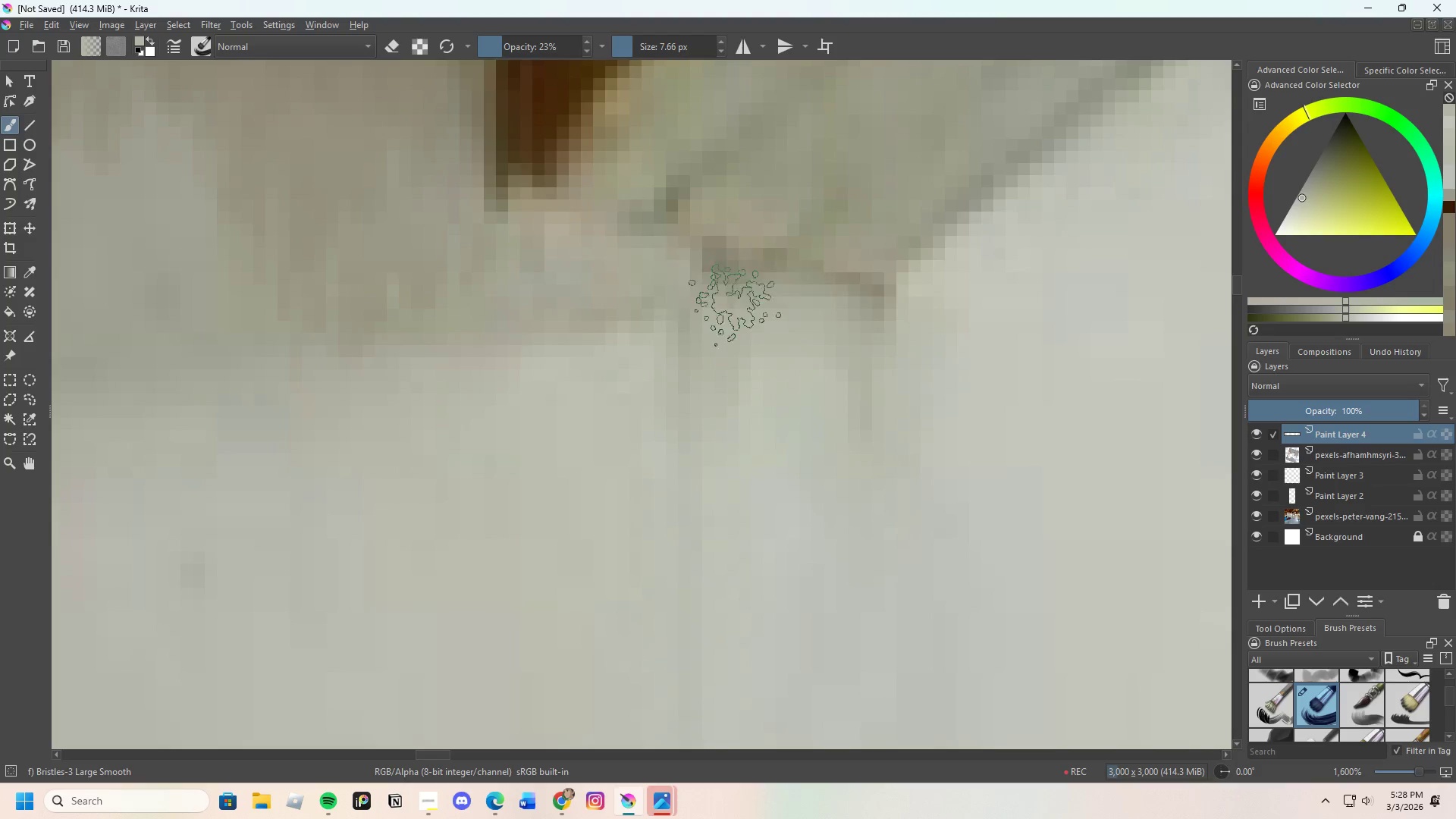 
left_click_drag(start_coordinate=[735, 305], to_coordinate=[881, 318])
 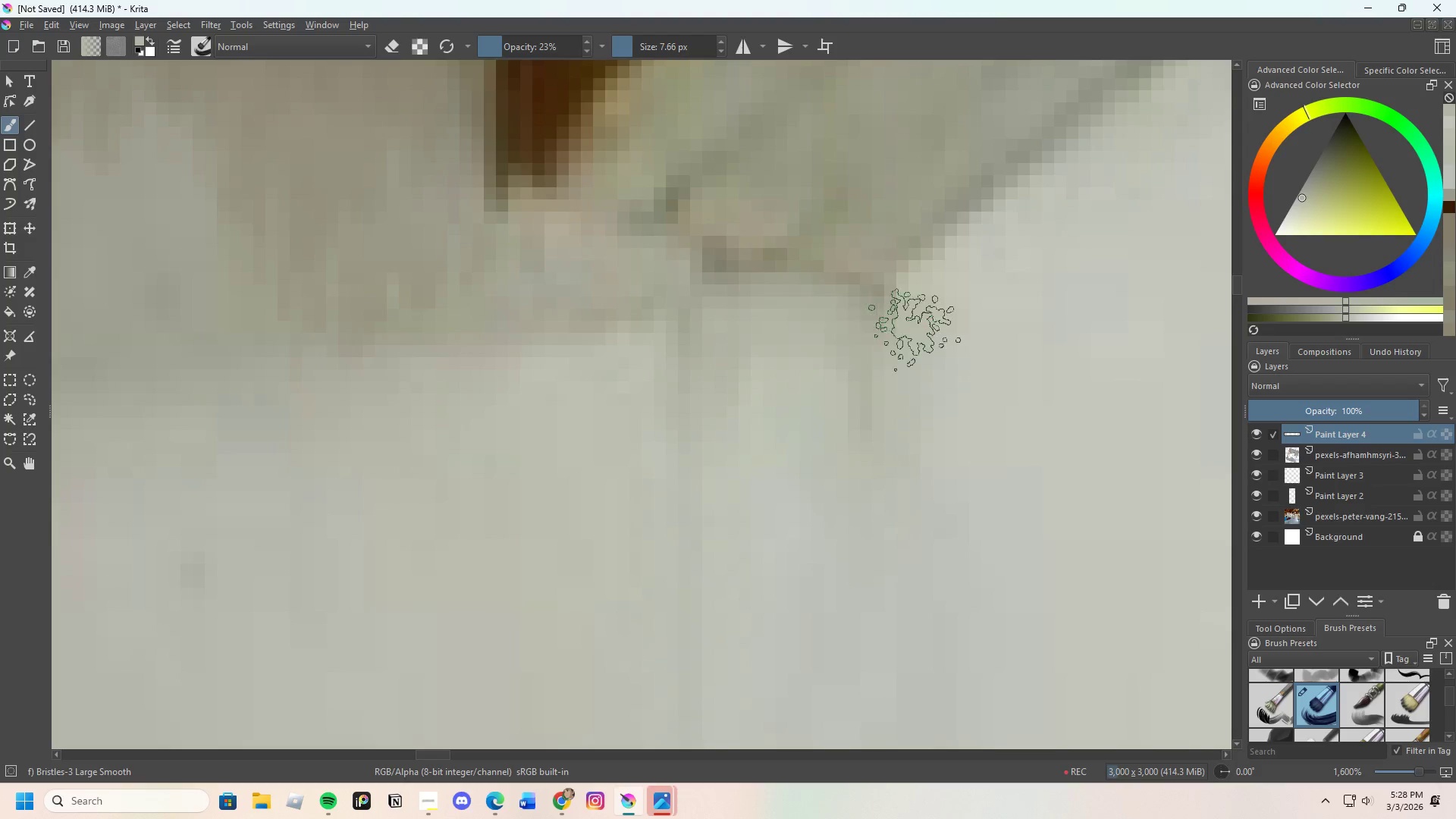 
left_click_drag(start_coordinate=[921, 328], to_coordinate=[890, 320])
 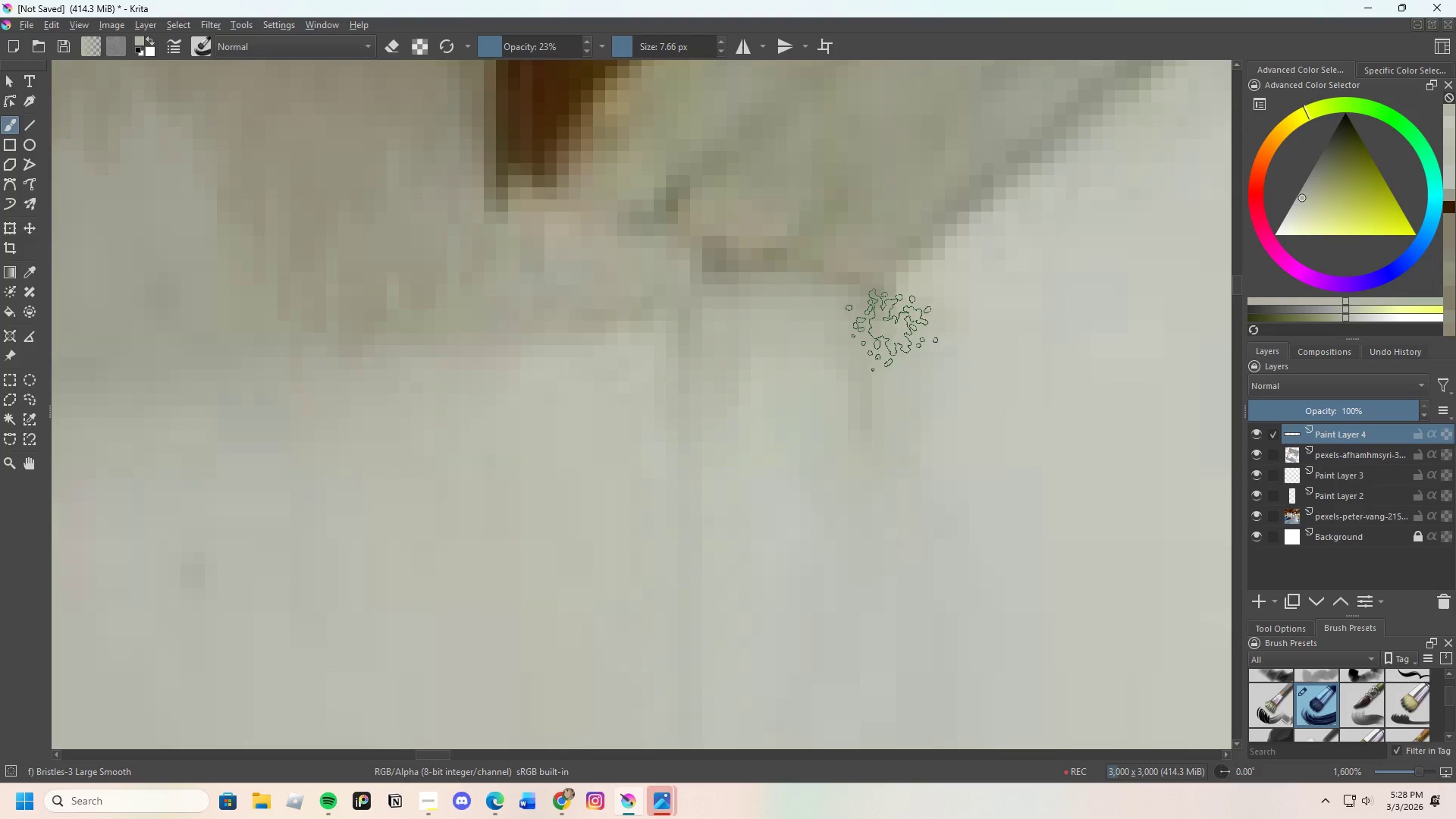 
left_click_drag(start_coordinate=[885, 320], to_coordinate=[860, 382])
 